 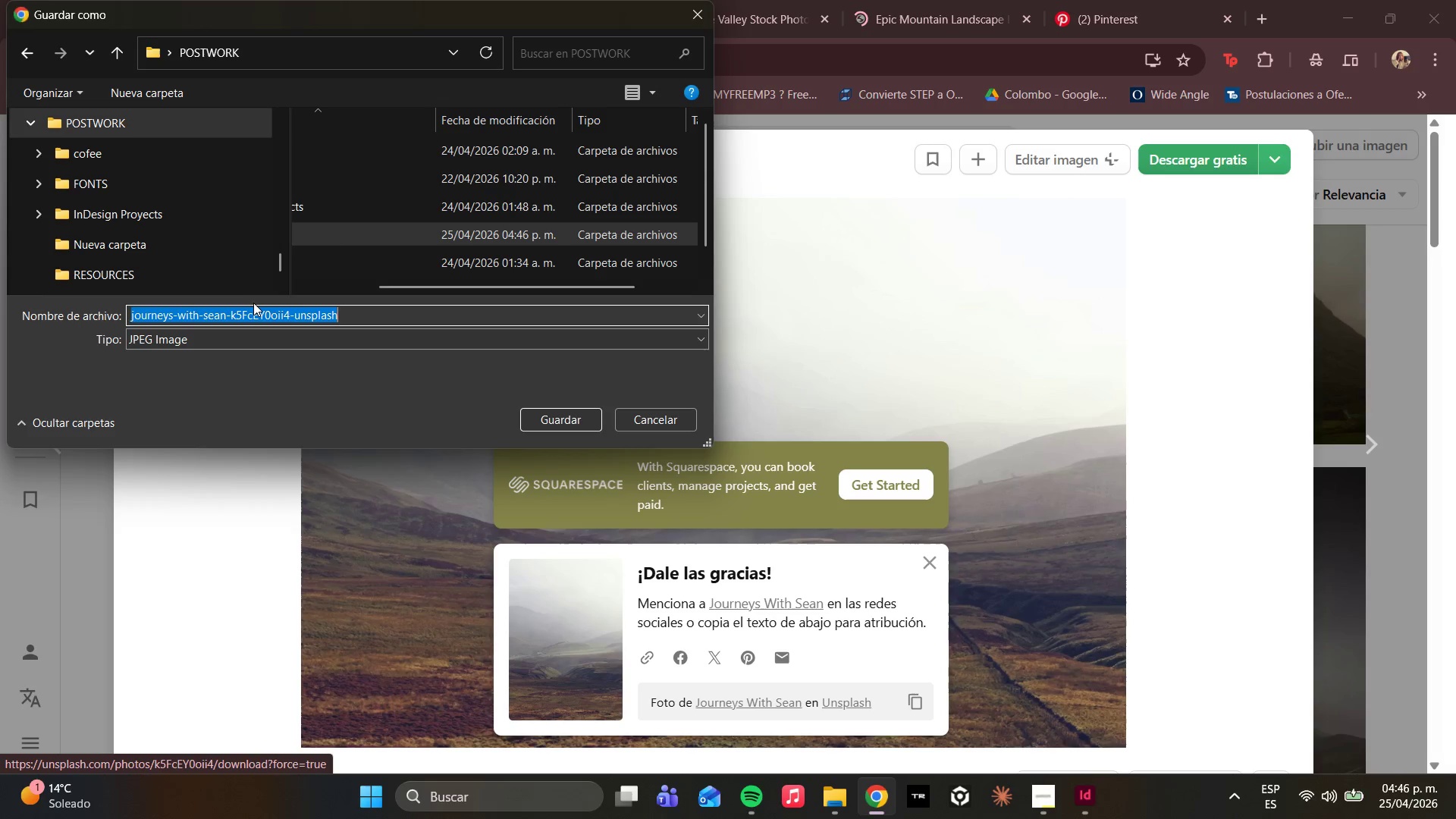 
type(the )
 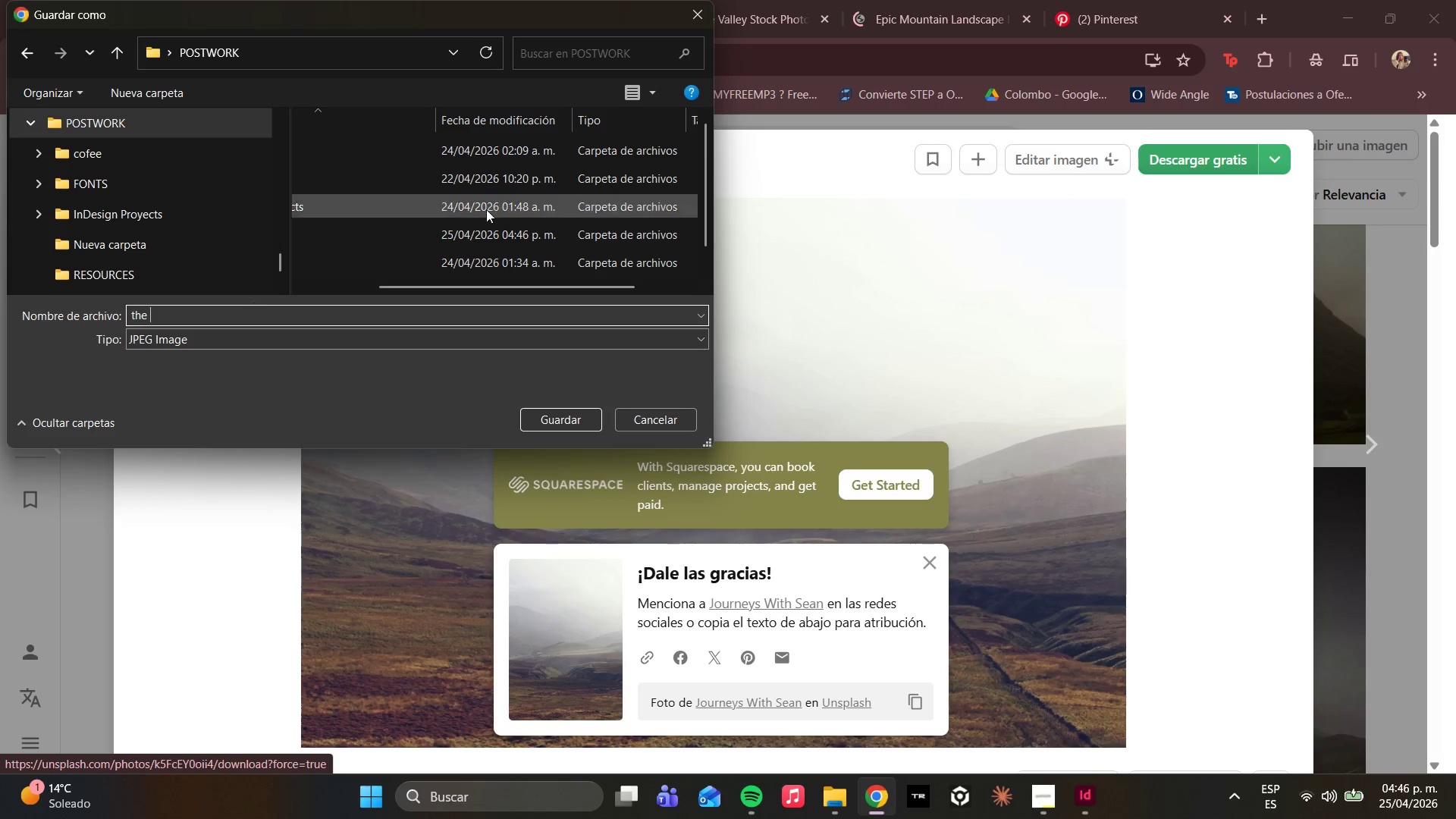 
scroll: coordinate [496, 190], scroll_direction: down, amount: 9.0
 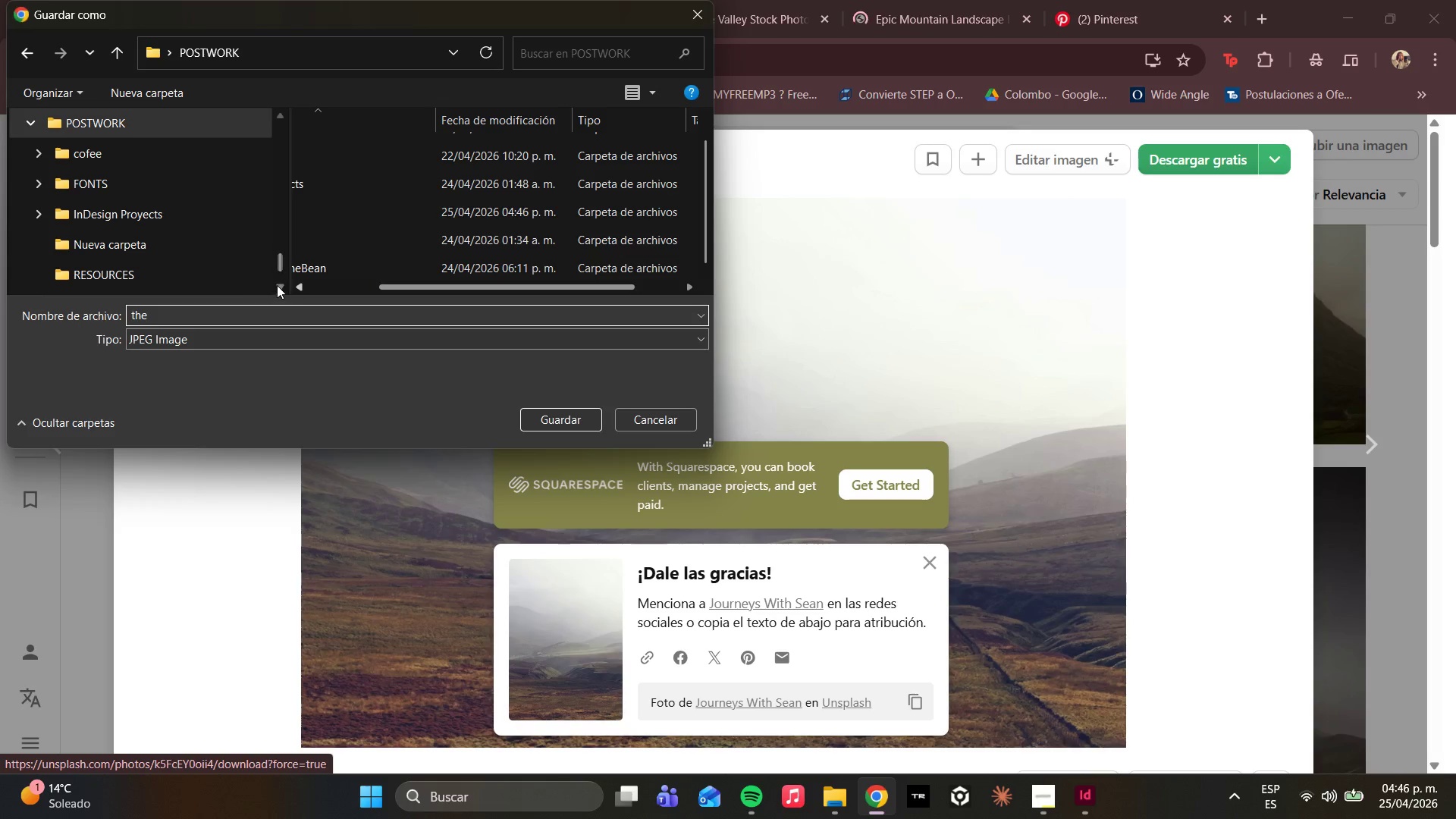 
left_click_drag(start_coordinate=[407, 287], to_coordinate=[296, 293])
 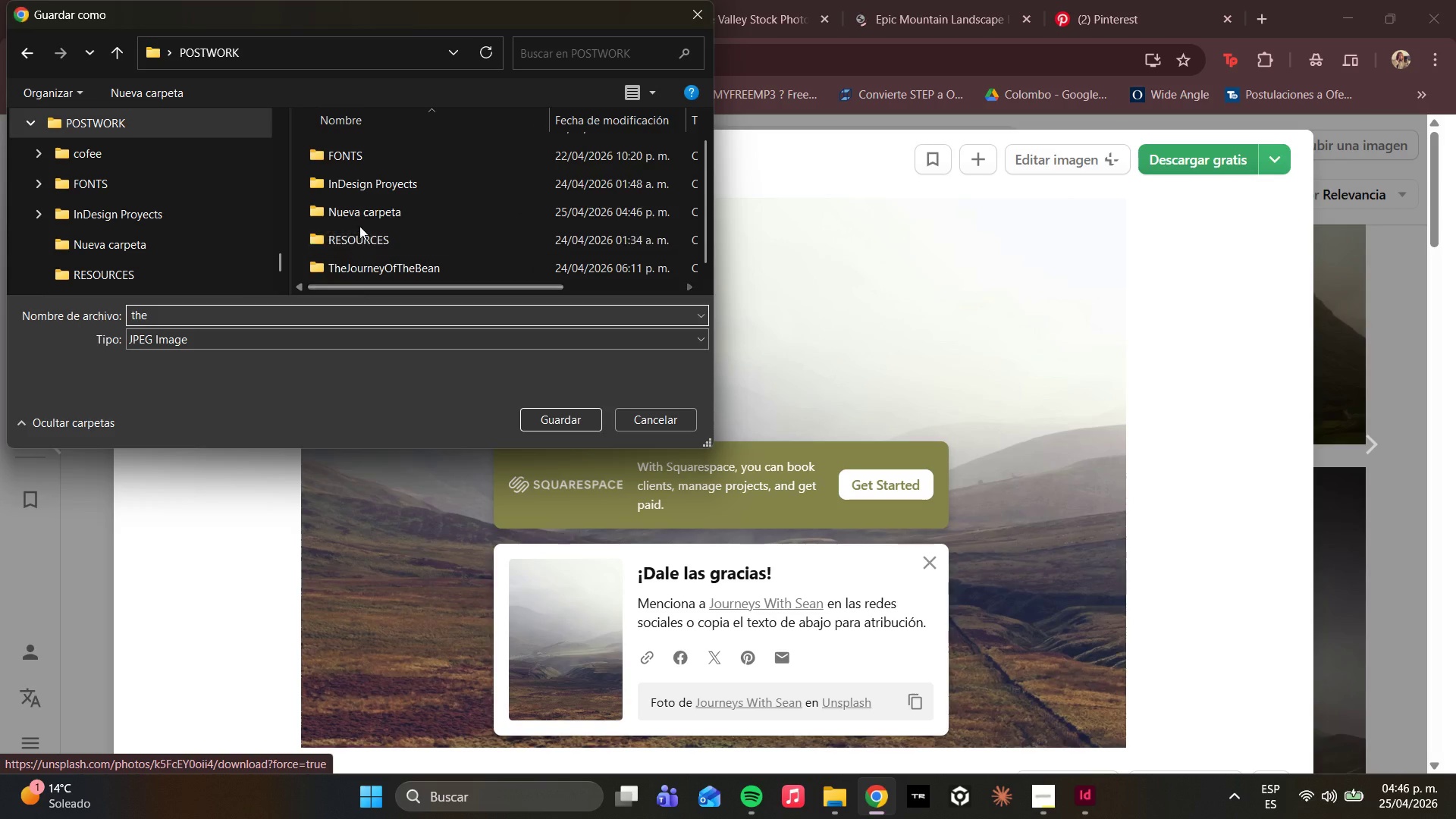 
scroll: coordinate [374, 215], scroll_direction: up, amount: 10.0
 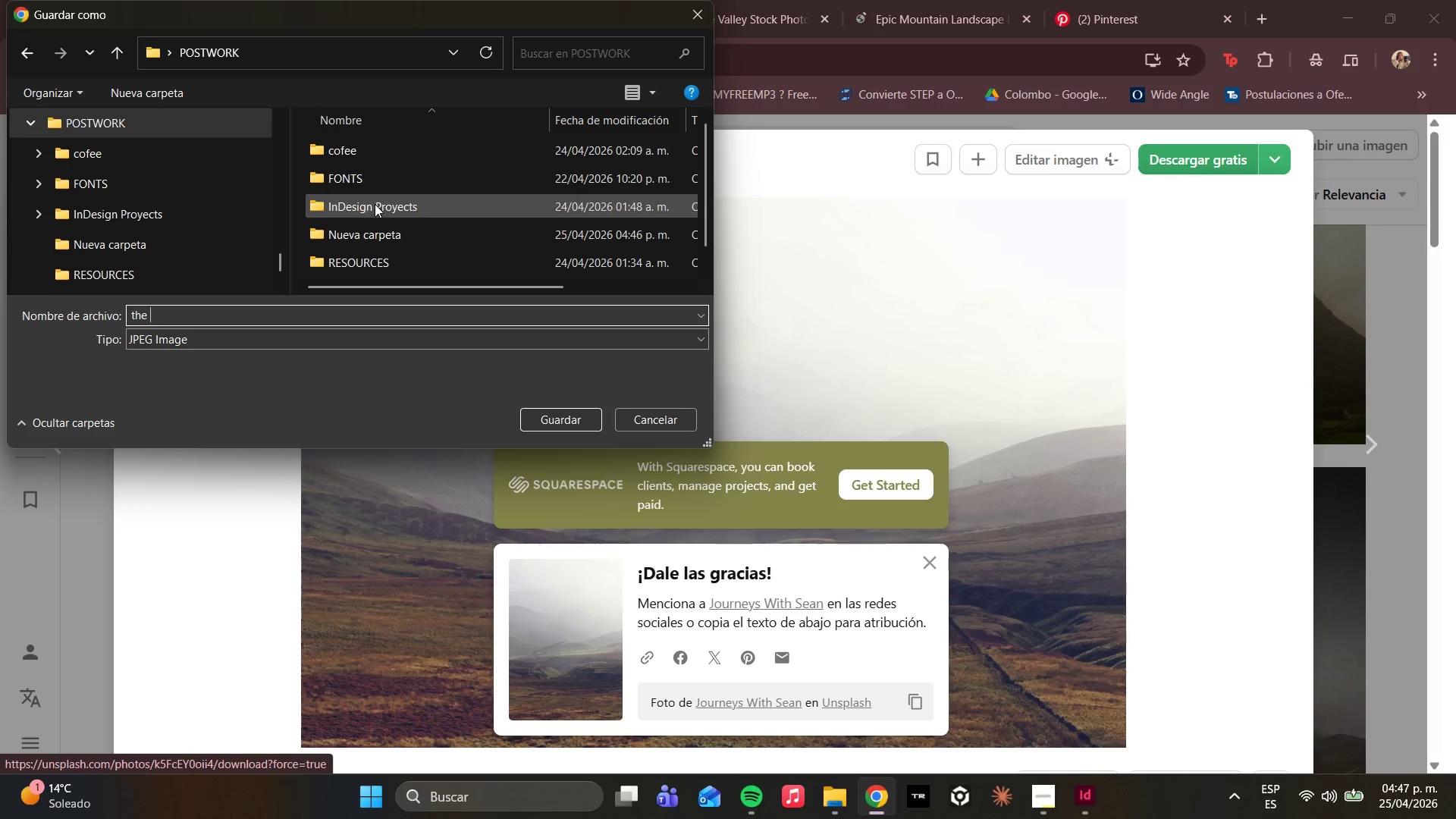 
double_click([378, 200])
 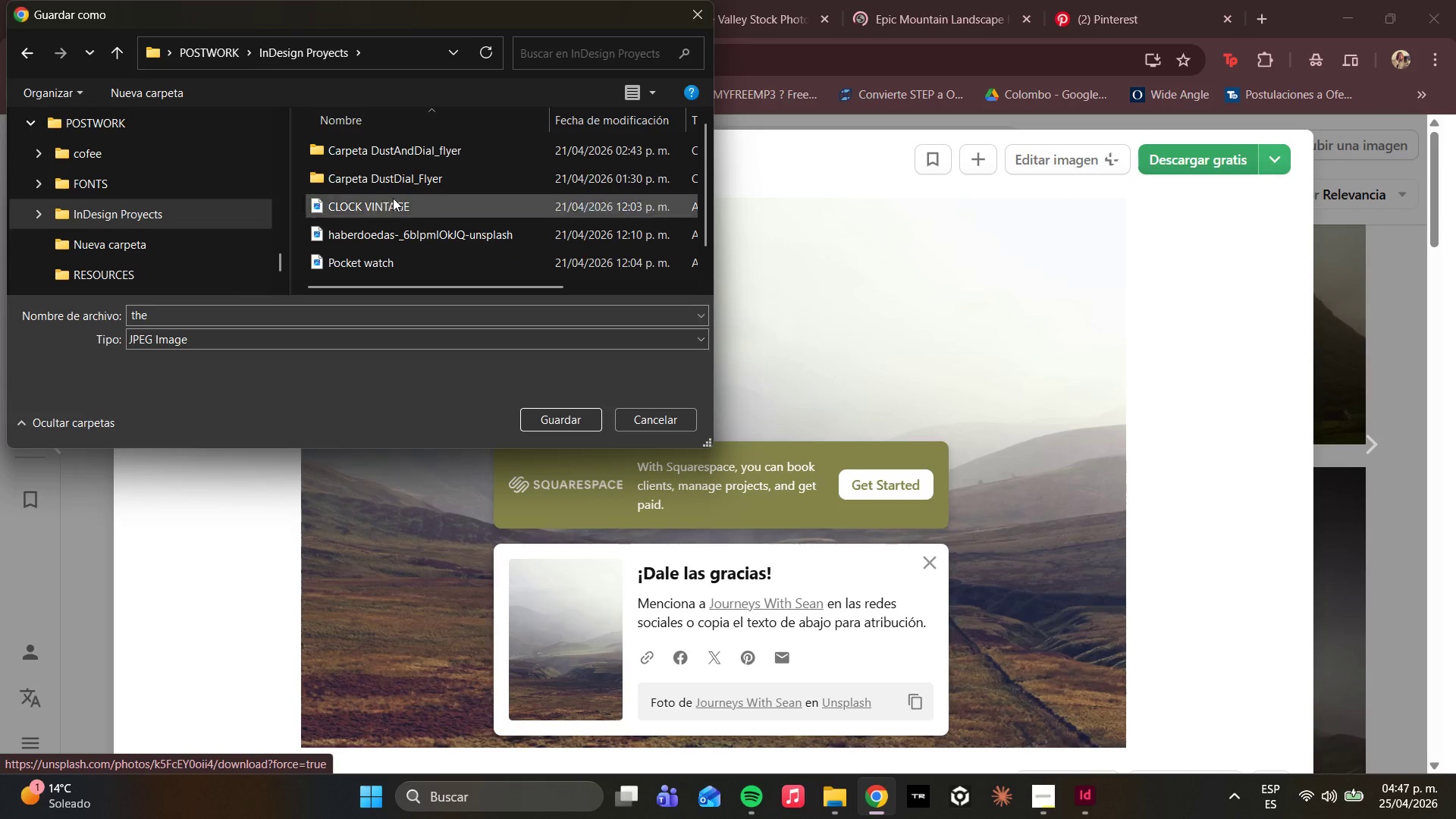 
right_click([378, 281])
 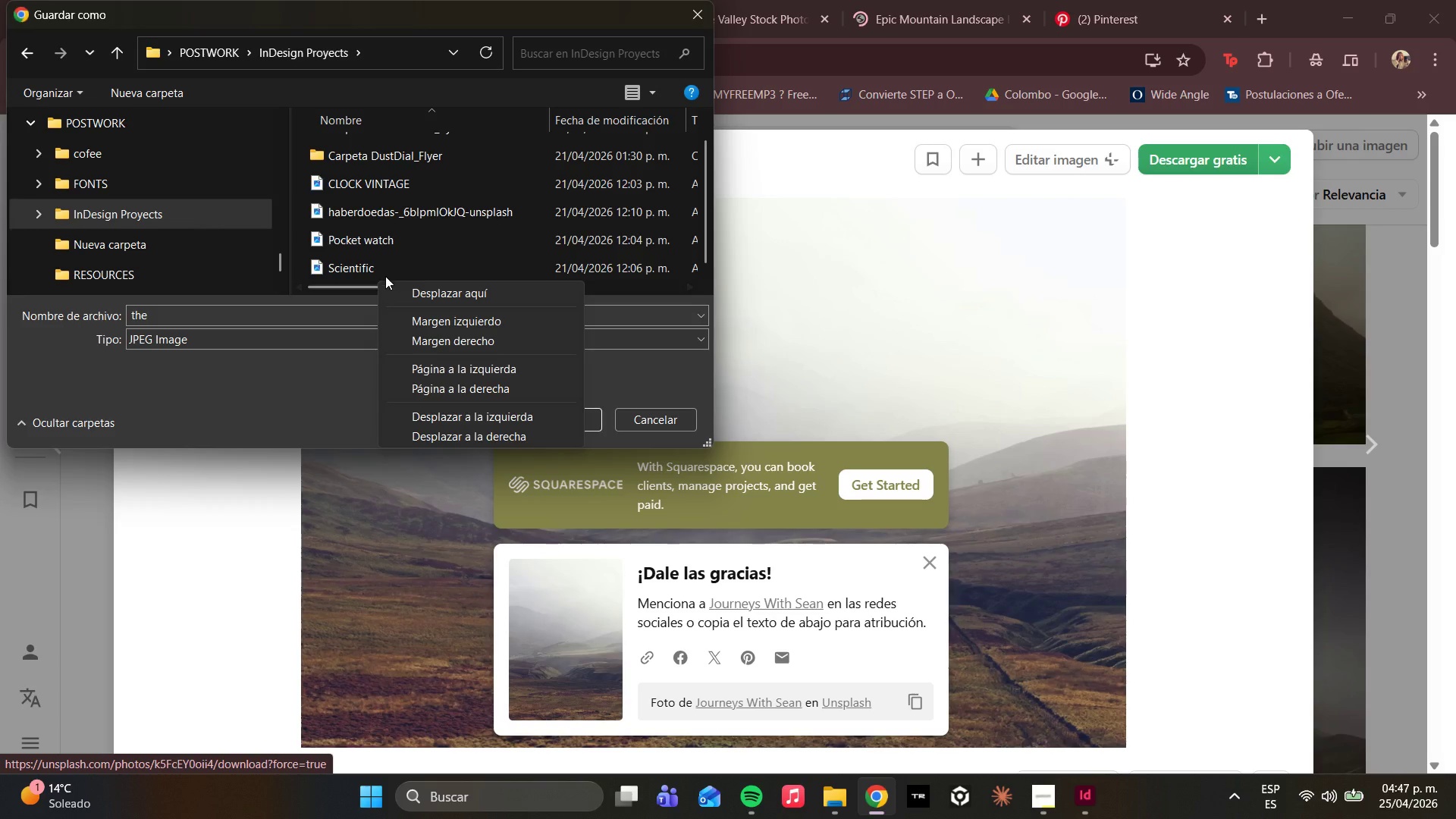 
scroll: coordinate [392, 253], scroll_direction: down, amount: 11.0
 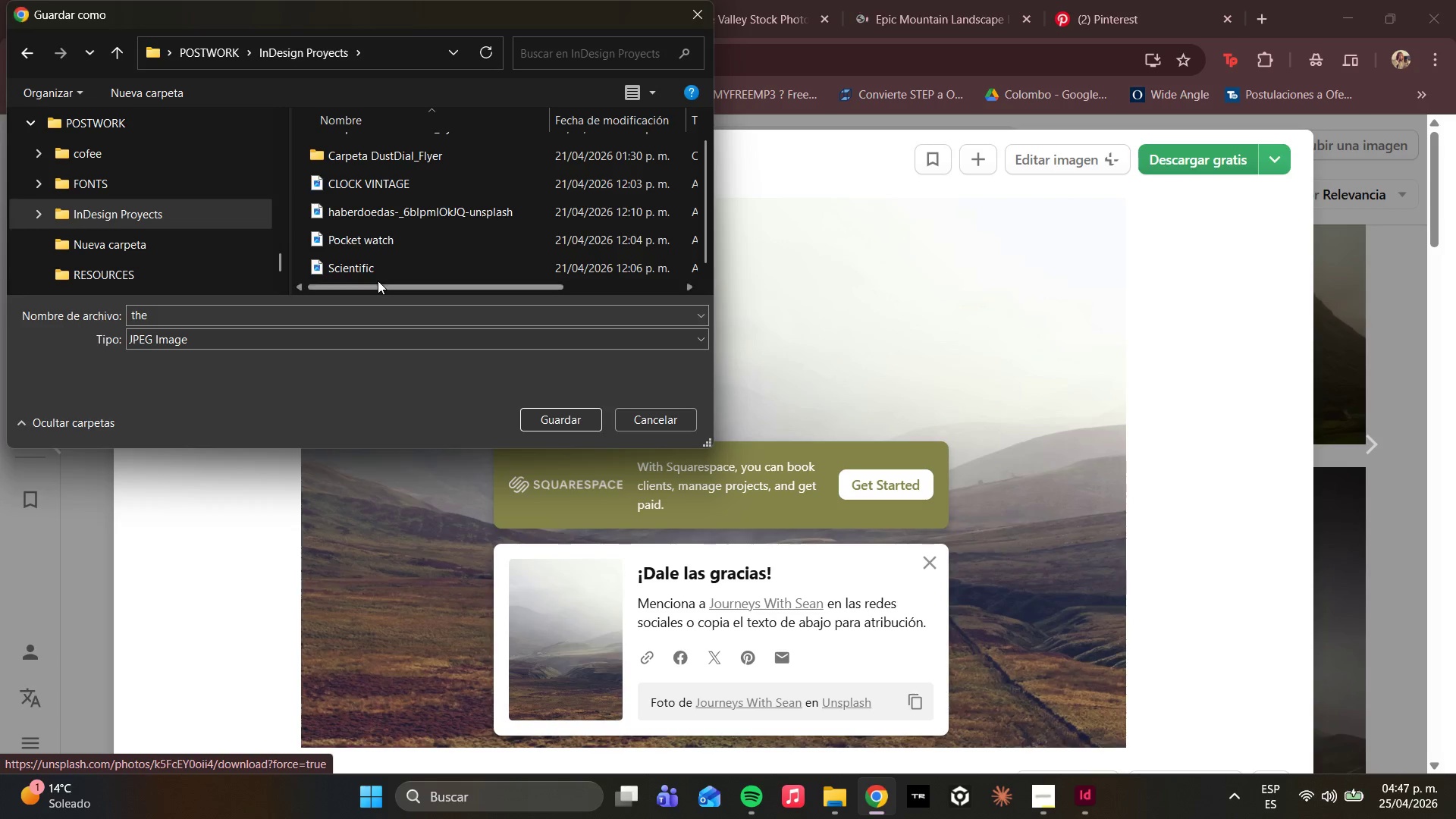 
right_click([387, 265])
 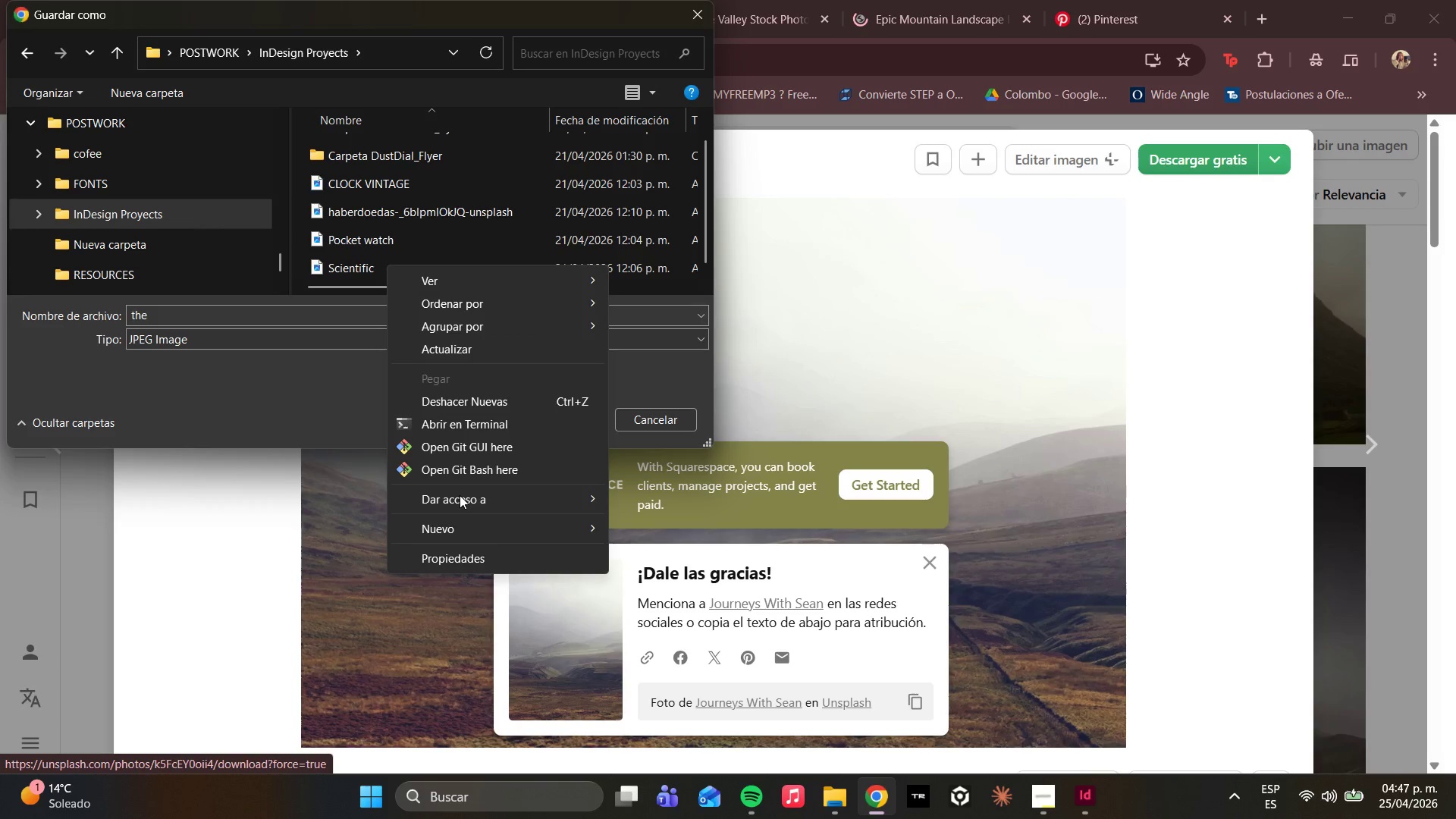 
left_click([468, 529])
 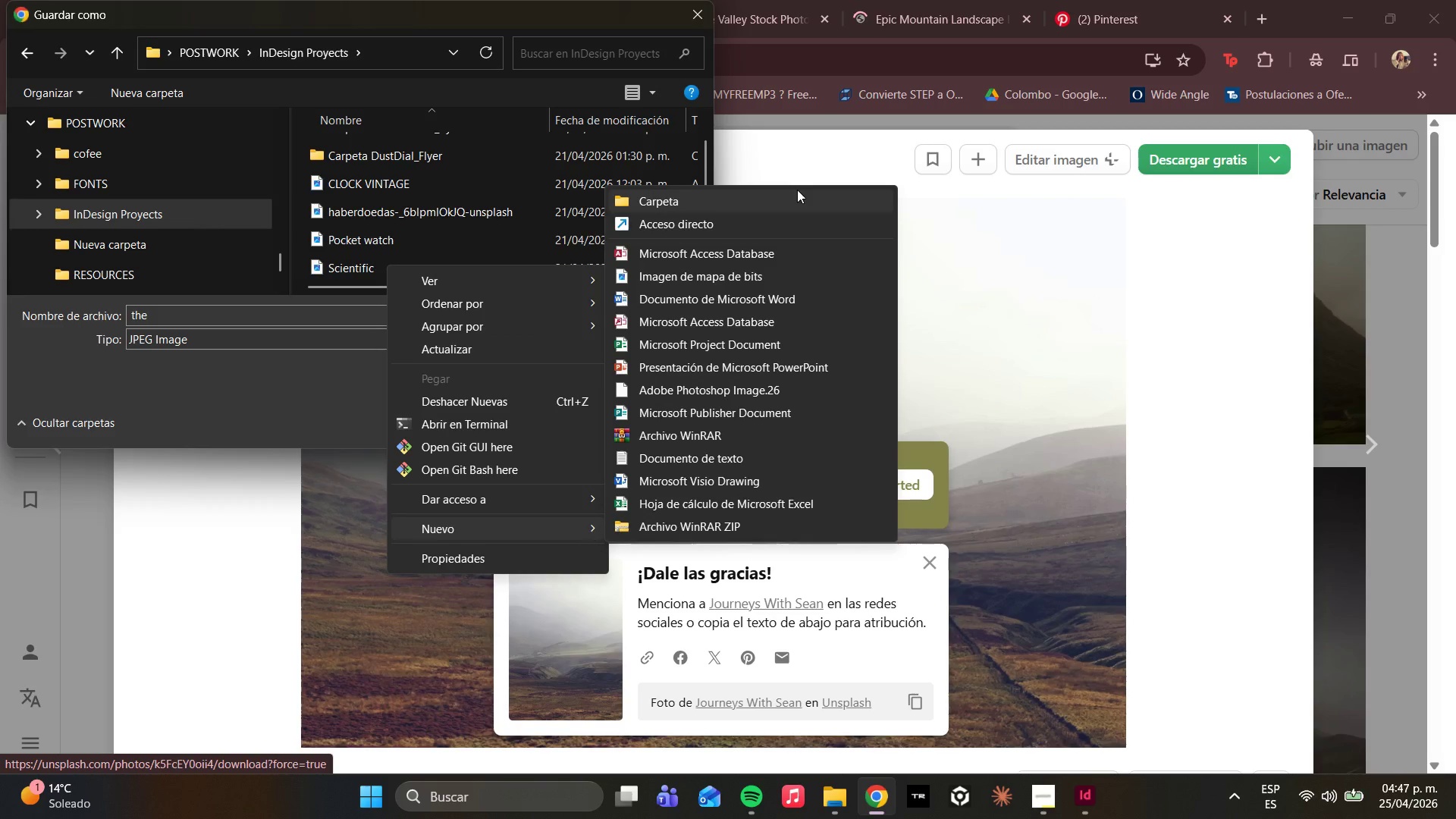 
left_click([793, 190])
 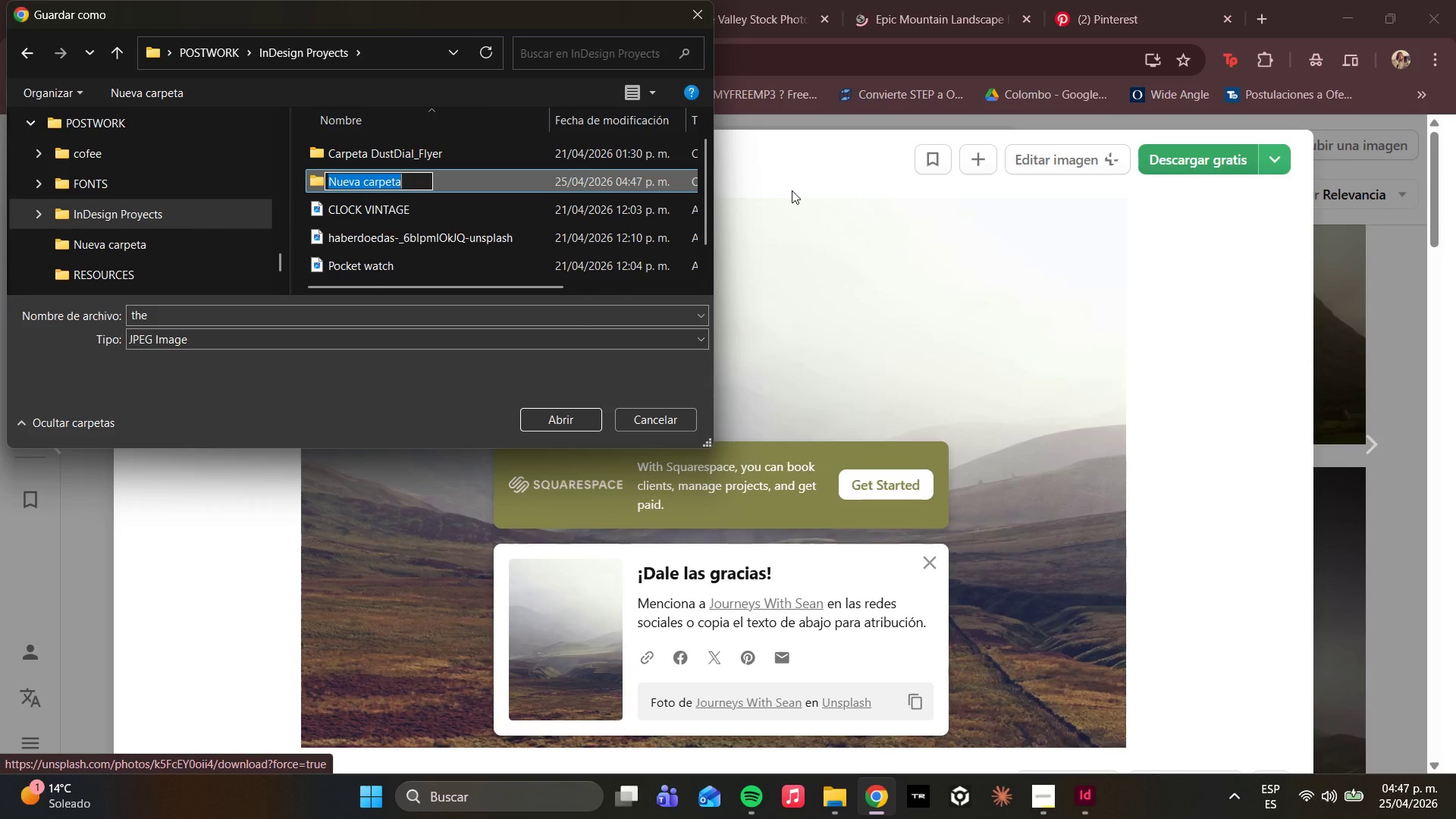 
type(The voyag)
 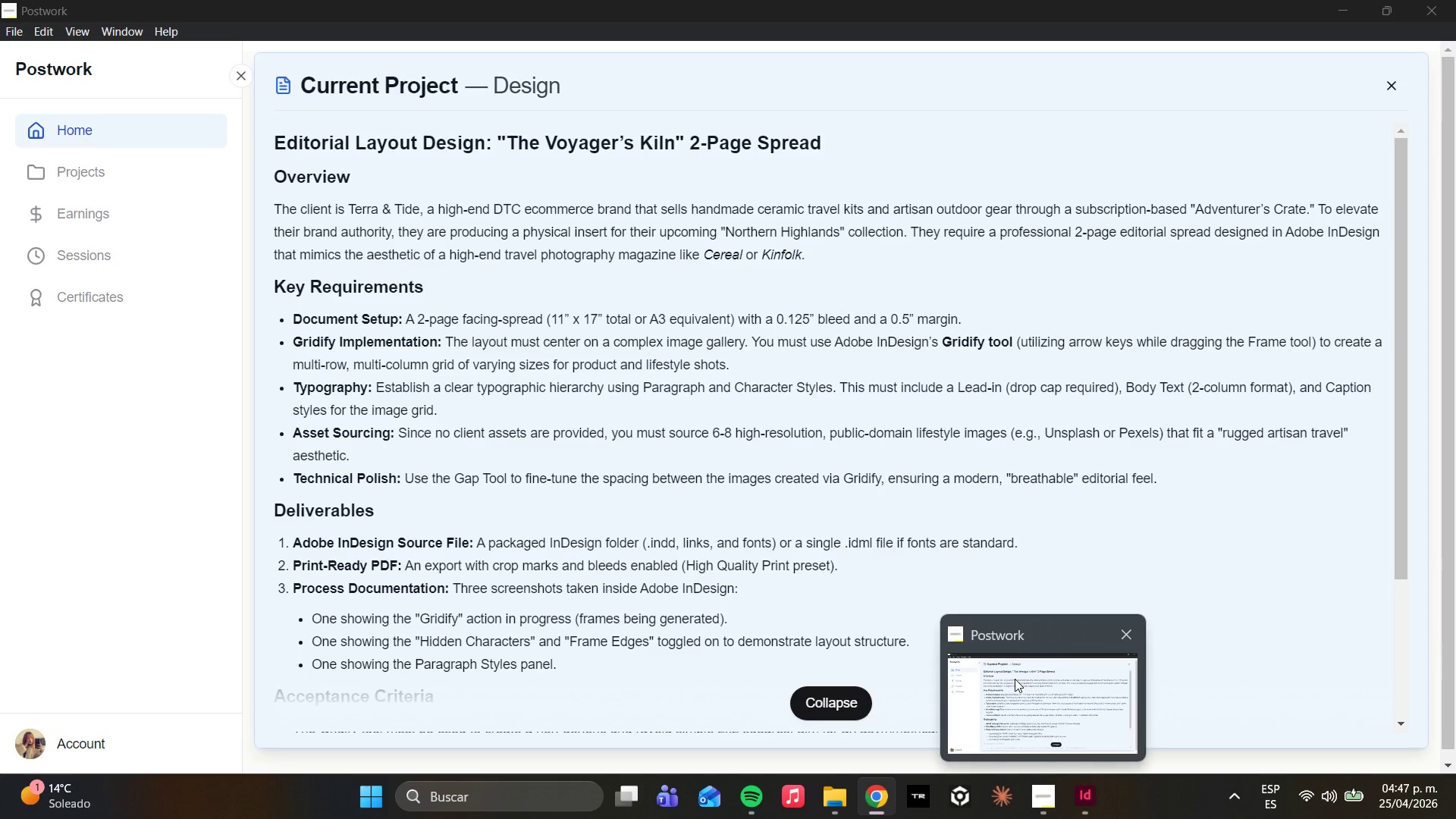 
wait(13.88)
 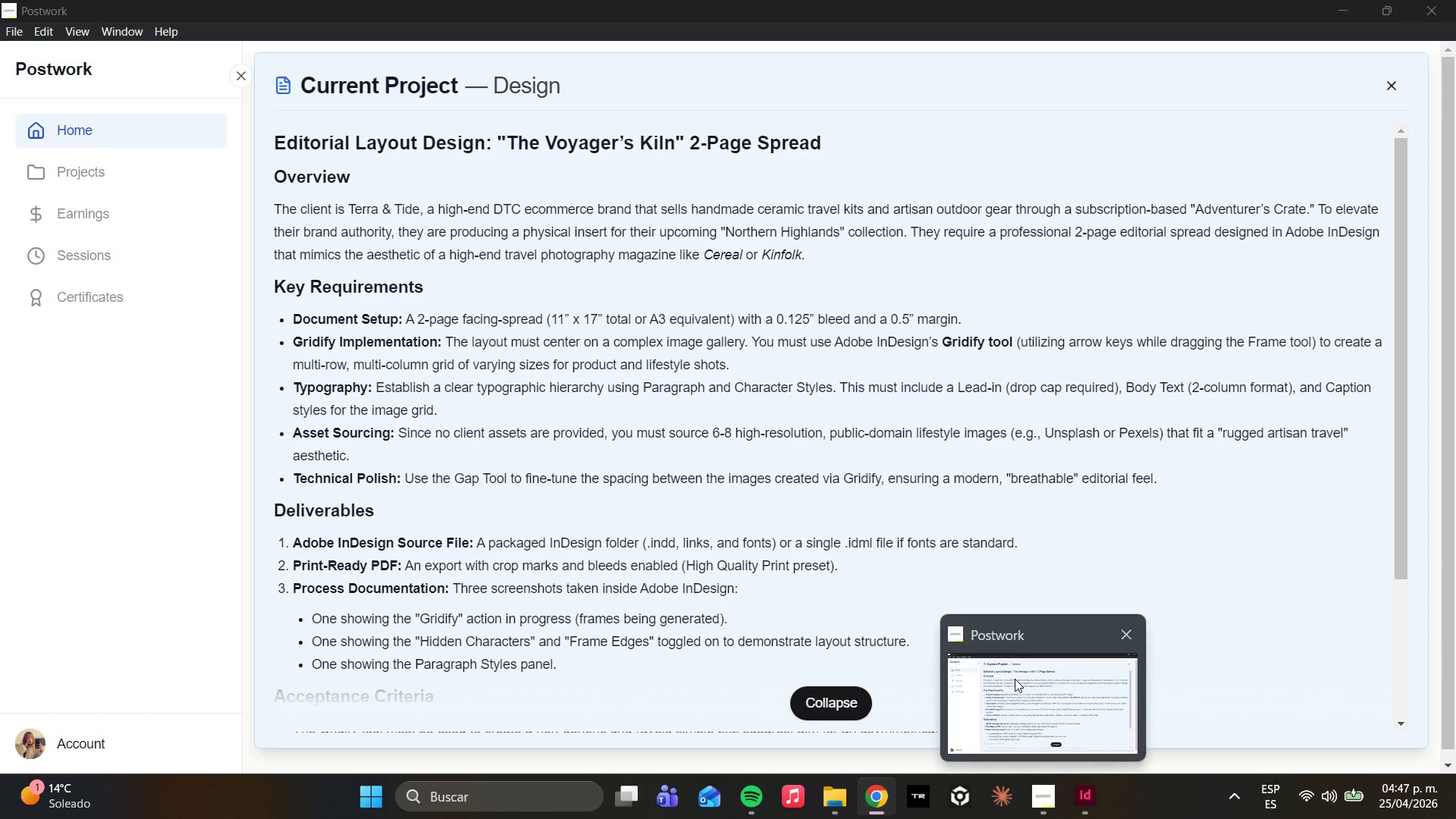 
type(uers)
key(Backspace)
type([s kiln)
 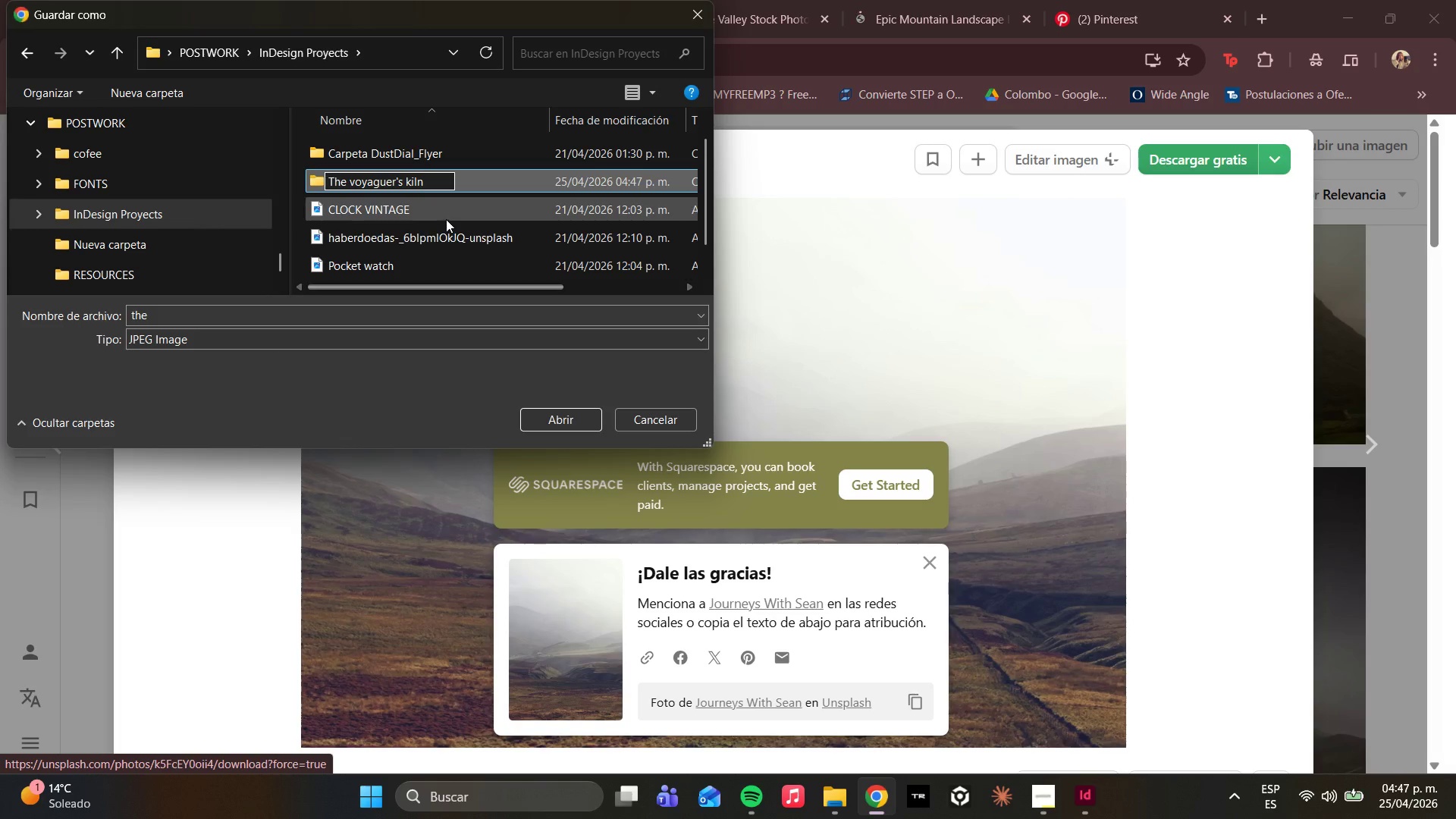 
double_click([477, 180])
 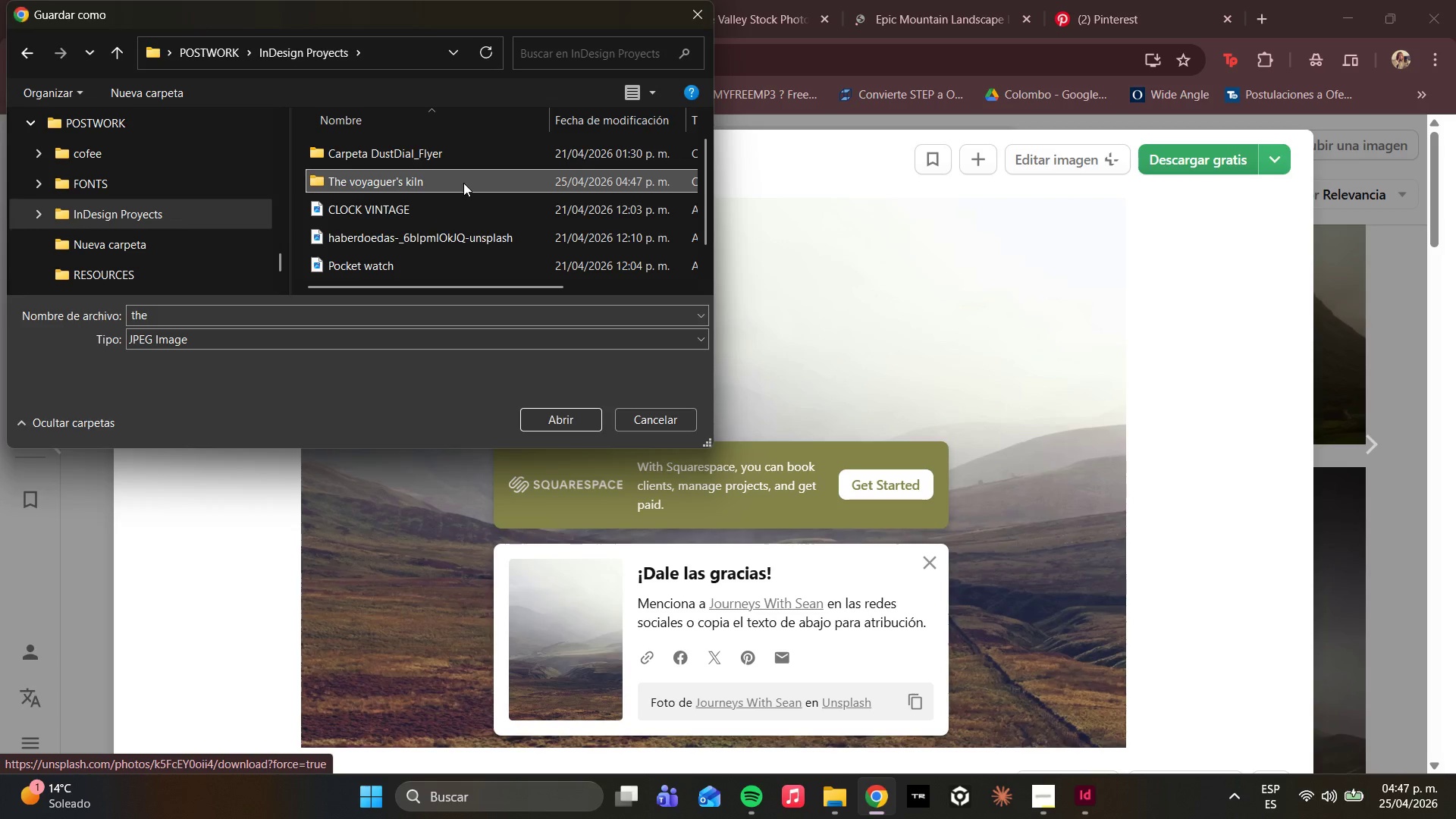 
double_click([463, 183])
 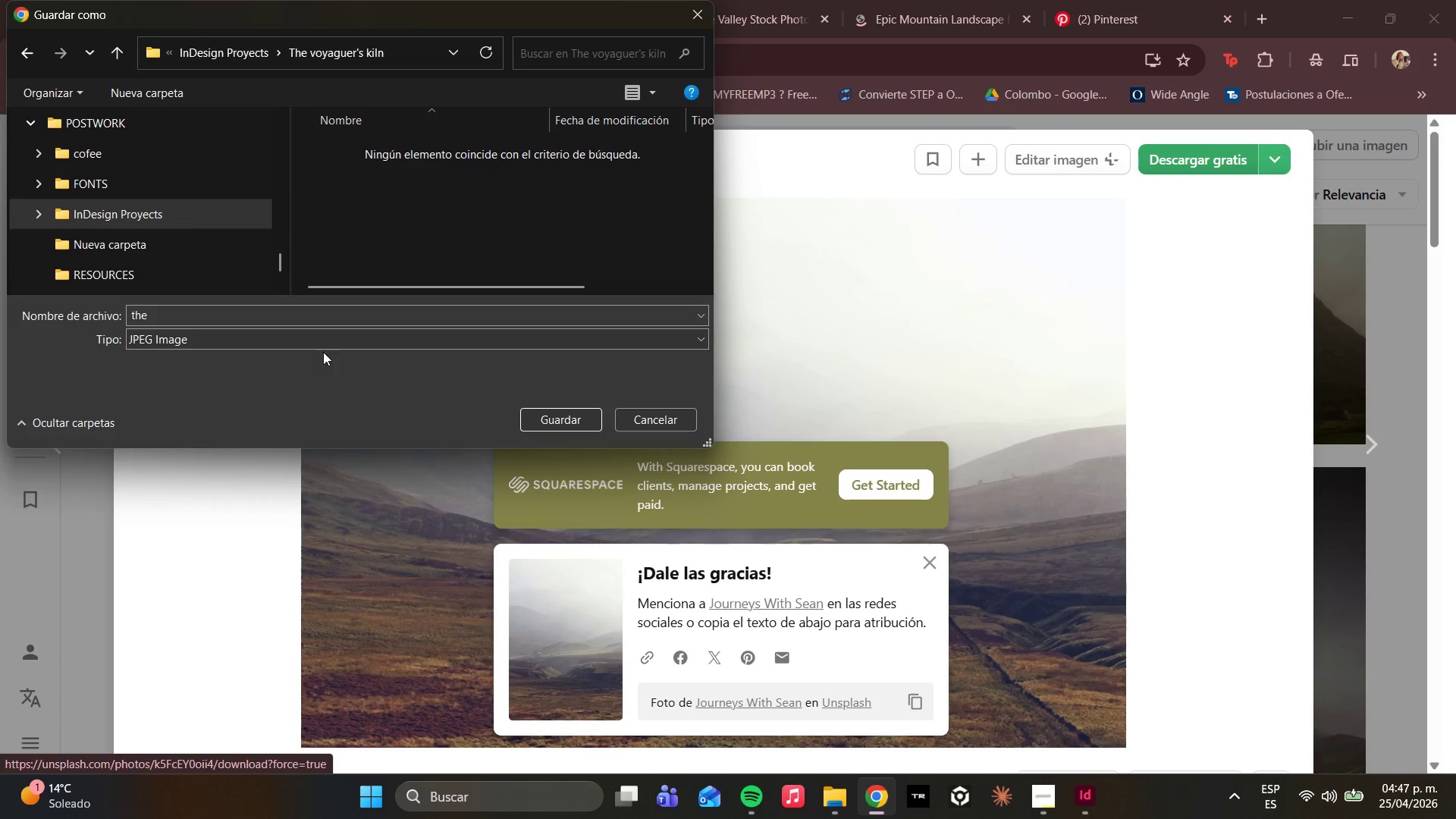 
left_click_drag(start_coordinate=[198, 307], to_coordinate=[161, 319])
 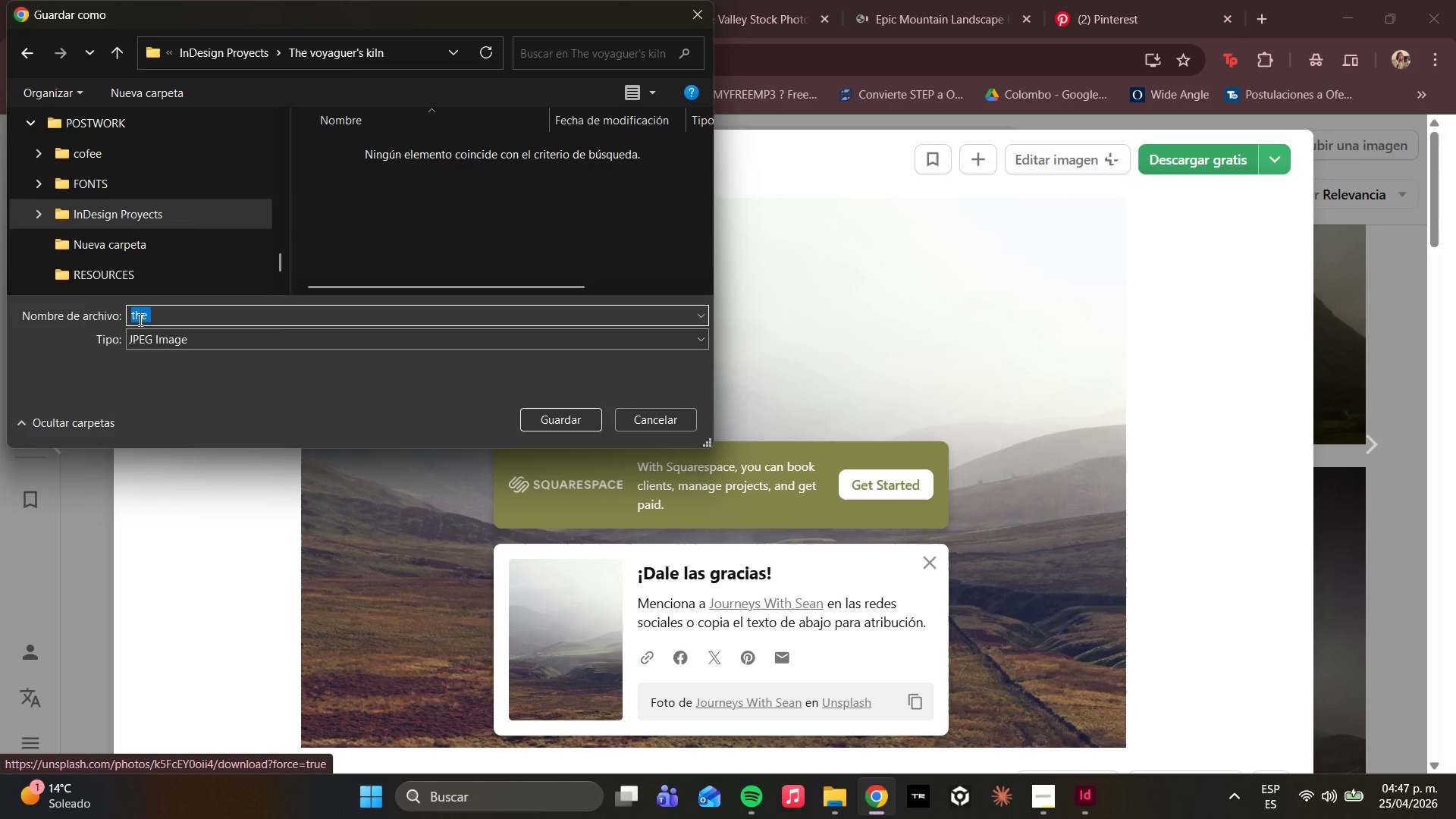 
key(Backspace)
 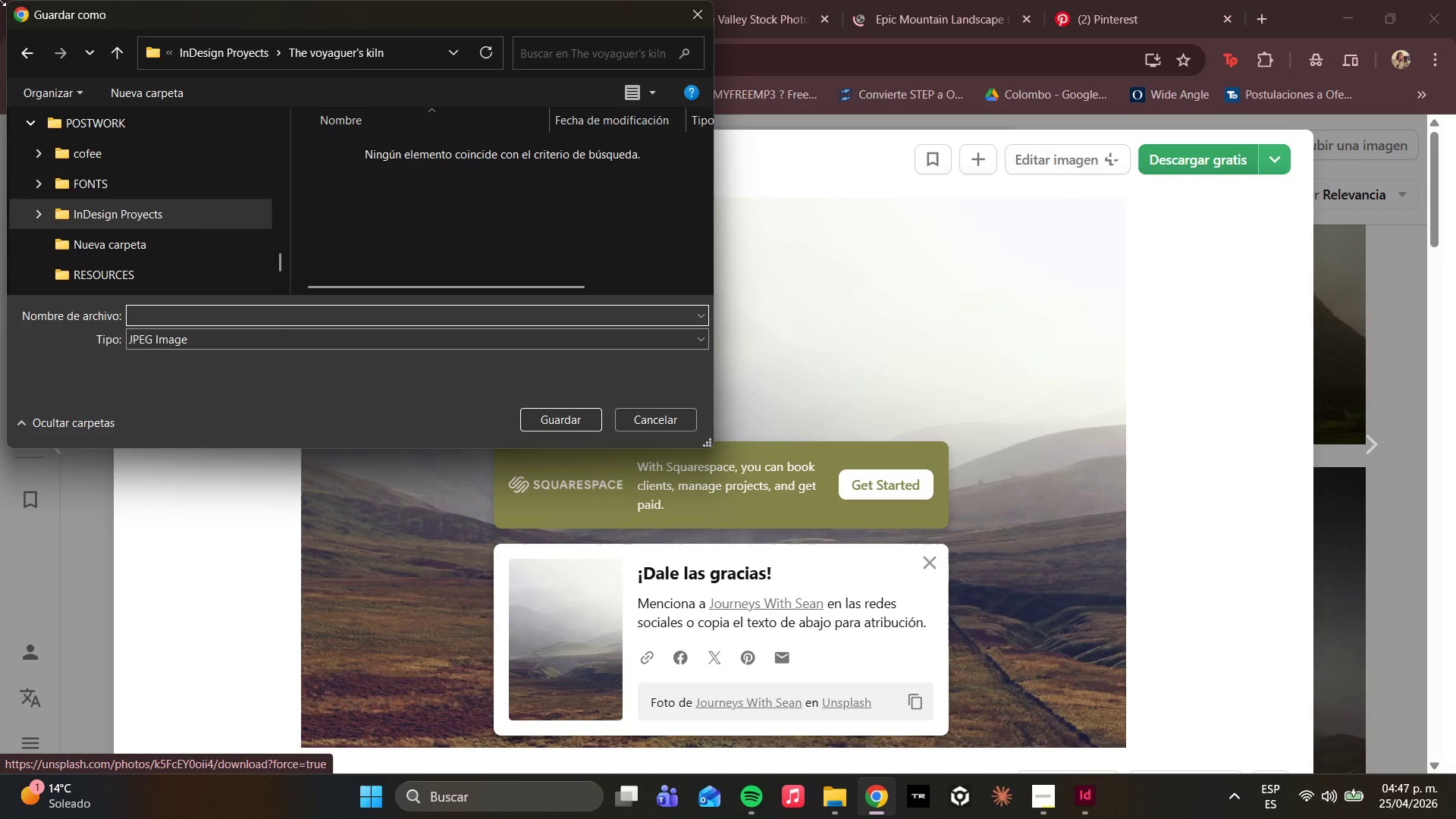 
key(CapsLock)
 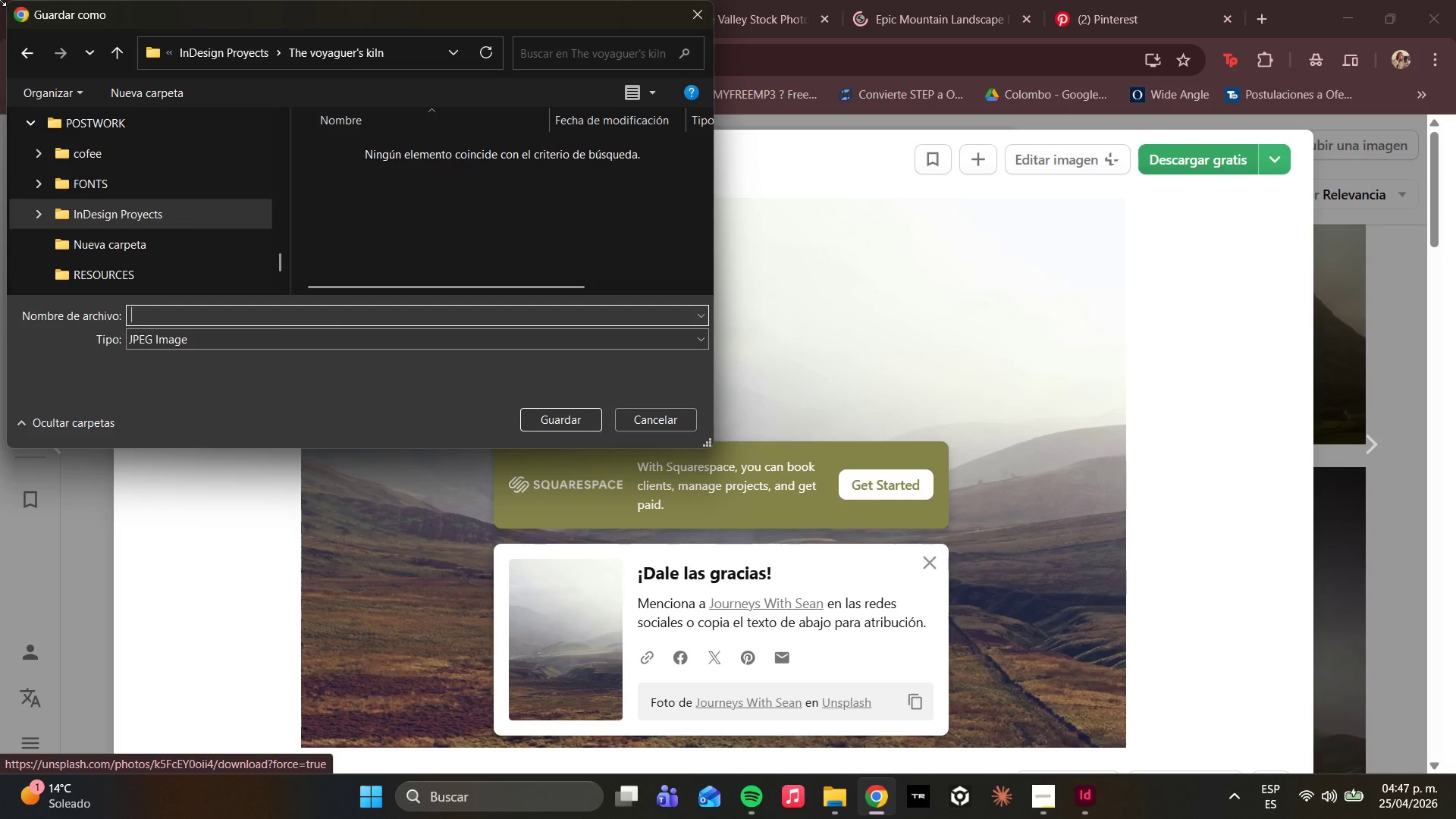 
wait(6.41)
 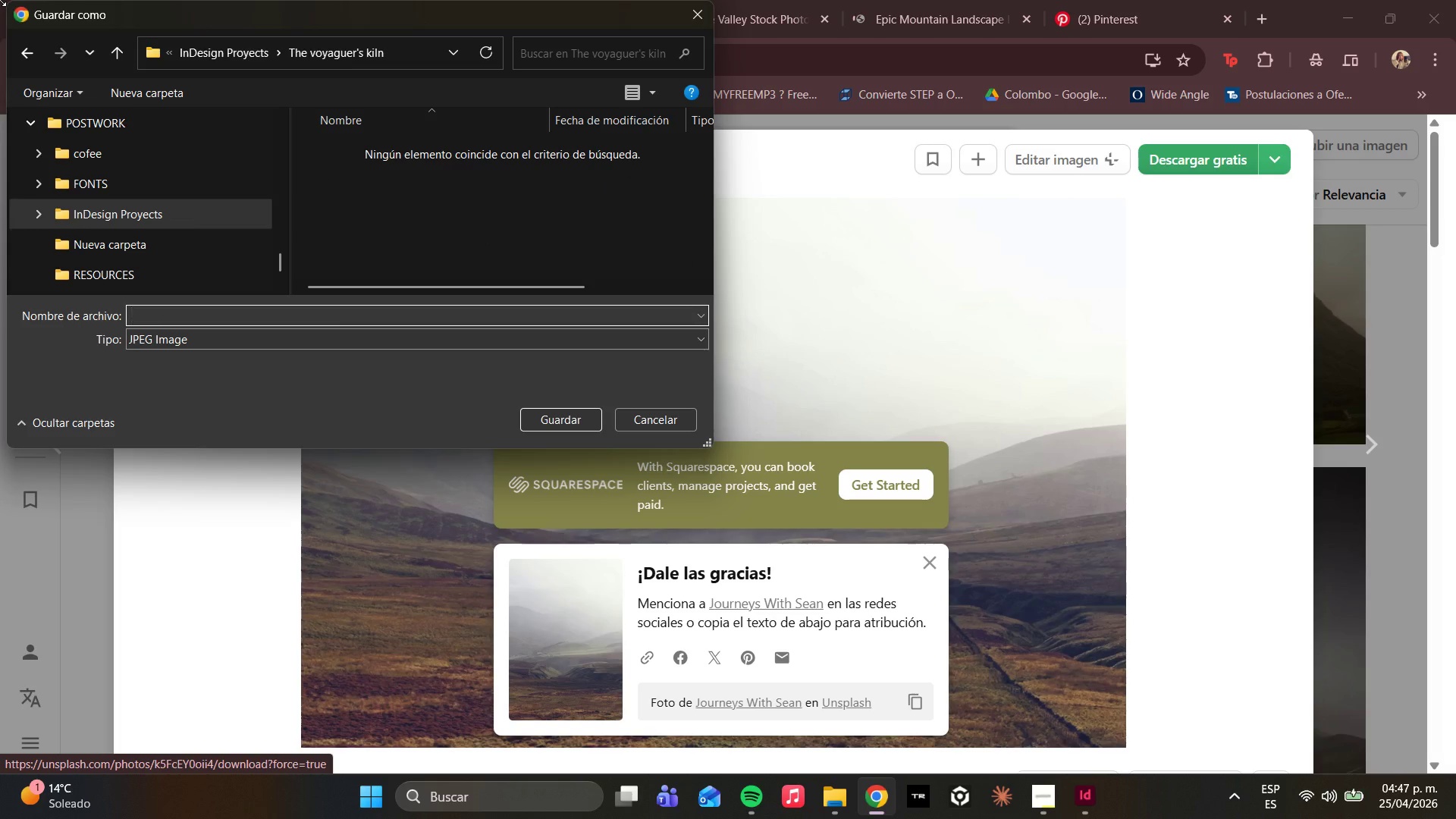 
type(MOI)
key(Backspace)
type(UNTAINS)
 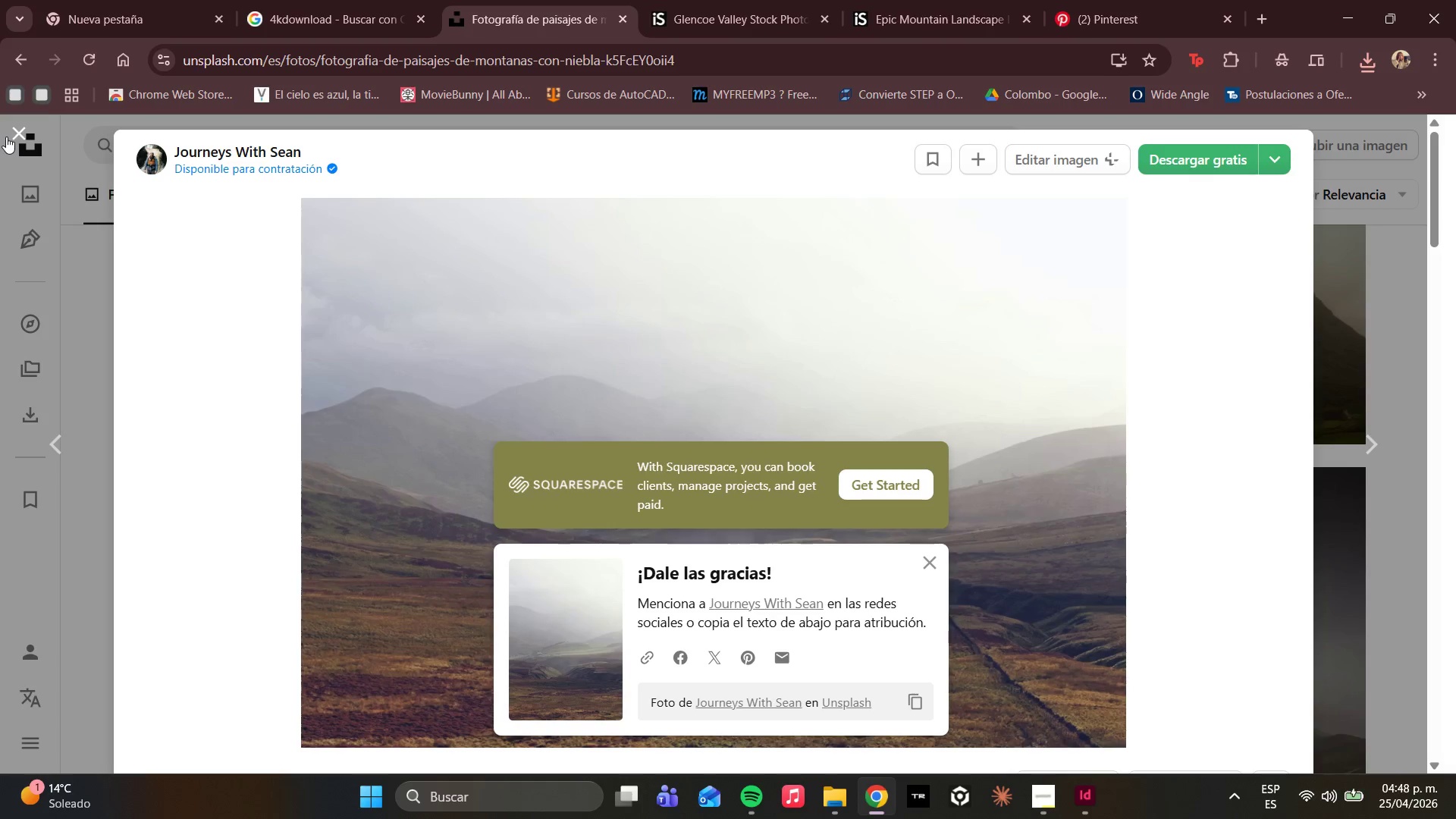 
wait(23.11)
 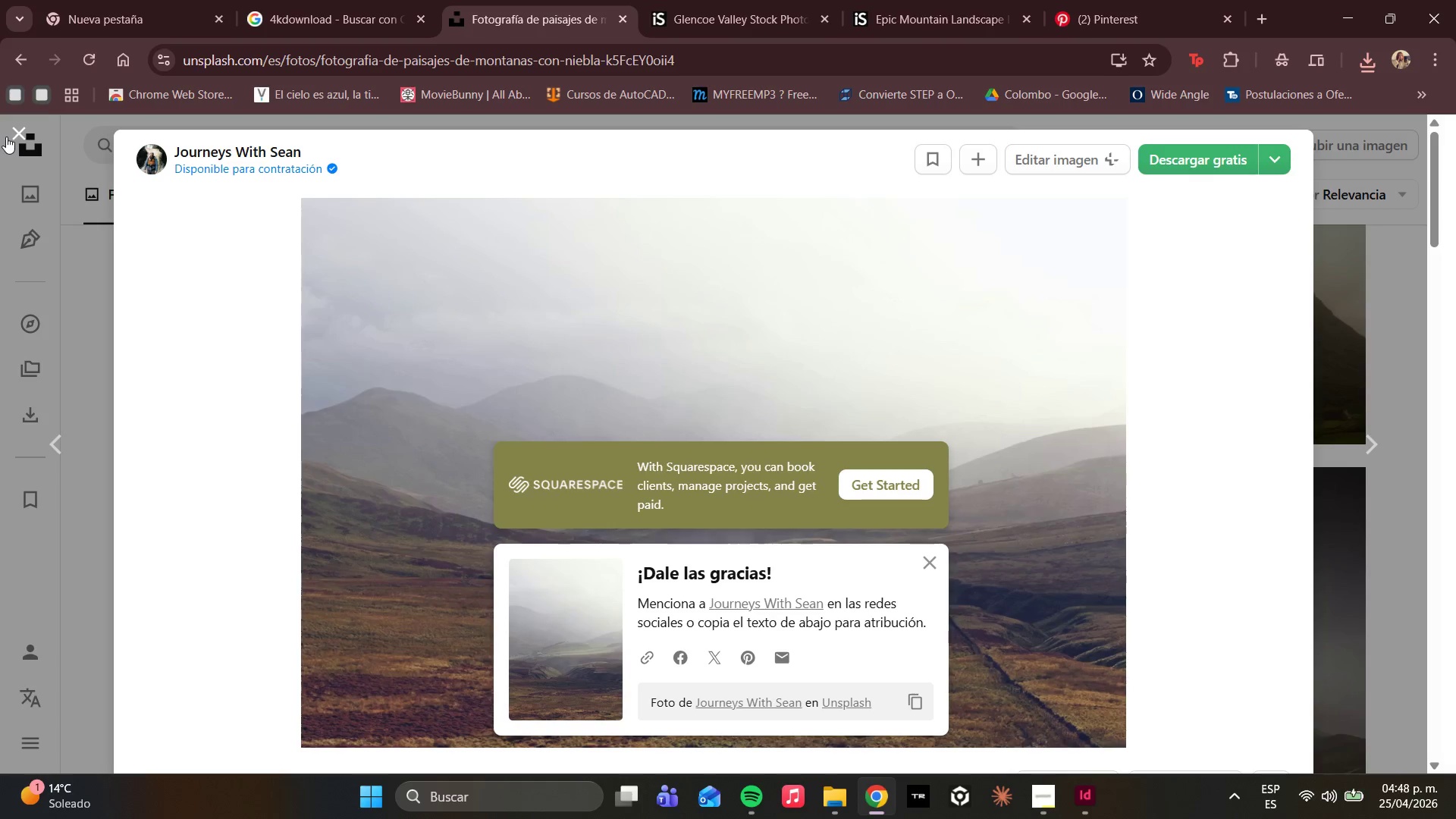 
left_click([65, 271])
 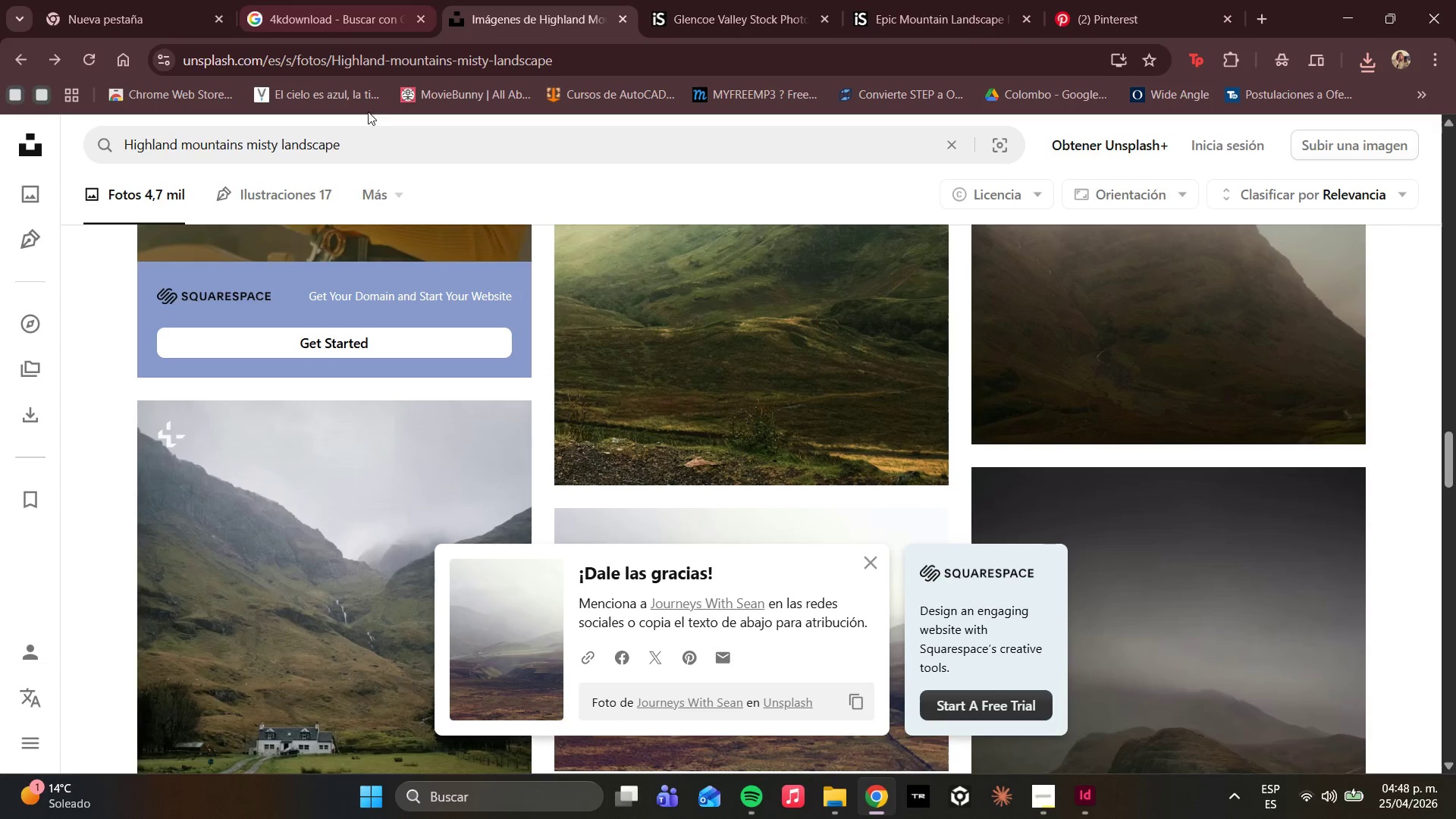 
left_click_drag(start_coordinate=[350, 131], to_coordinate=[47, 89])
 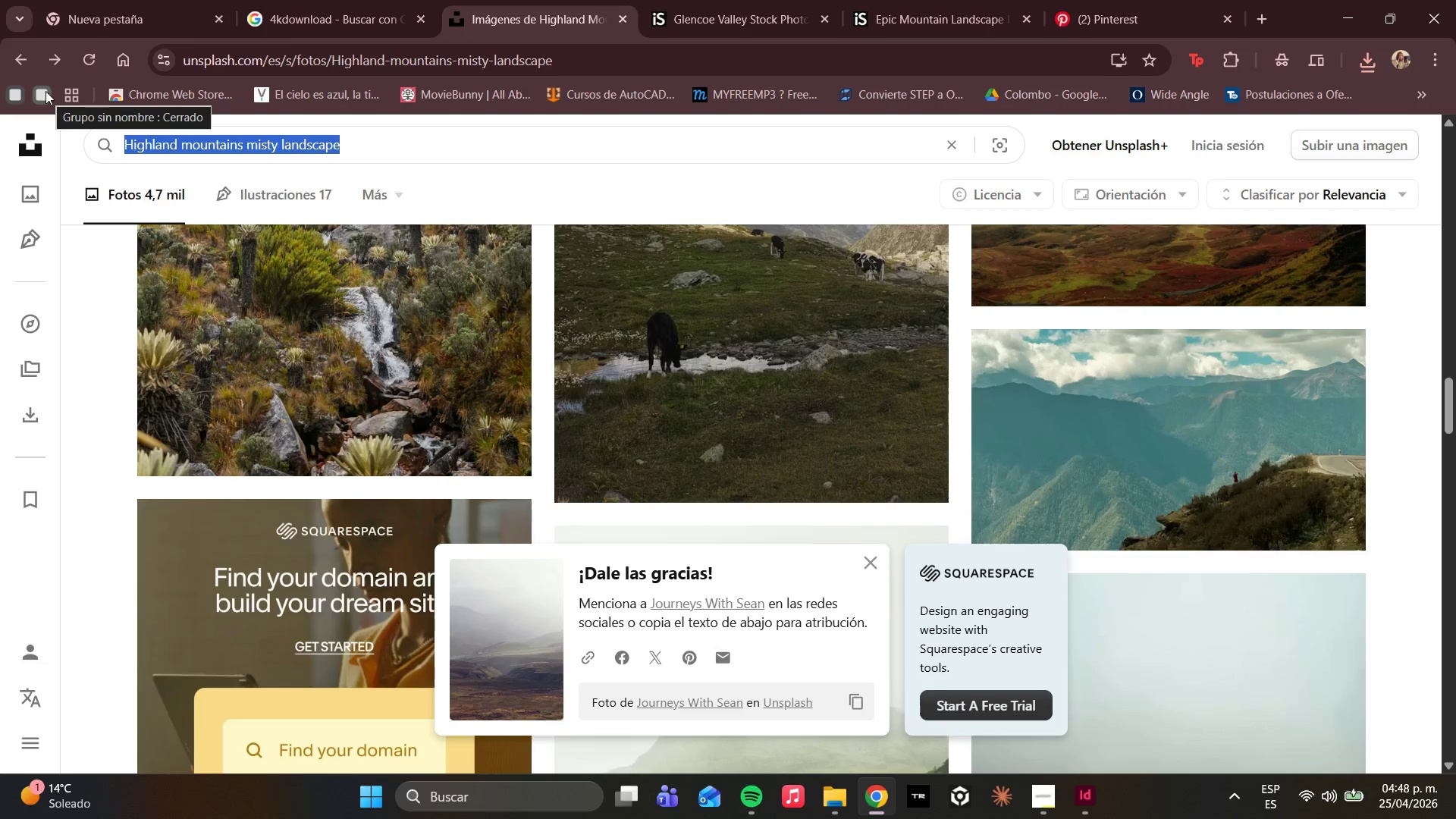 
type(Ceramic )
 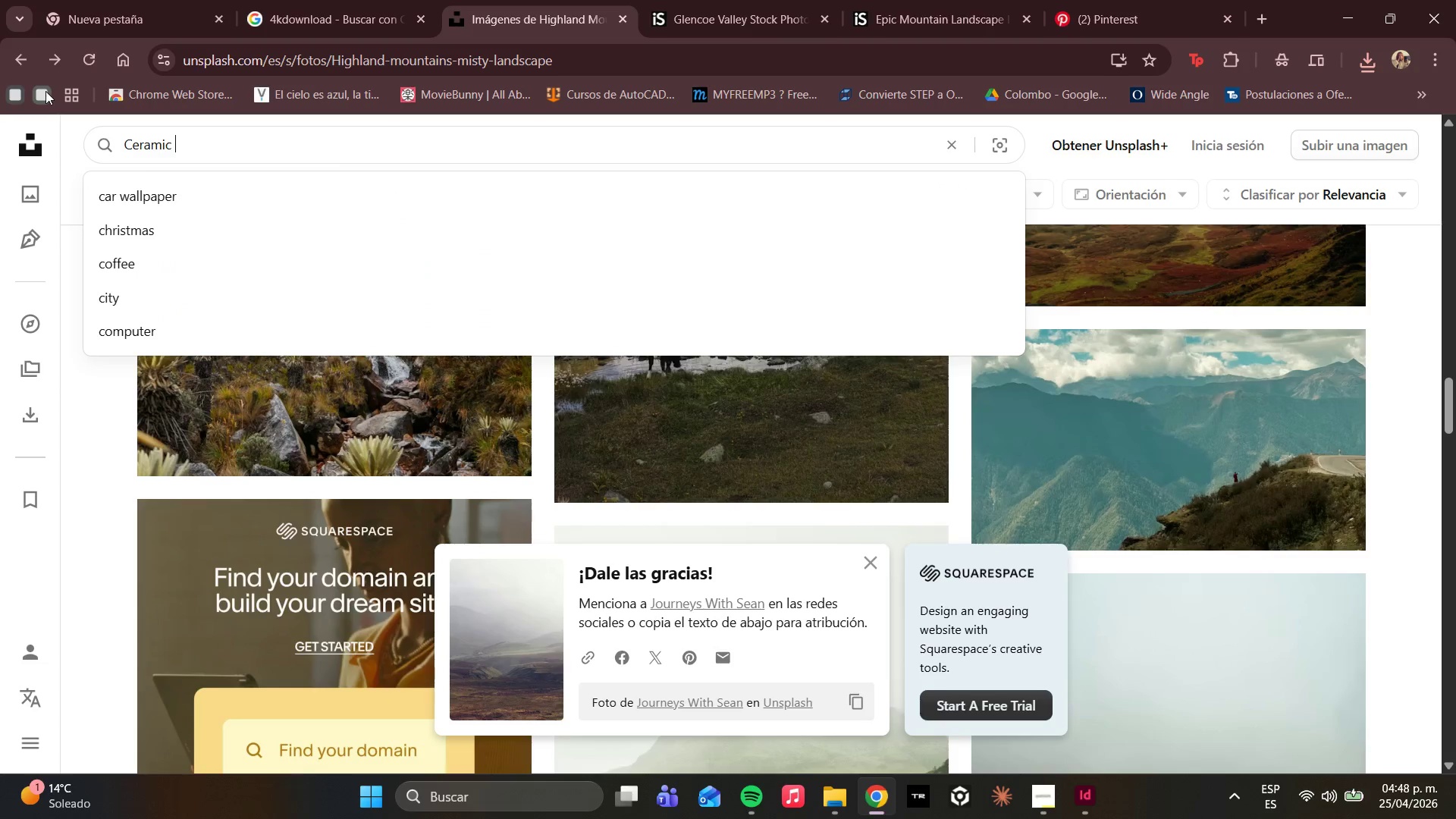 
type(handmade pottery outdoor)
 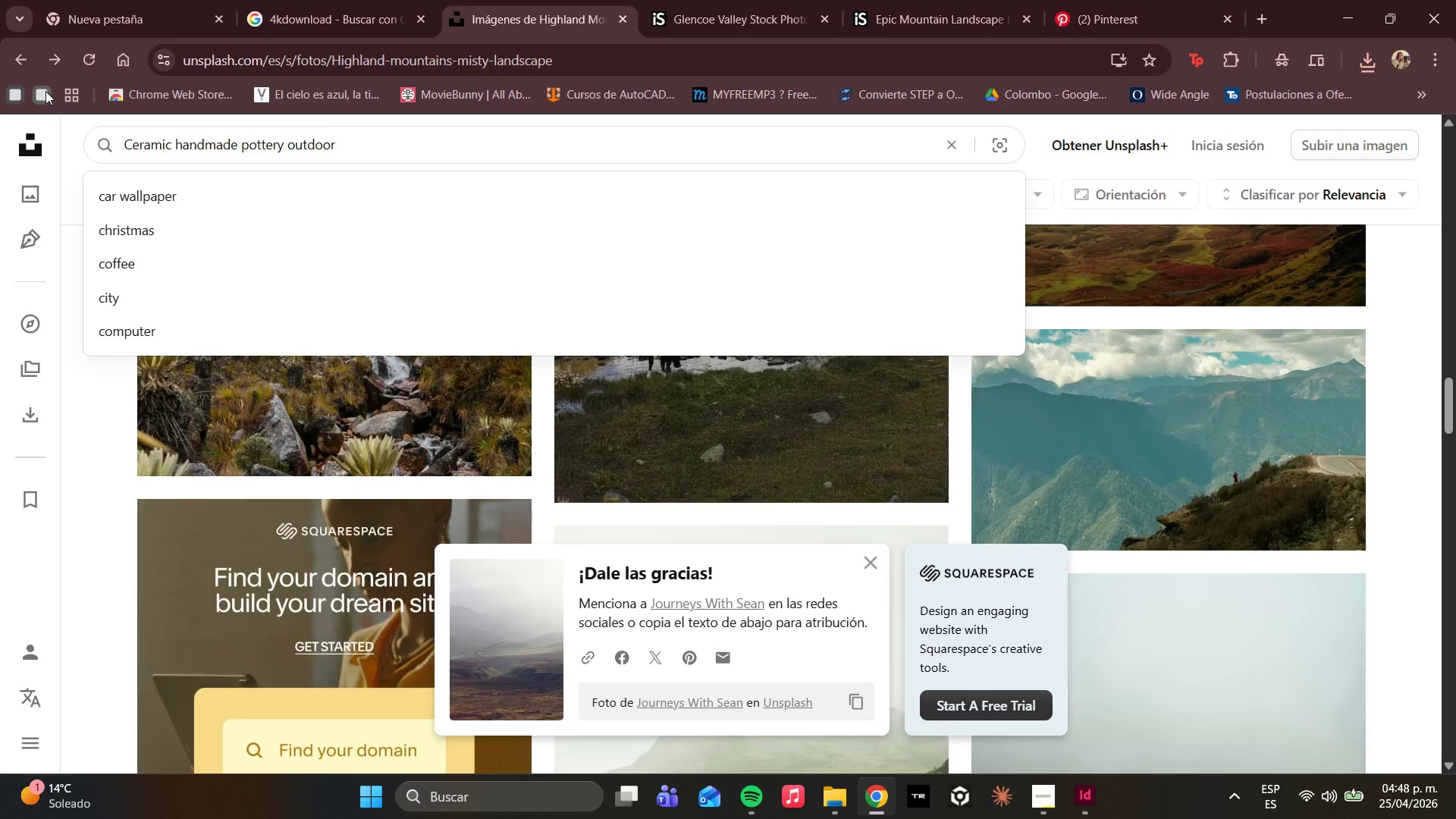 
key(Enter)
 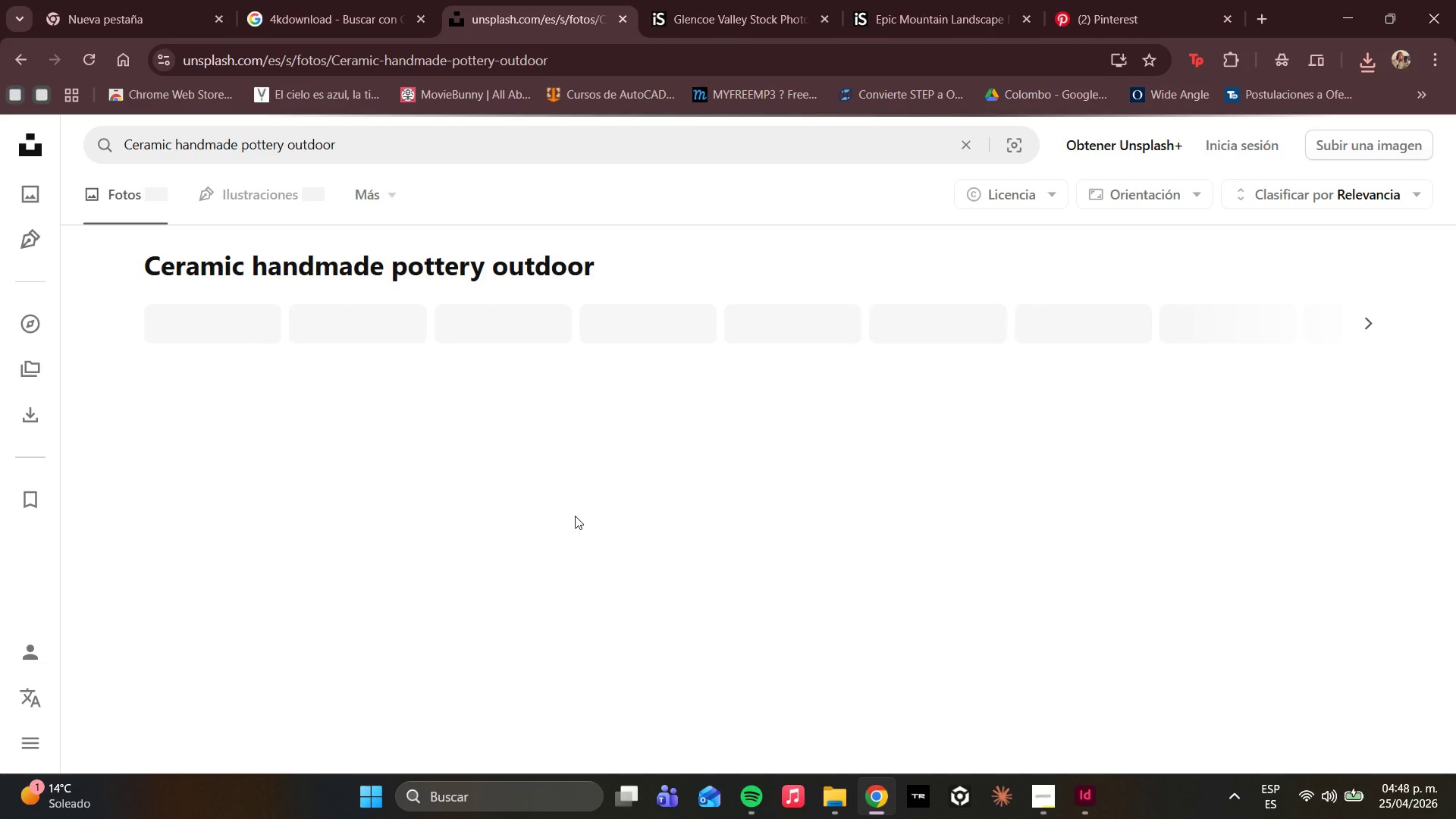 
wait(11.83)
 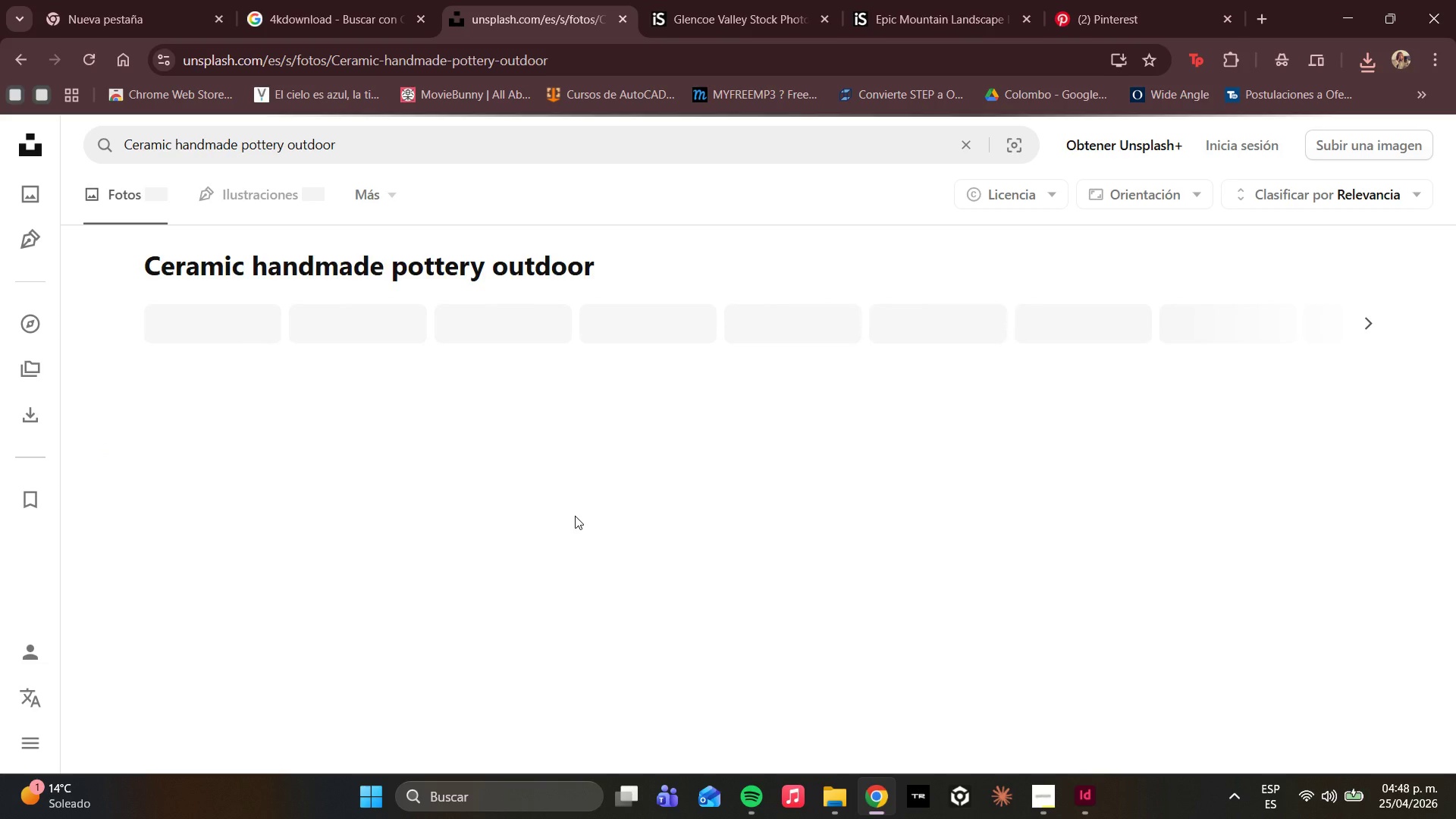 
left_click([604, 531])
 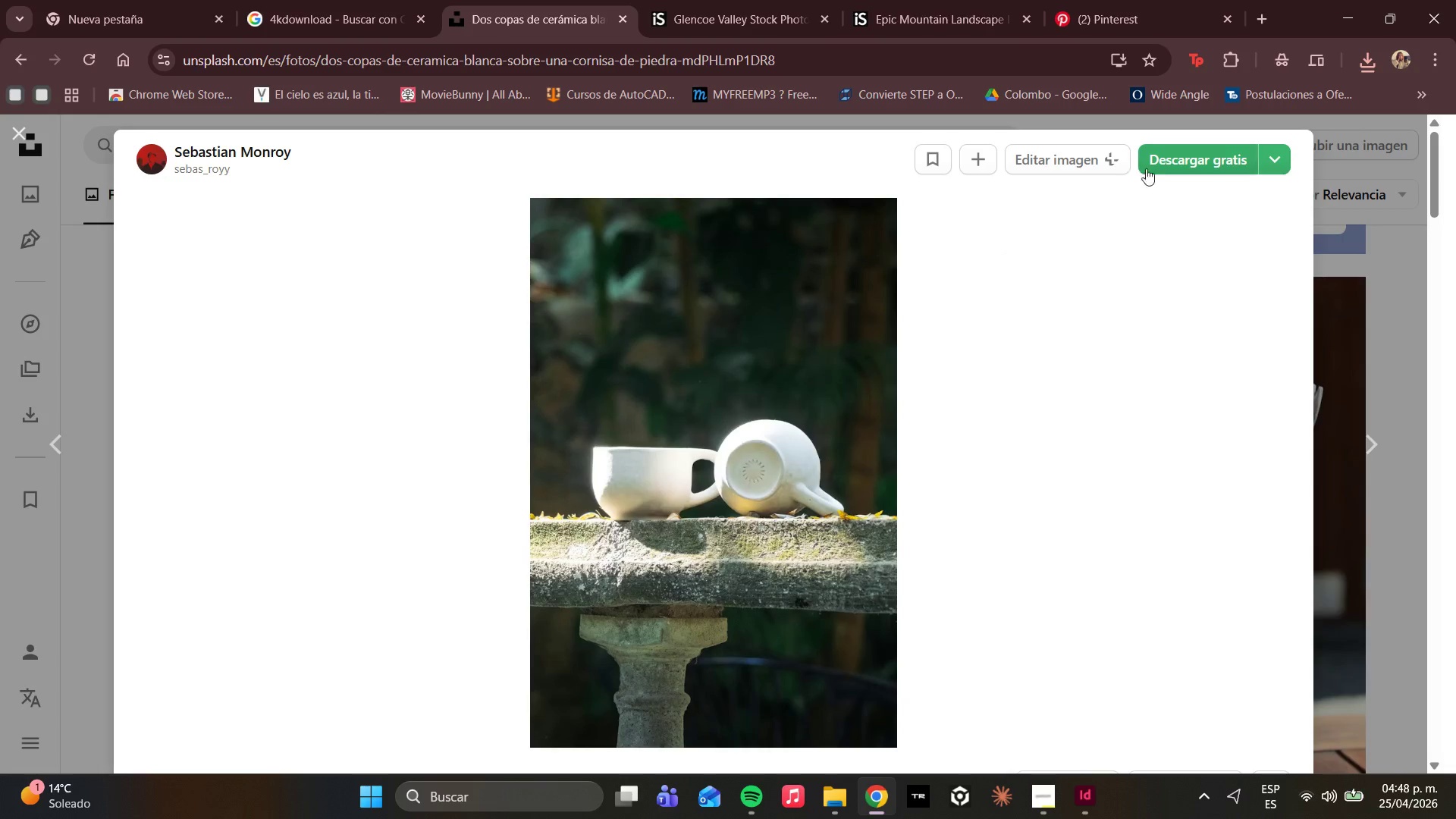 
left_click([1163, 165])
 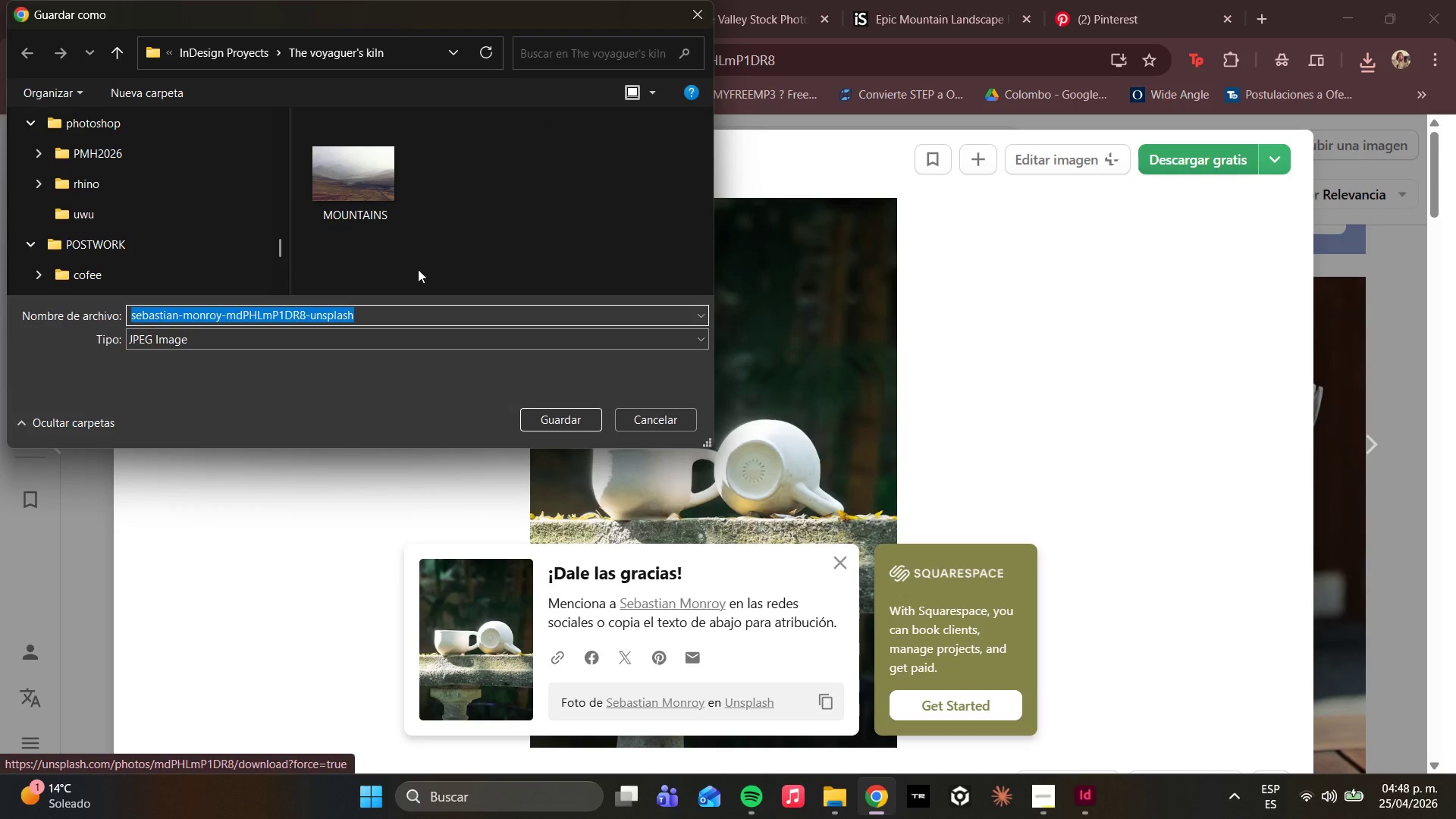 
key(Enter)
 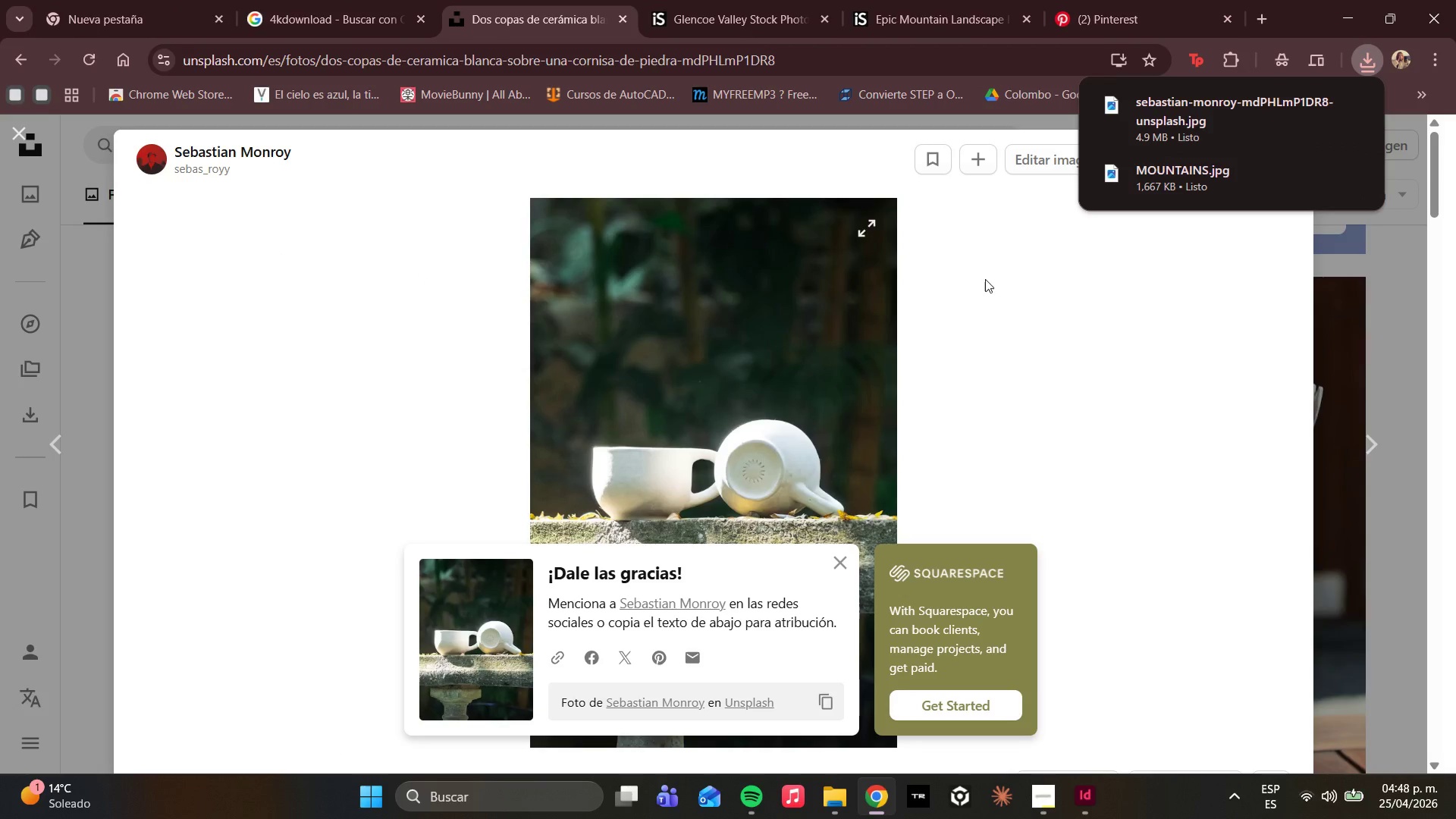 
left_click([1346, 254])
 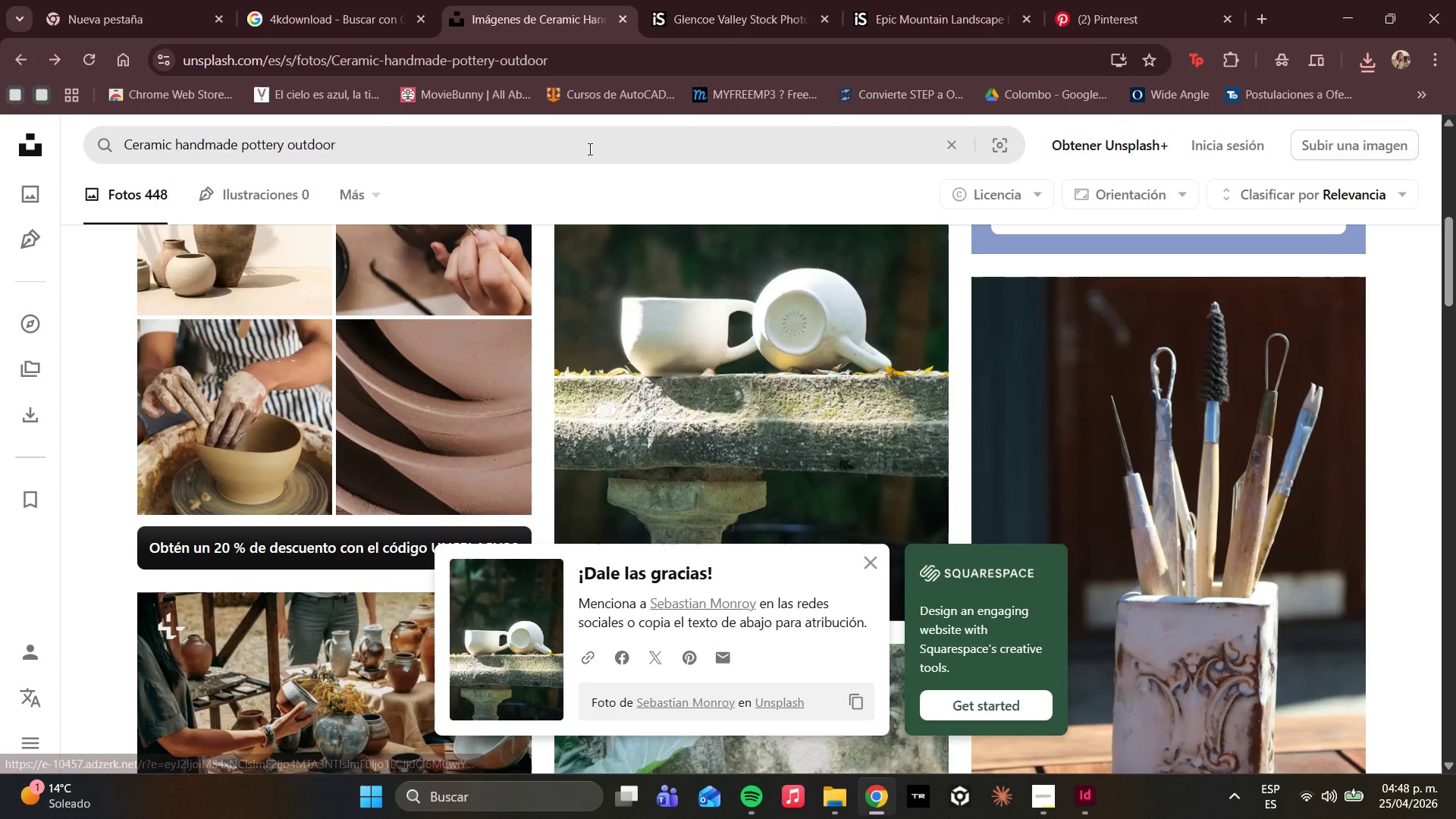 
double_click([588, 149])
 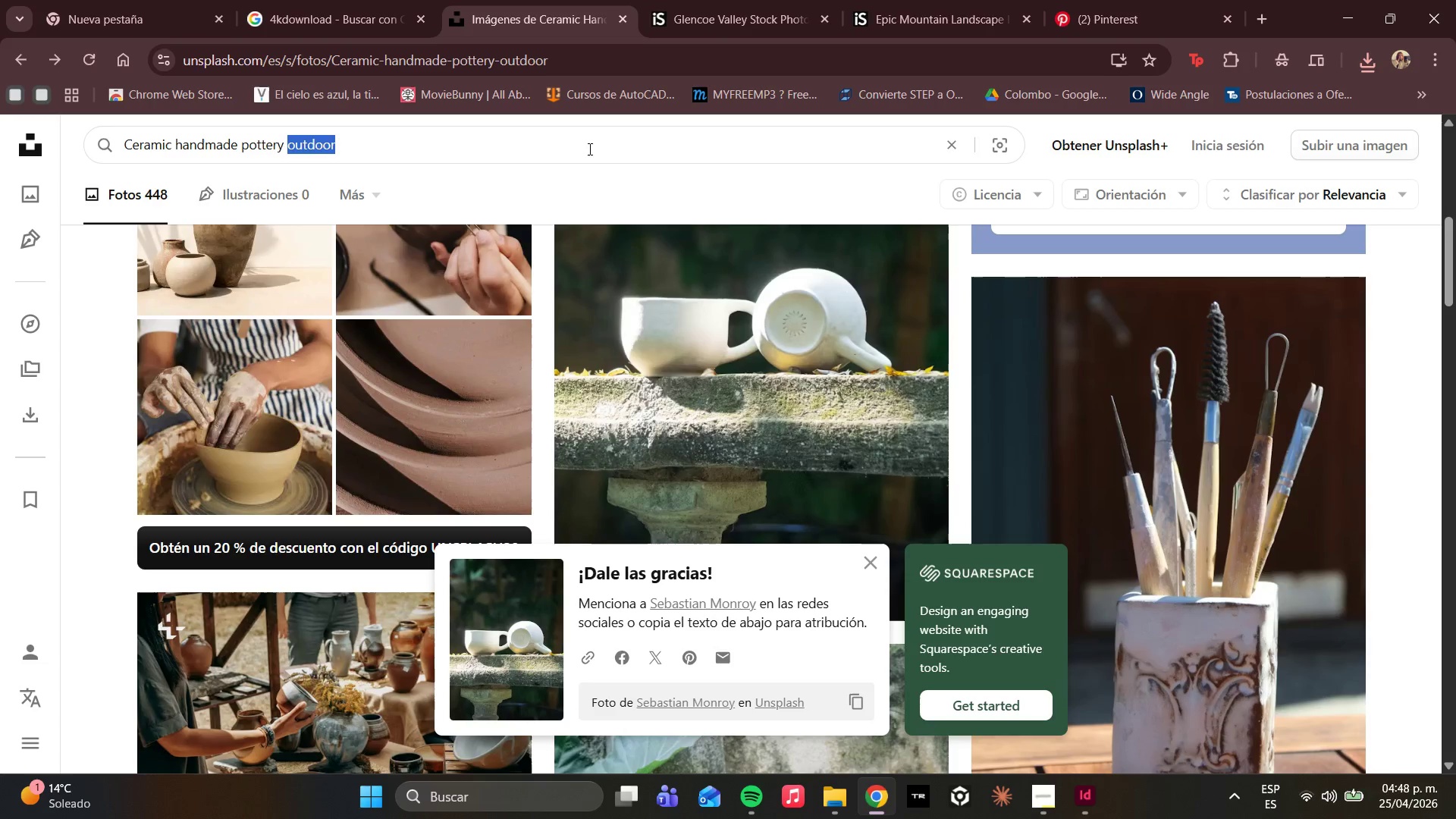 
key(Control+ControlLeft)
 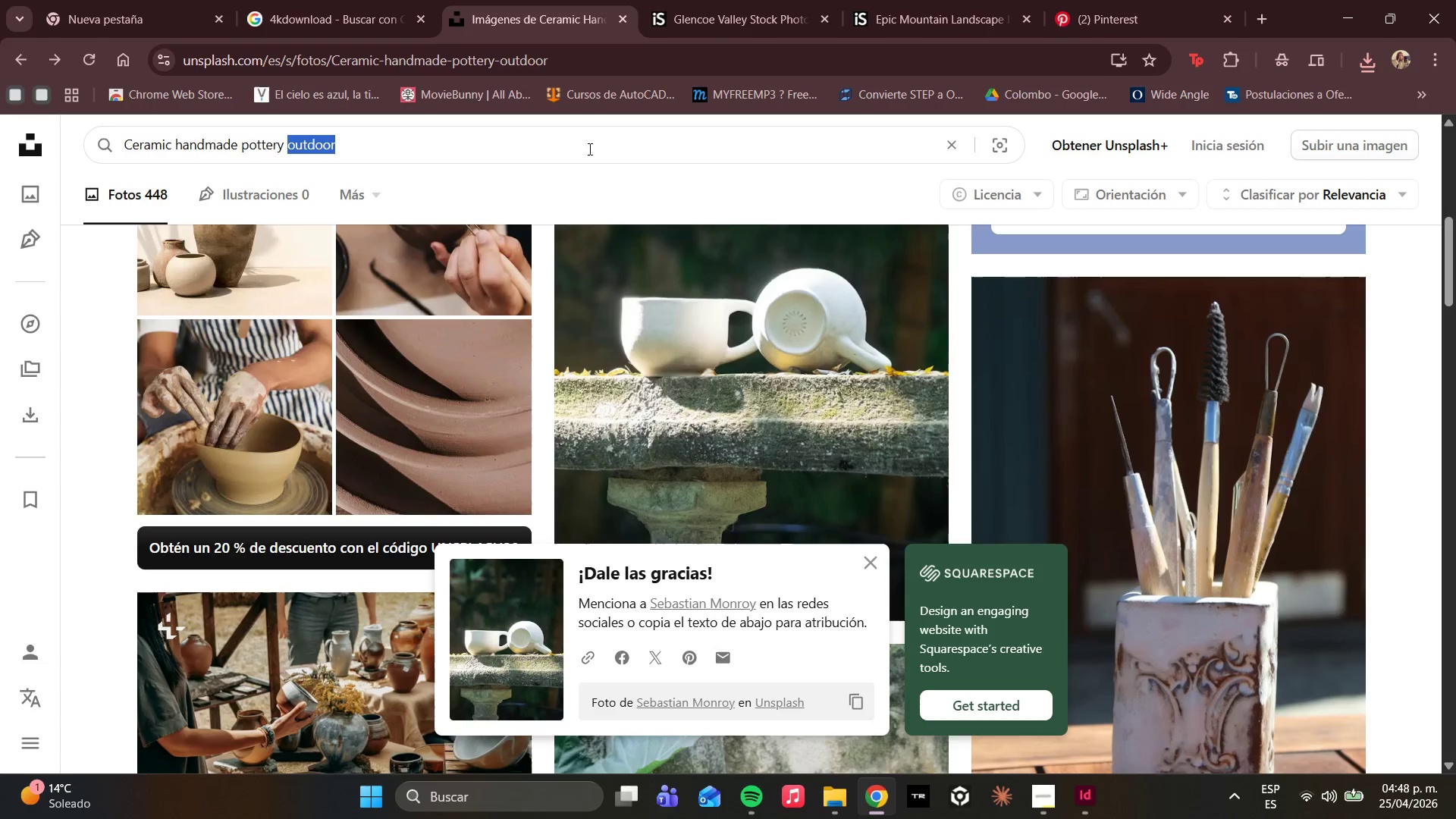 
key(Control+A)
 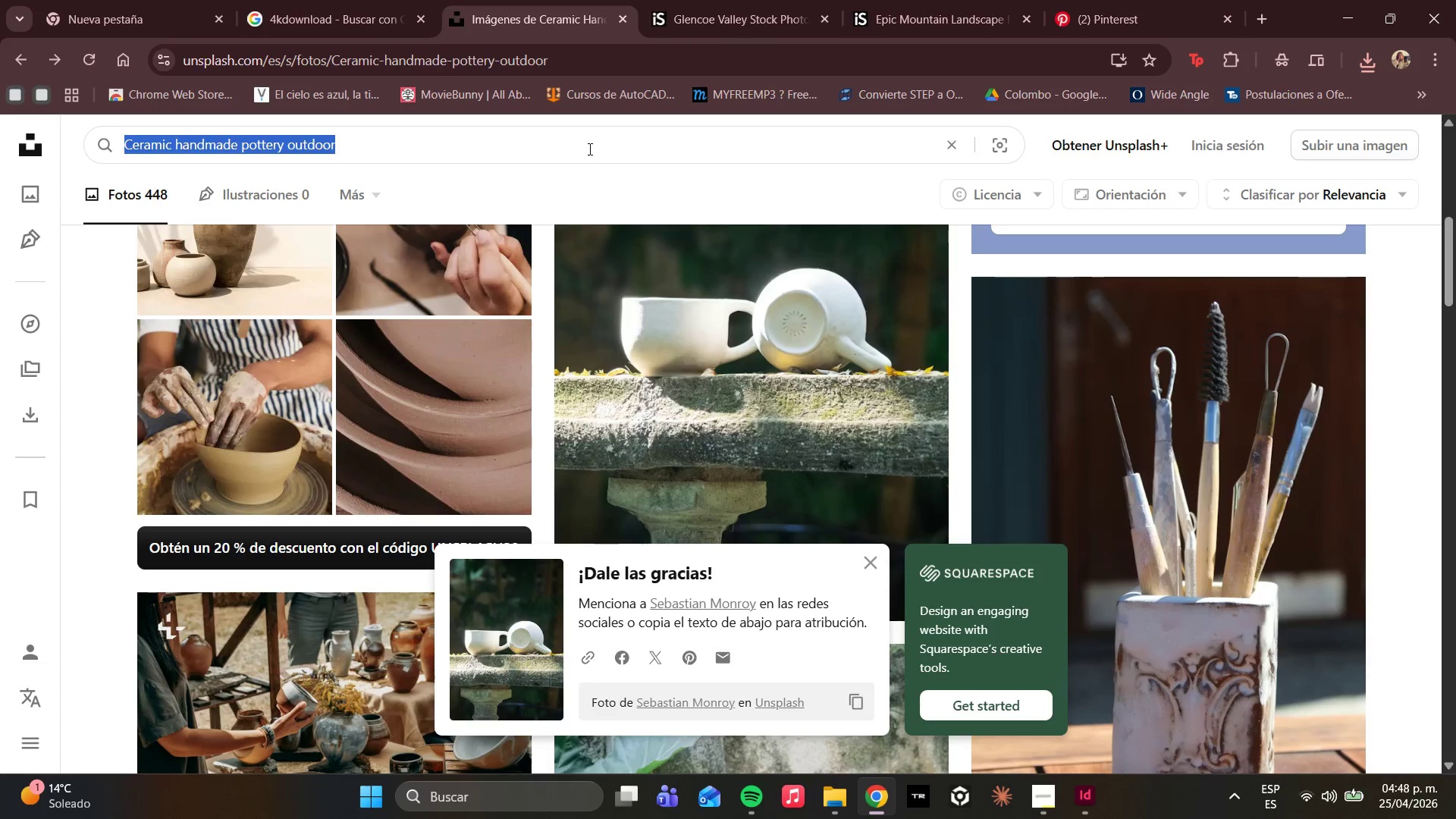 
key(Backspace)
 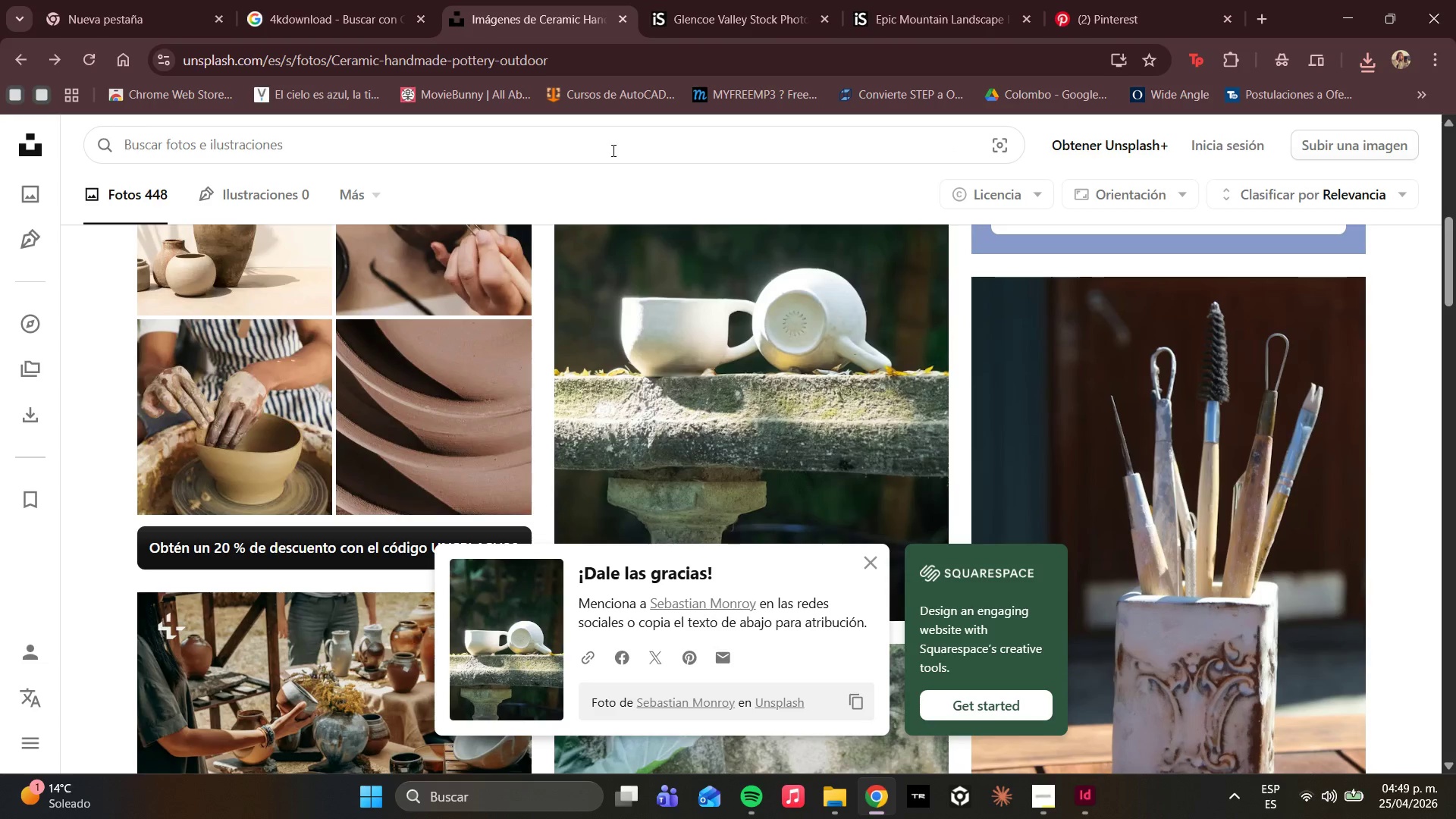 
left_click([294, 143])
 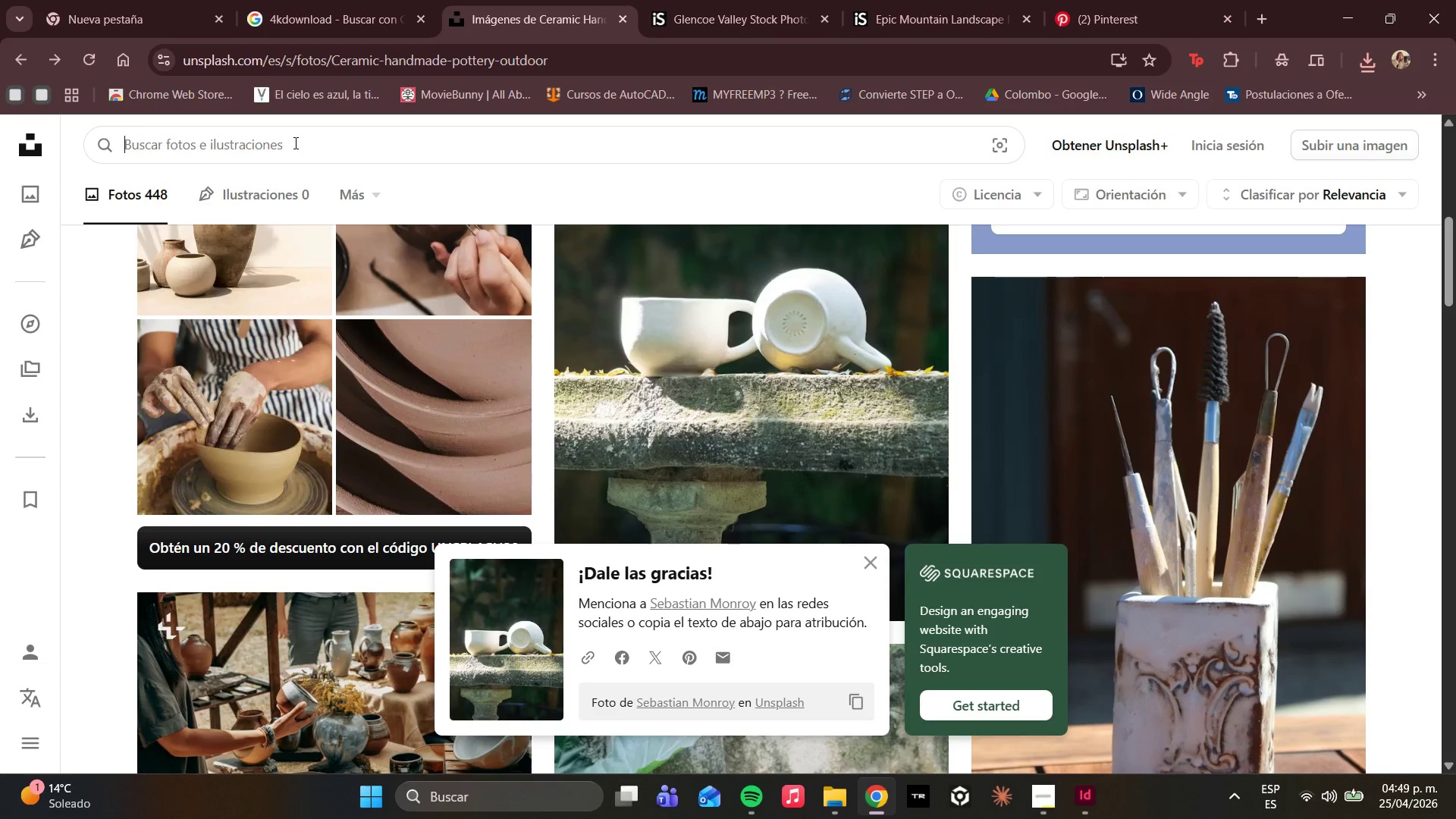 
type(artisan)
 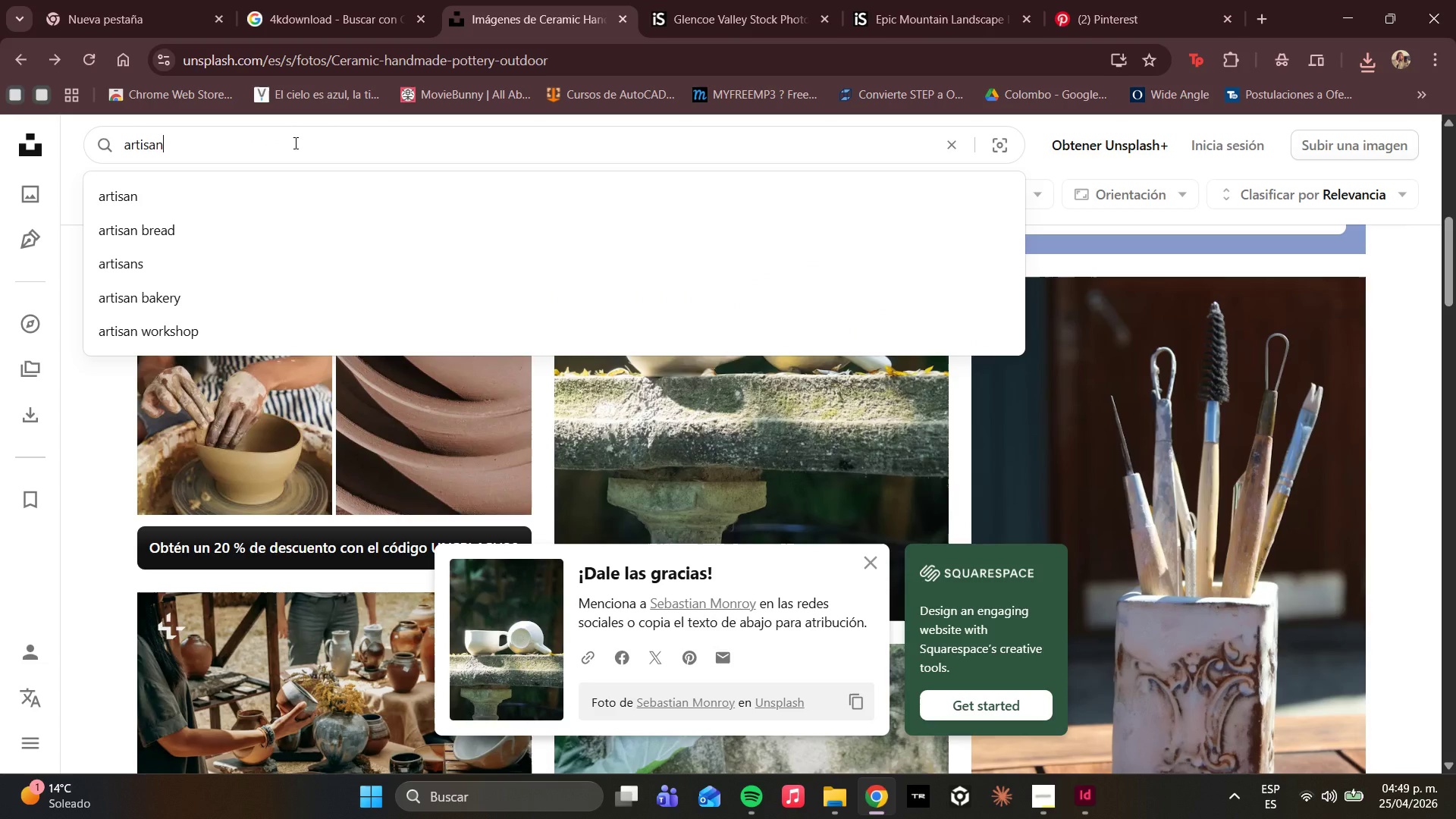 
type( leather ger )
key(Backspace)
key(Backspace)
type(ar travel)
 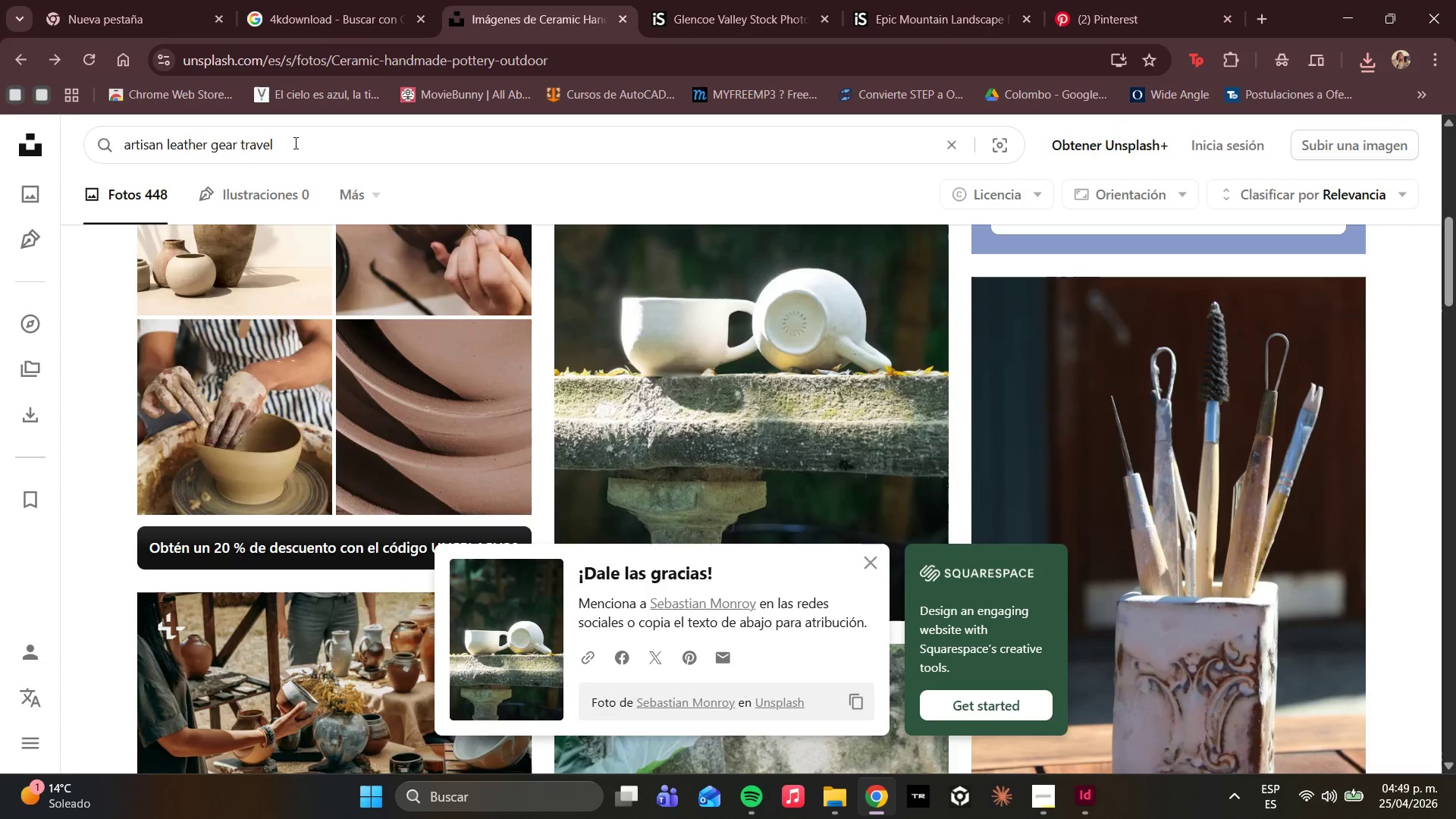 
key(Enter)
 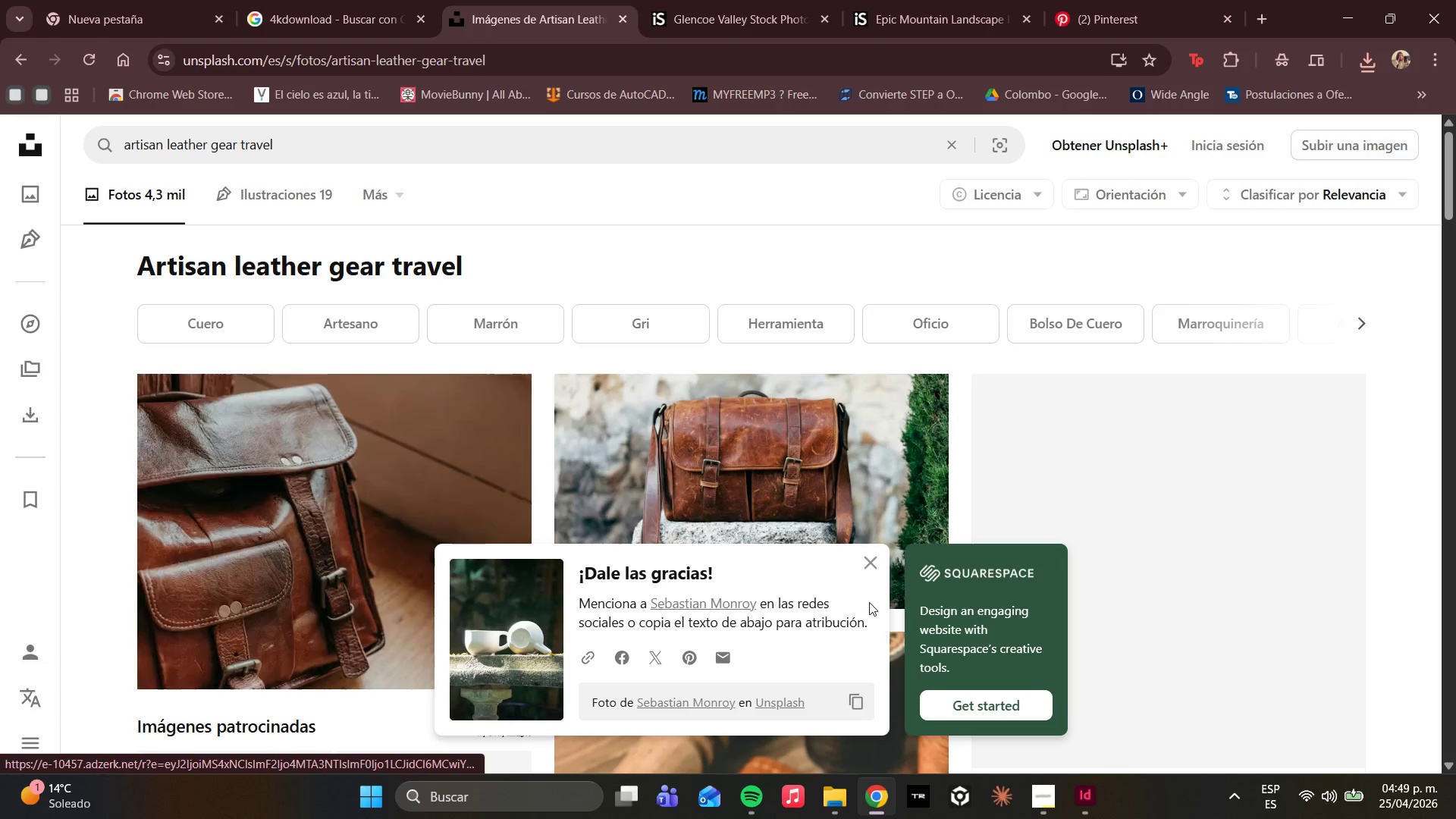 
left_click([874, 563])
 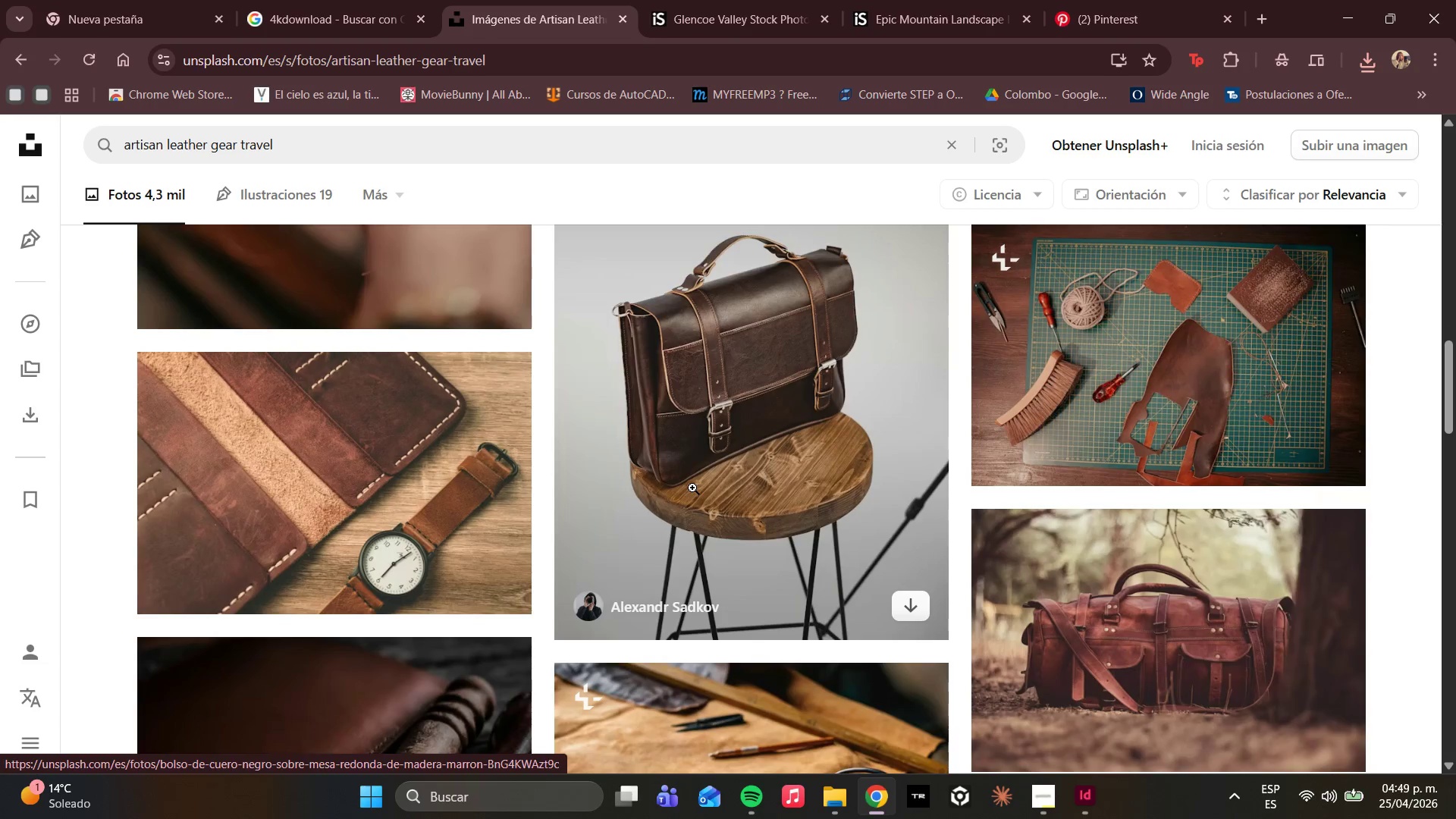 
wait(25.17)
 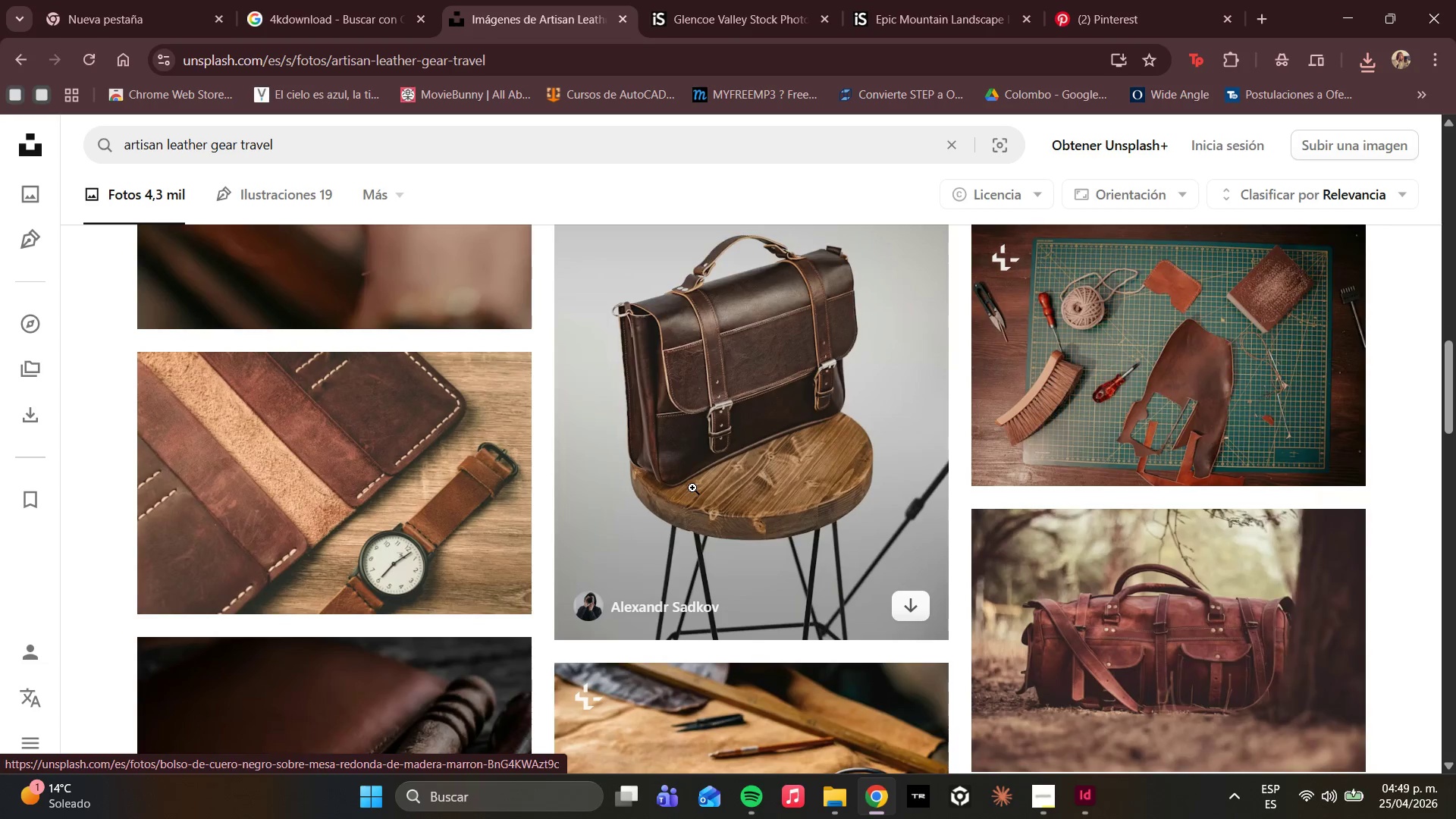 
left_click([626, 456])
 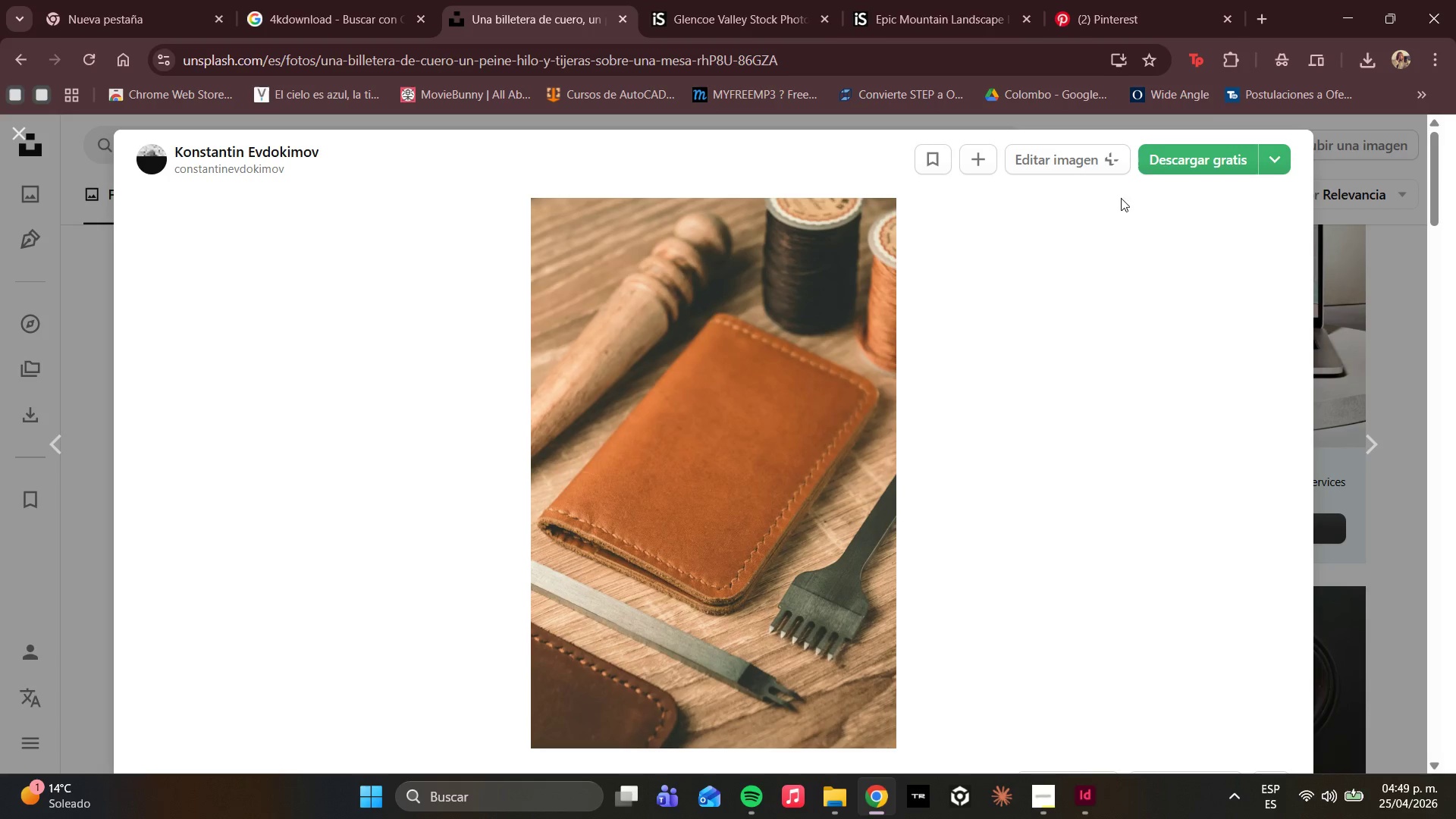 
left_click([1166, 163])
 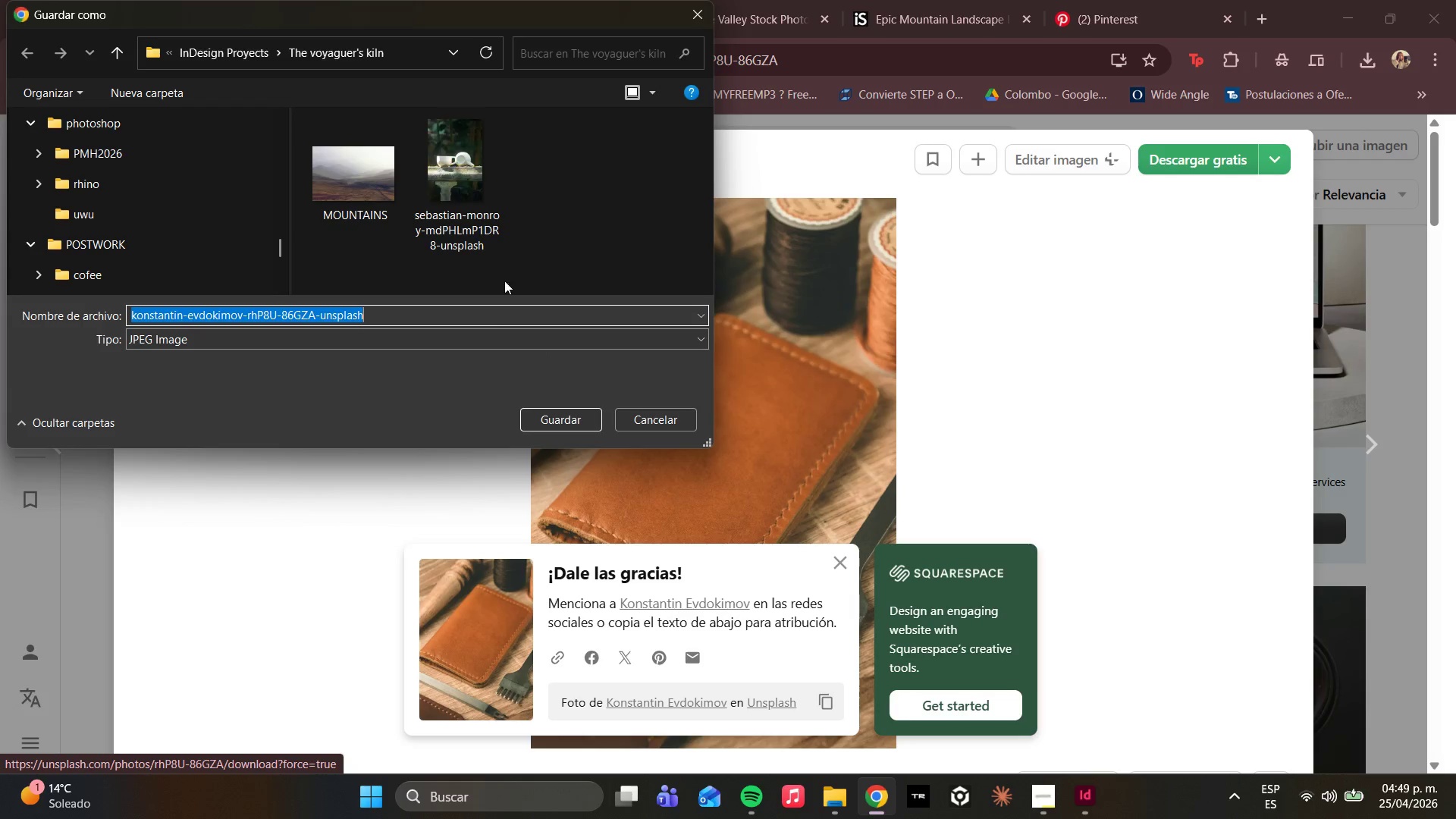 
left_click([557, 431])
 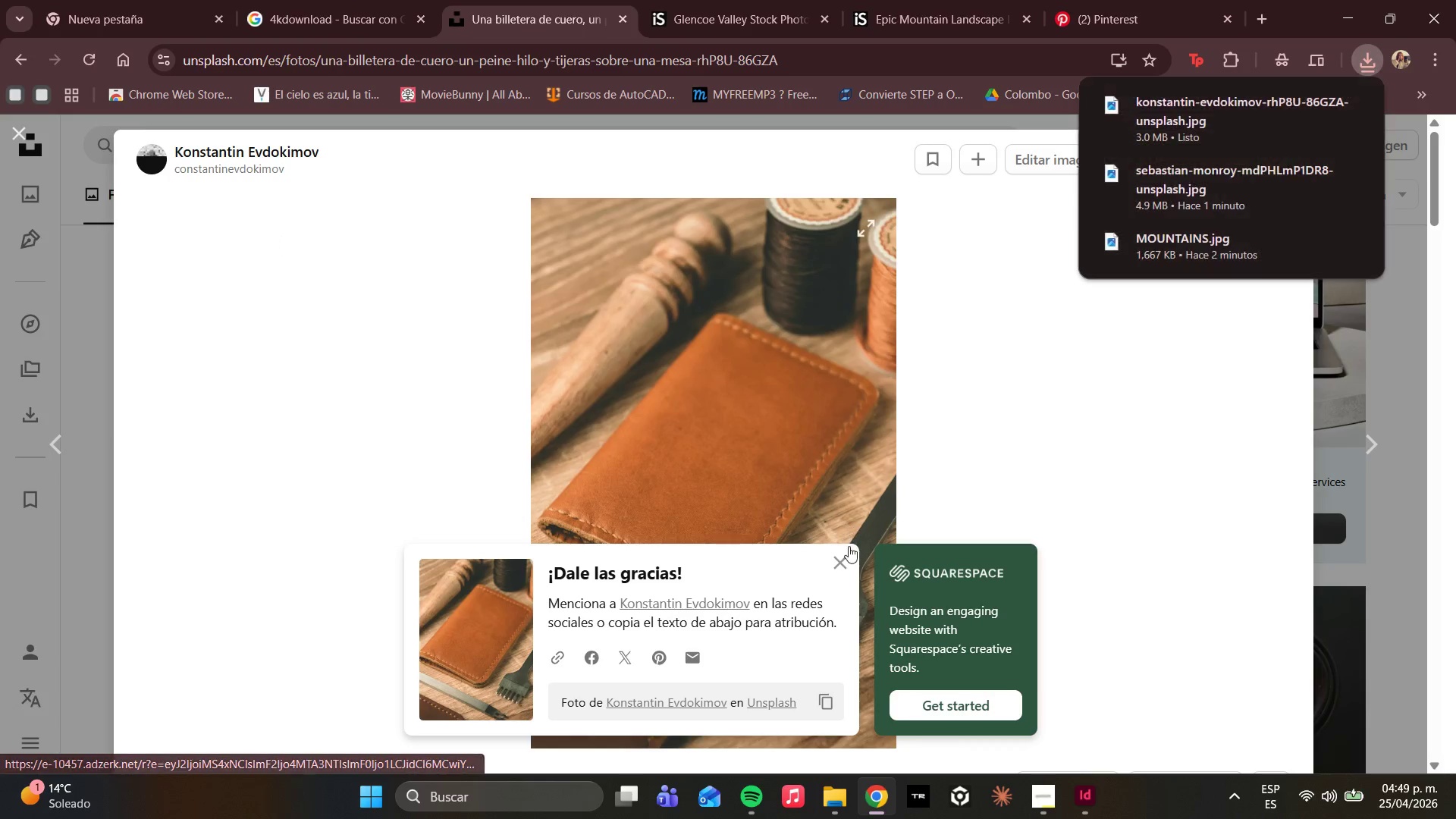 
left_click([844, 562])
 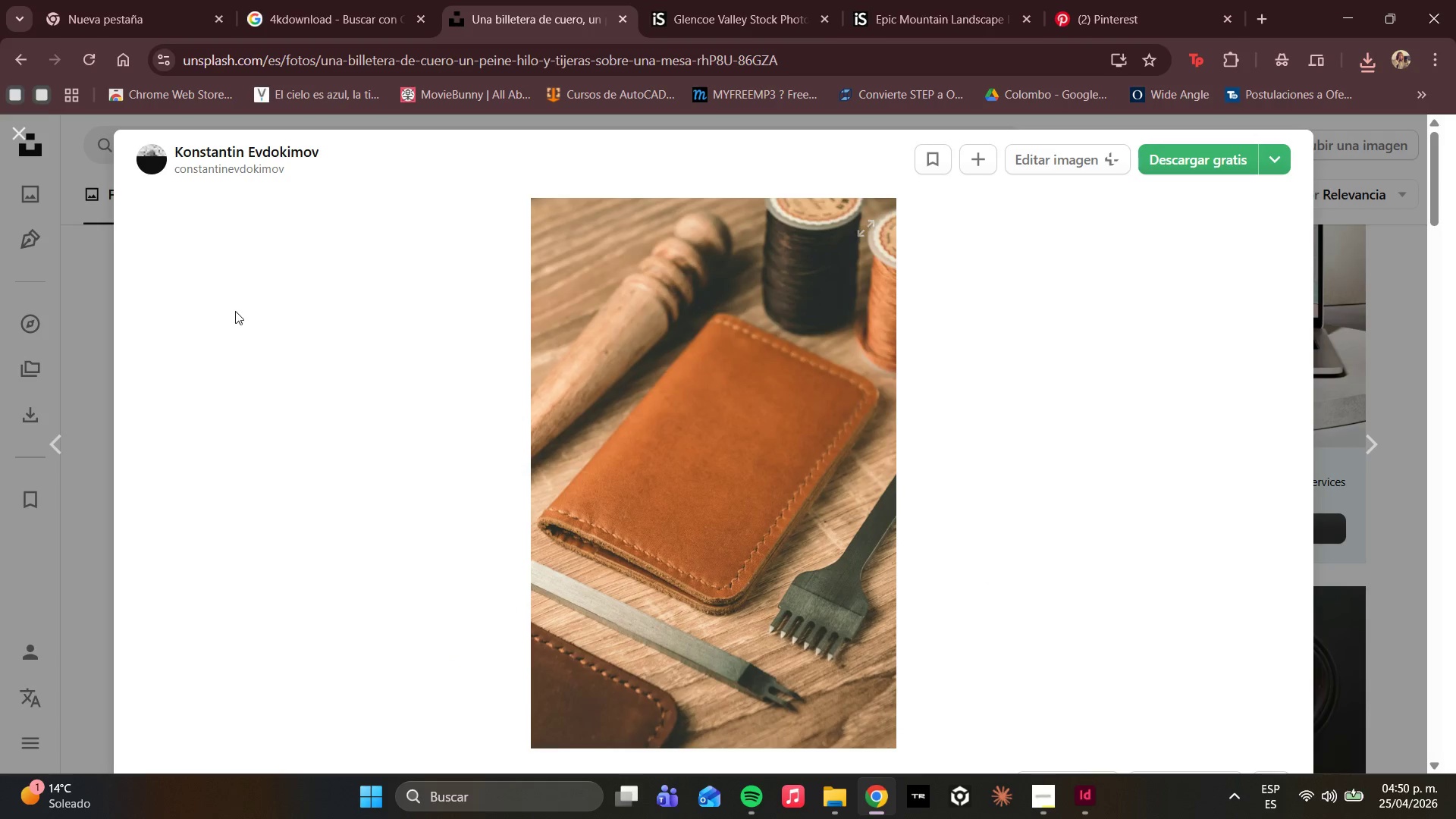 
left_click([70, 281])
 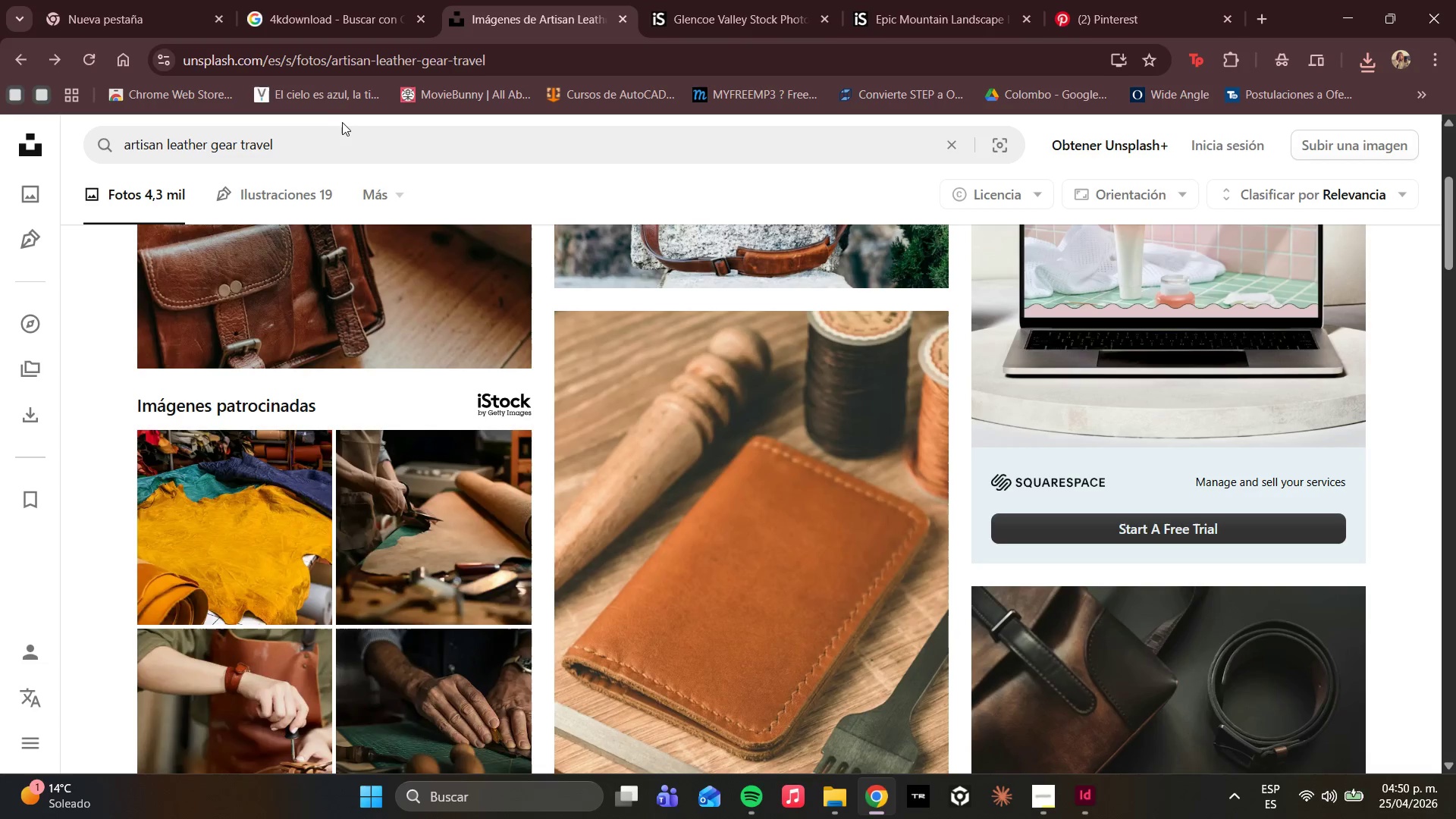 
left_click_drag(start_coordinate=[332, 133], to_coordinate=[0, 145])
 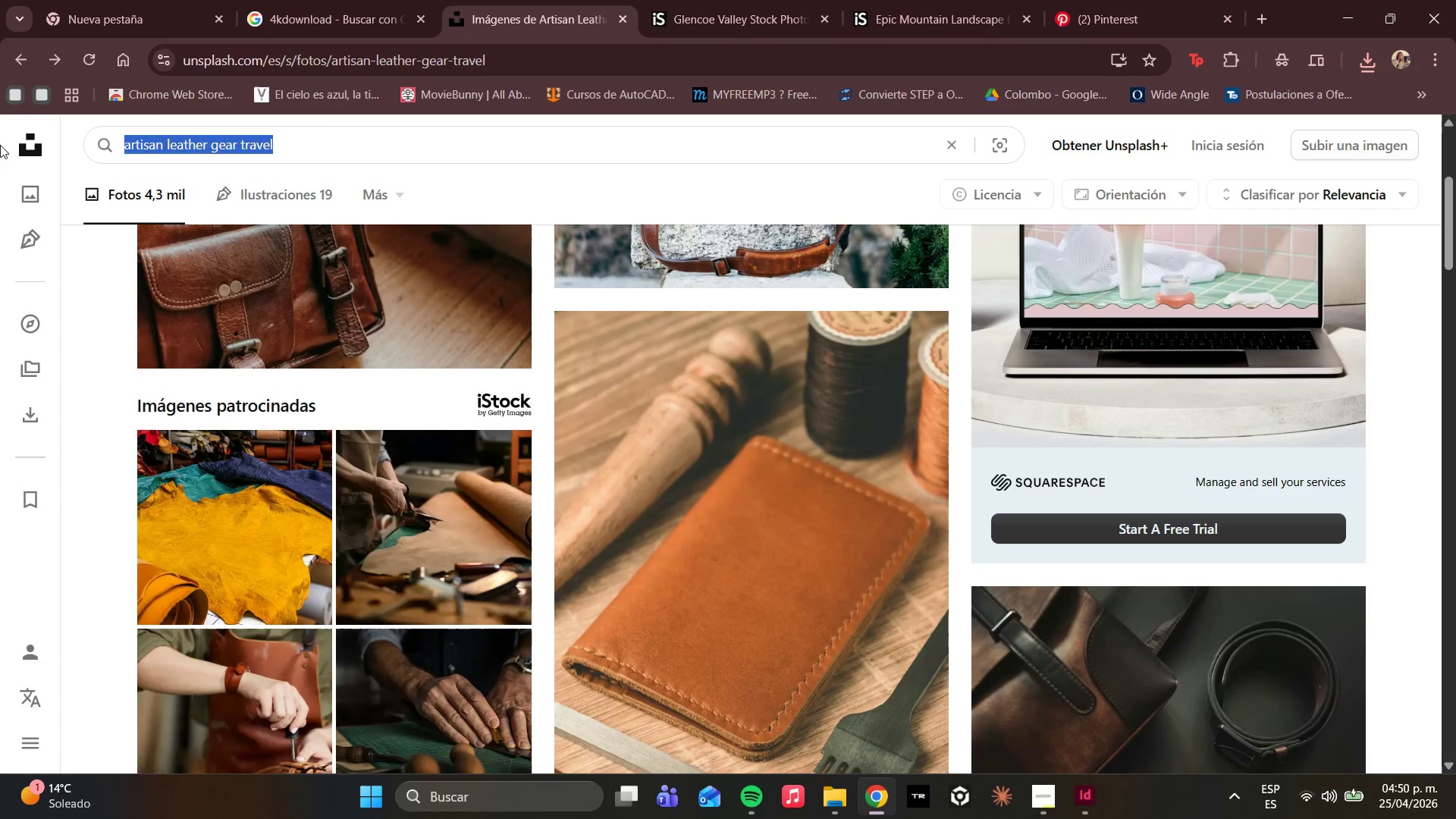 
key(Backspace)
key(Backspace)
key(Backspace)
key(Backspace)
type(campfire wilderness nordic)
 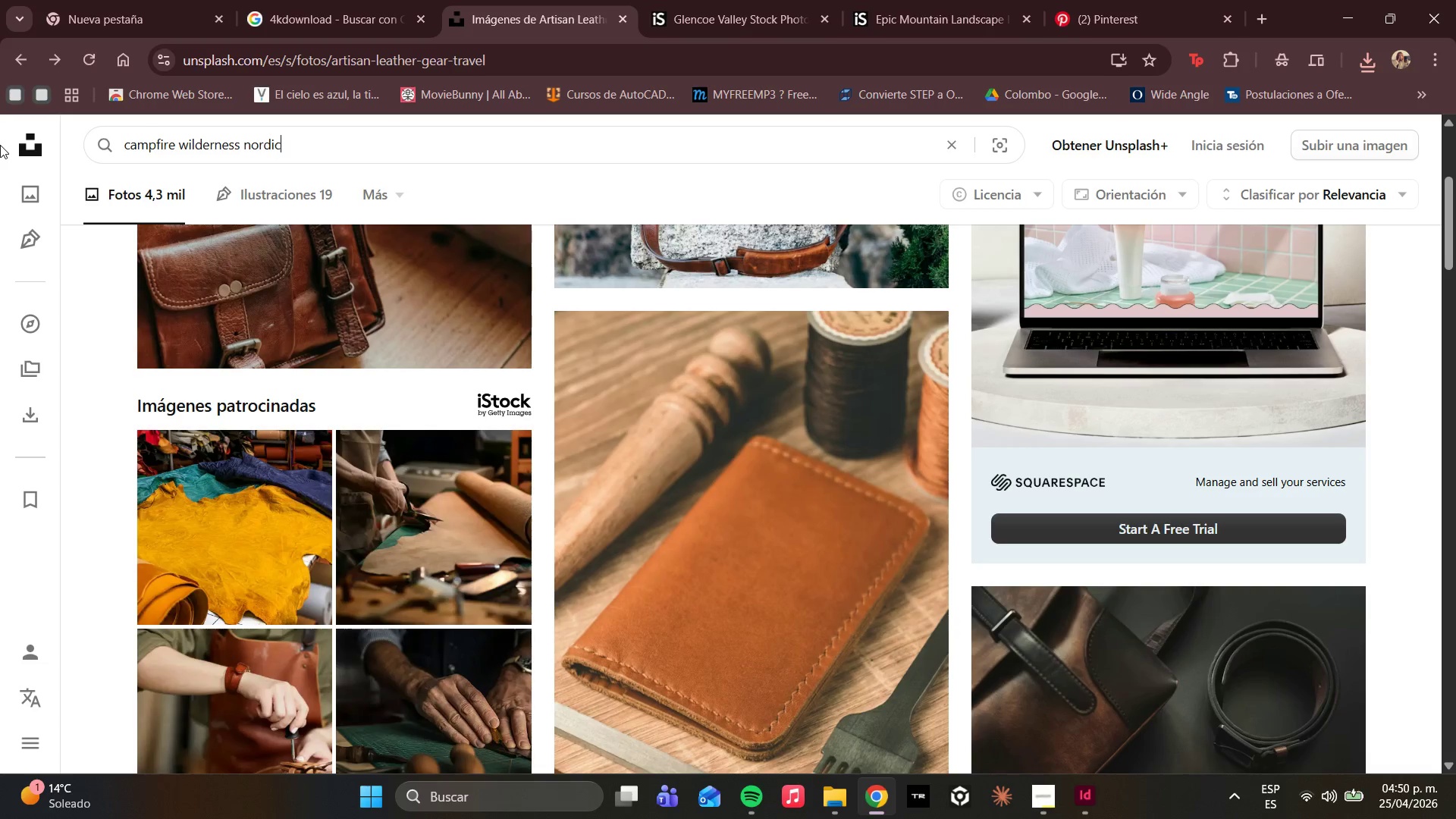 
key(Enter)
 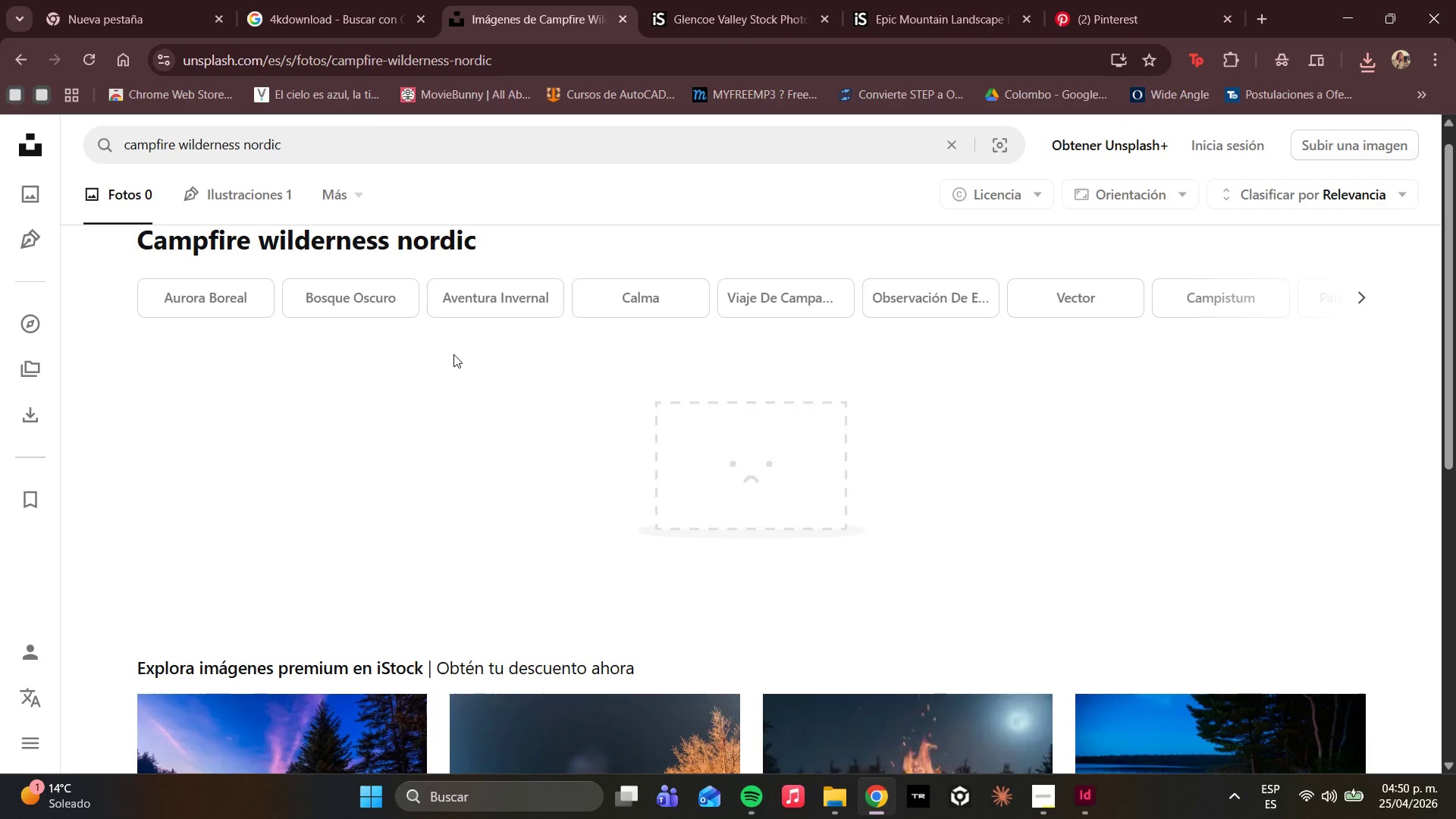 
wait(9.61)
 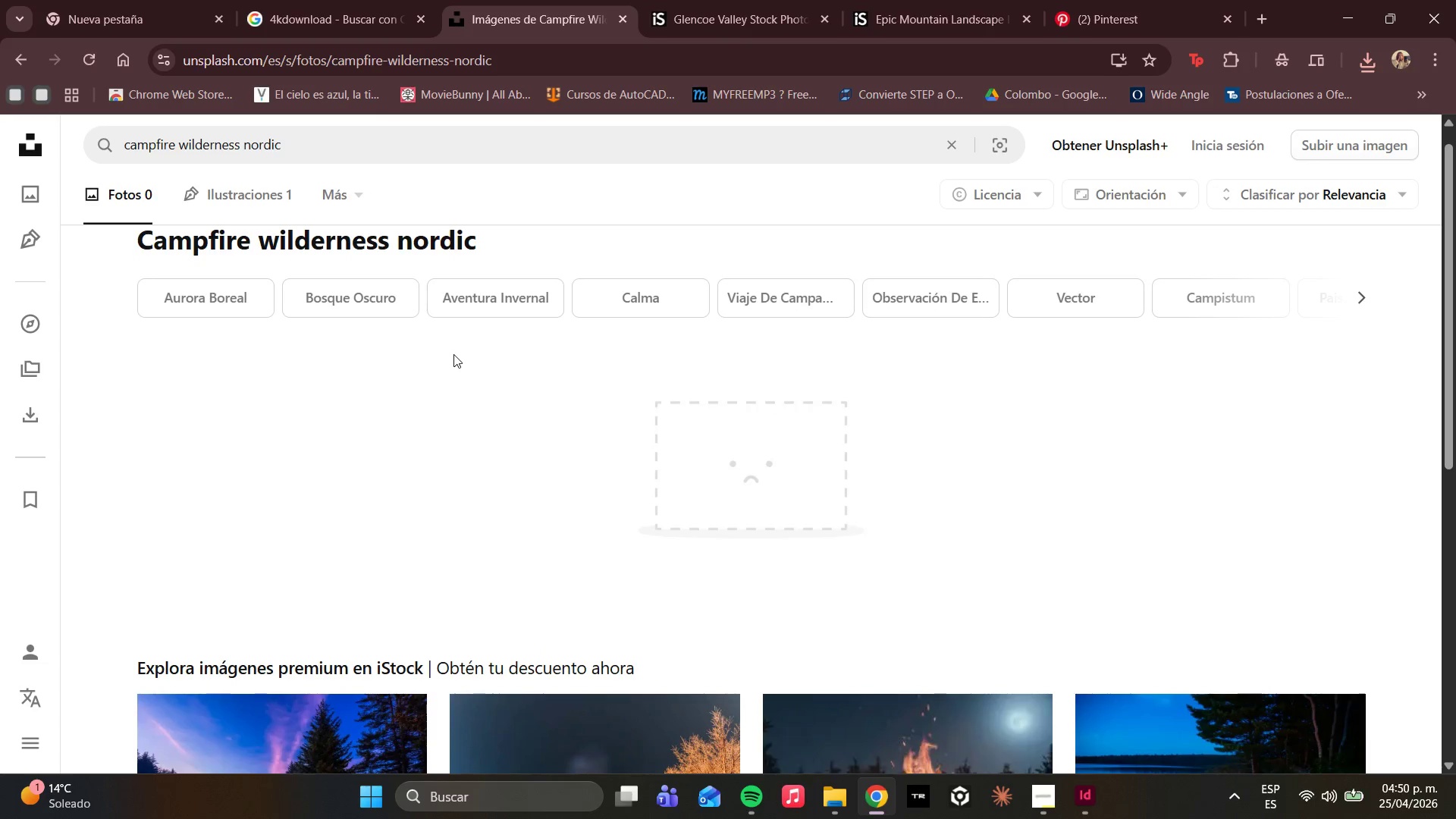 
left_click([310, 148])
 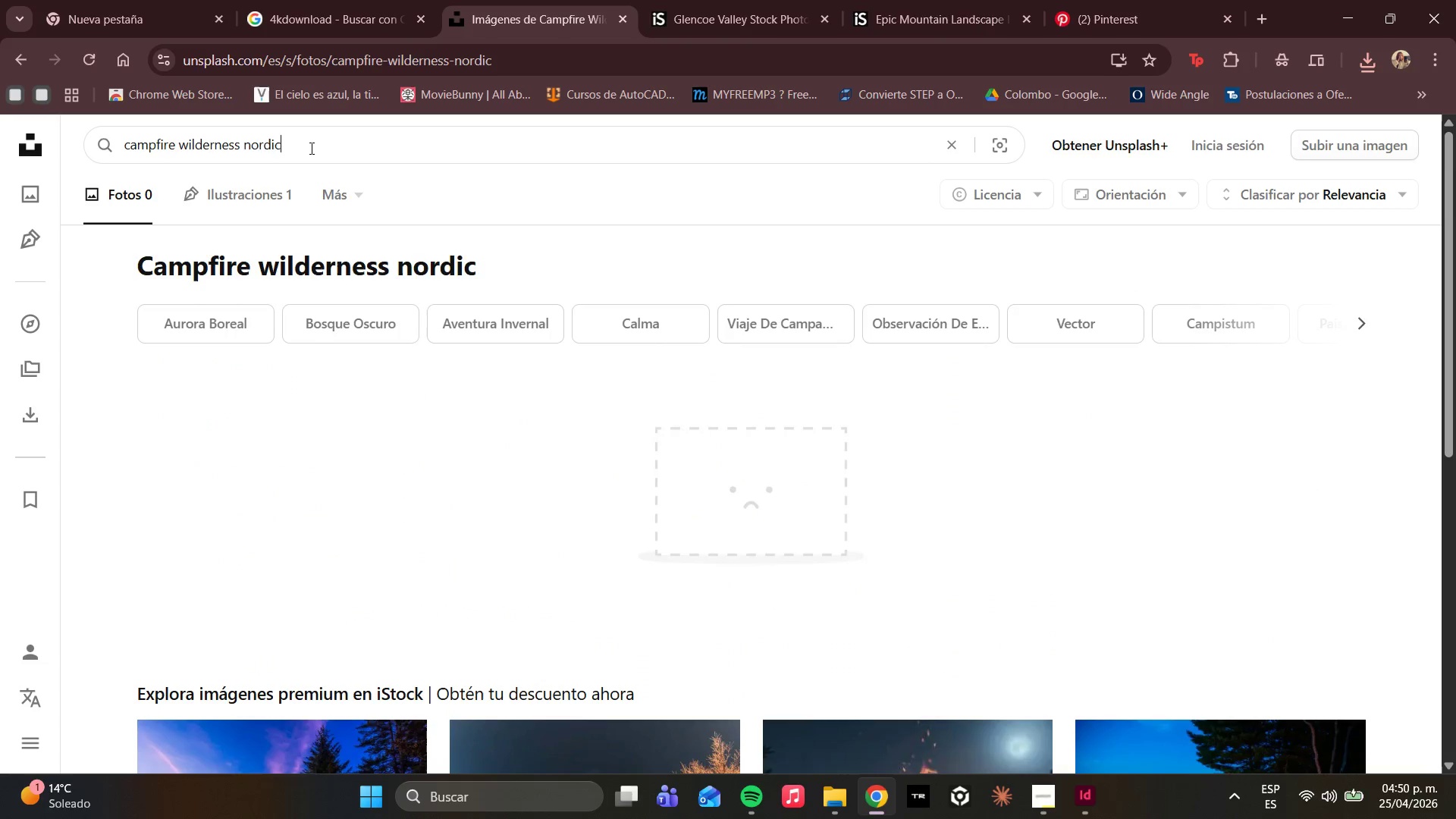 
left_click_drag(start_coordinate=[310, 148], to_coordinate=[121, 138])
 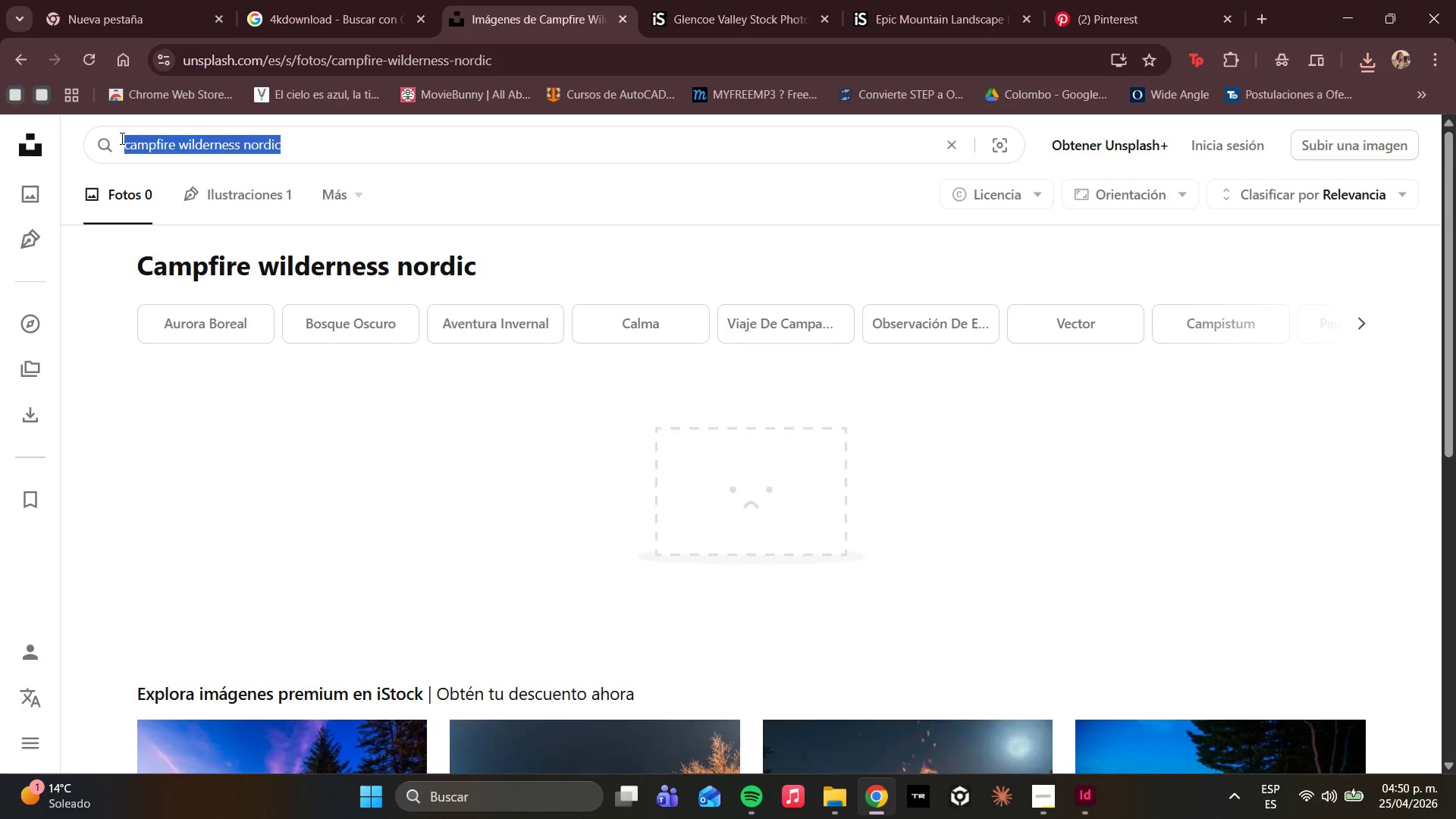 
hold_key(key=Backspace, duration=1.05)
 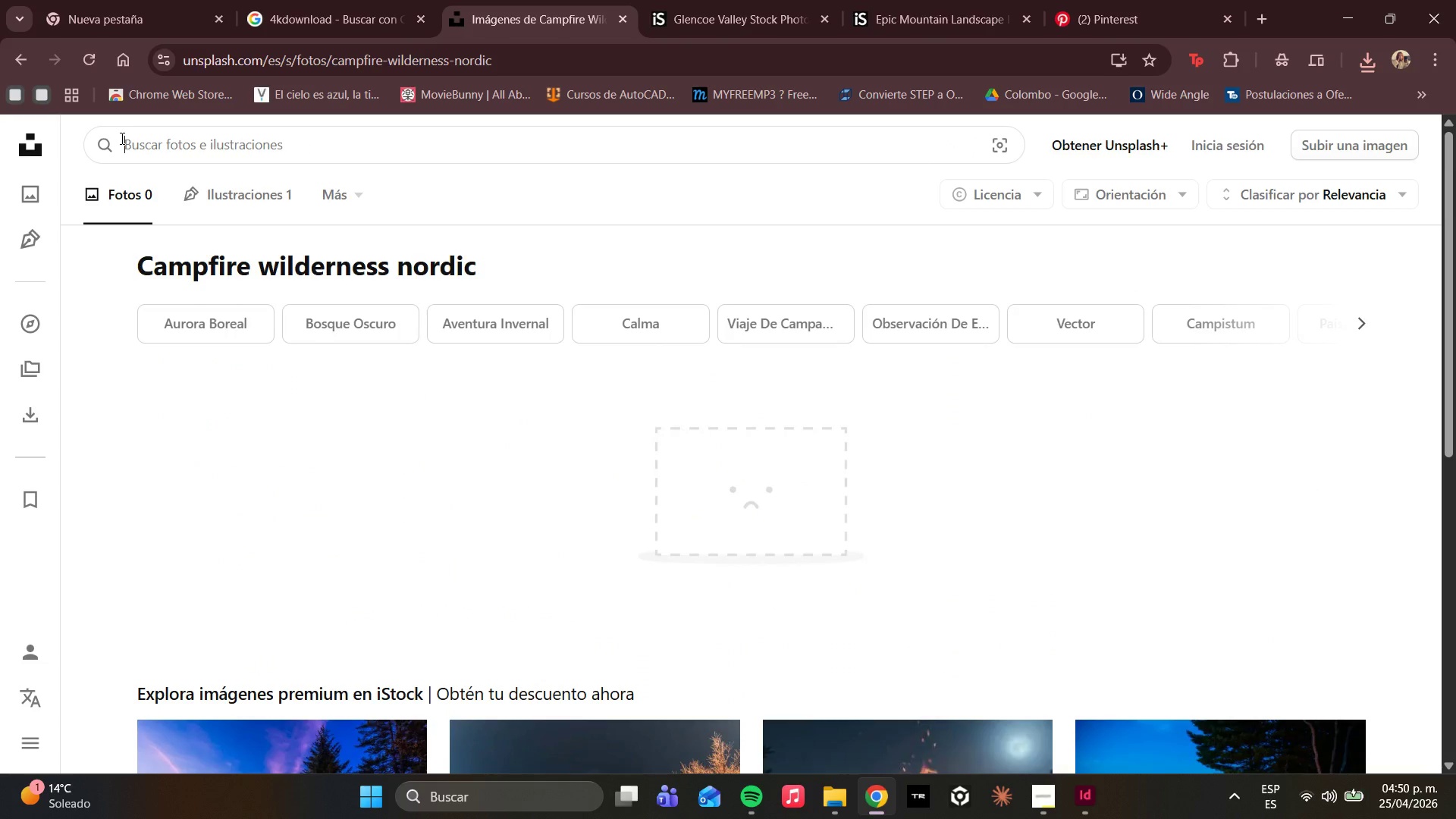 
key(Backspace)
 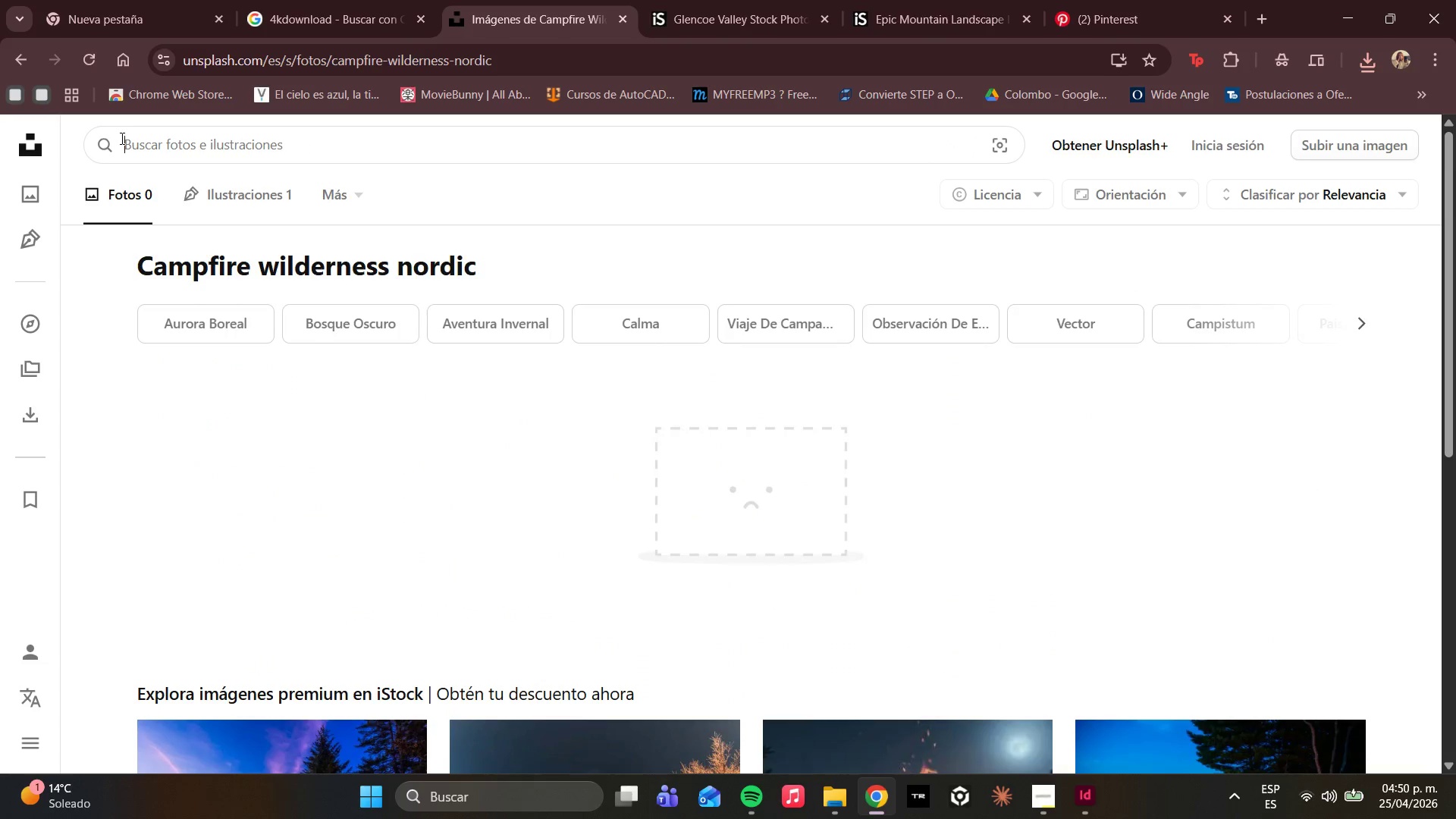 
key(Backspace)
 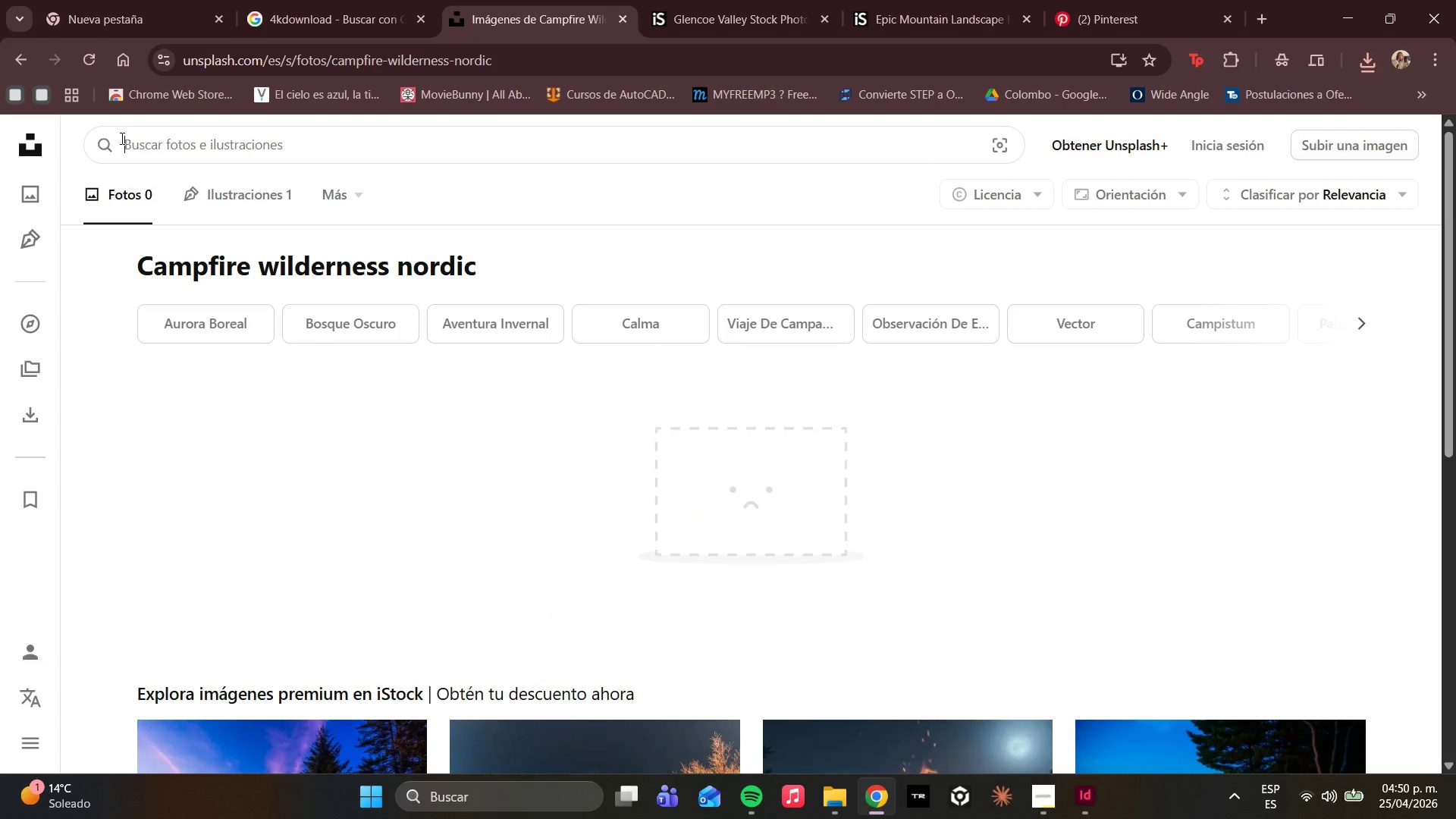 
type(hand made )
key(Backspace)
key(Backspace)
 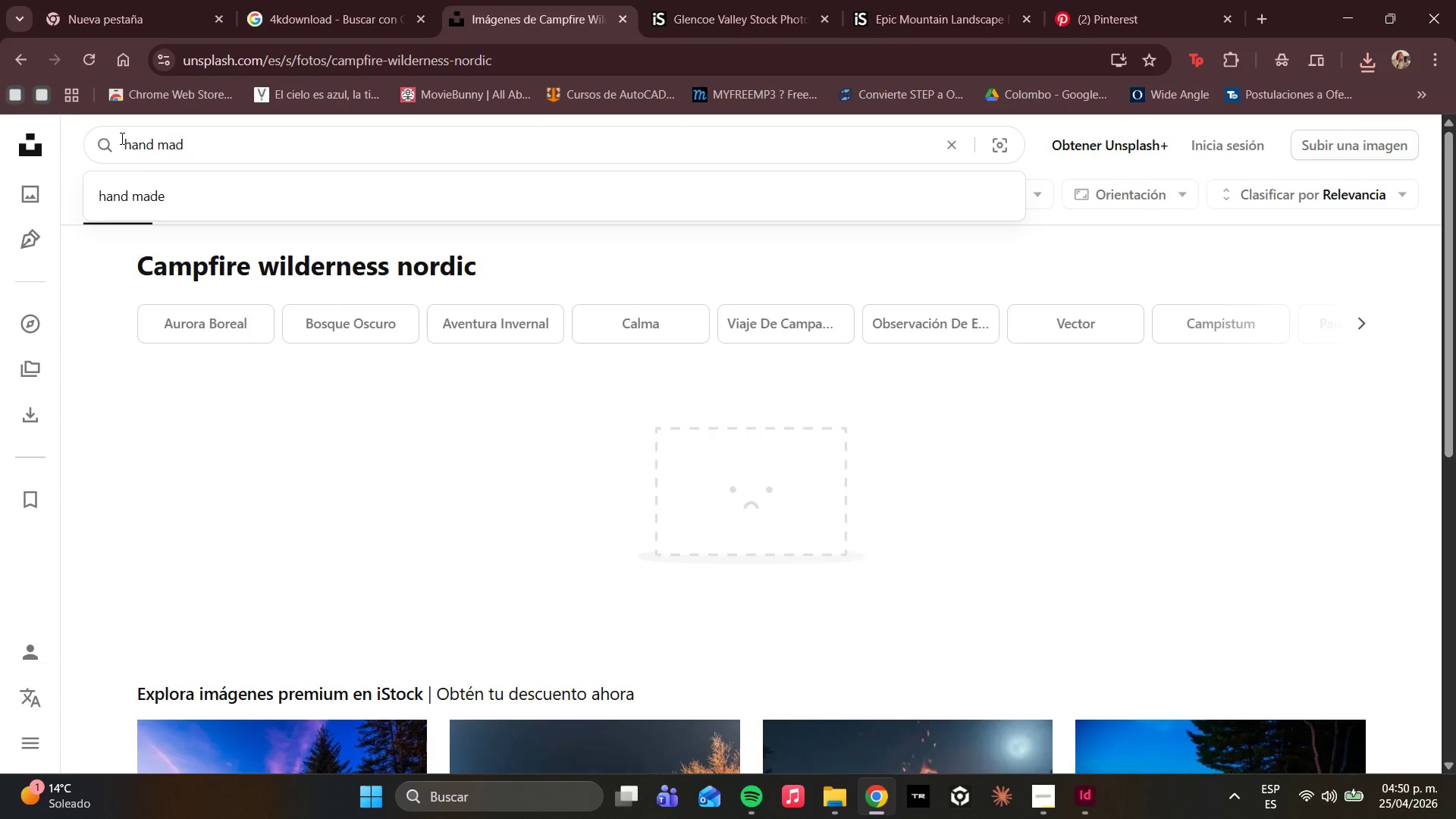 
key(Control+ControlRight)
 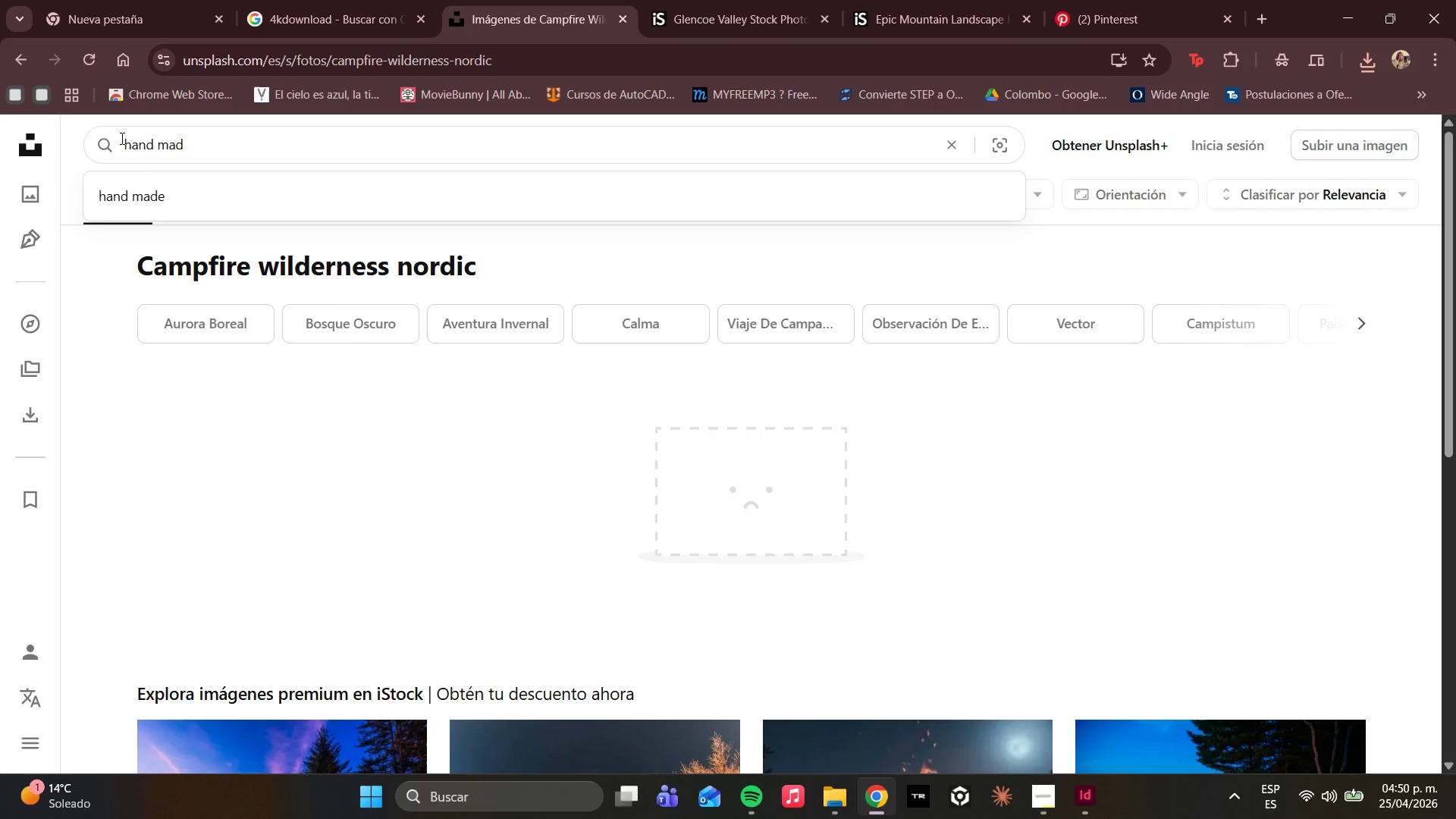 
key(Control+ControlRight)
 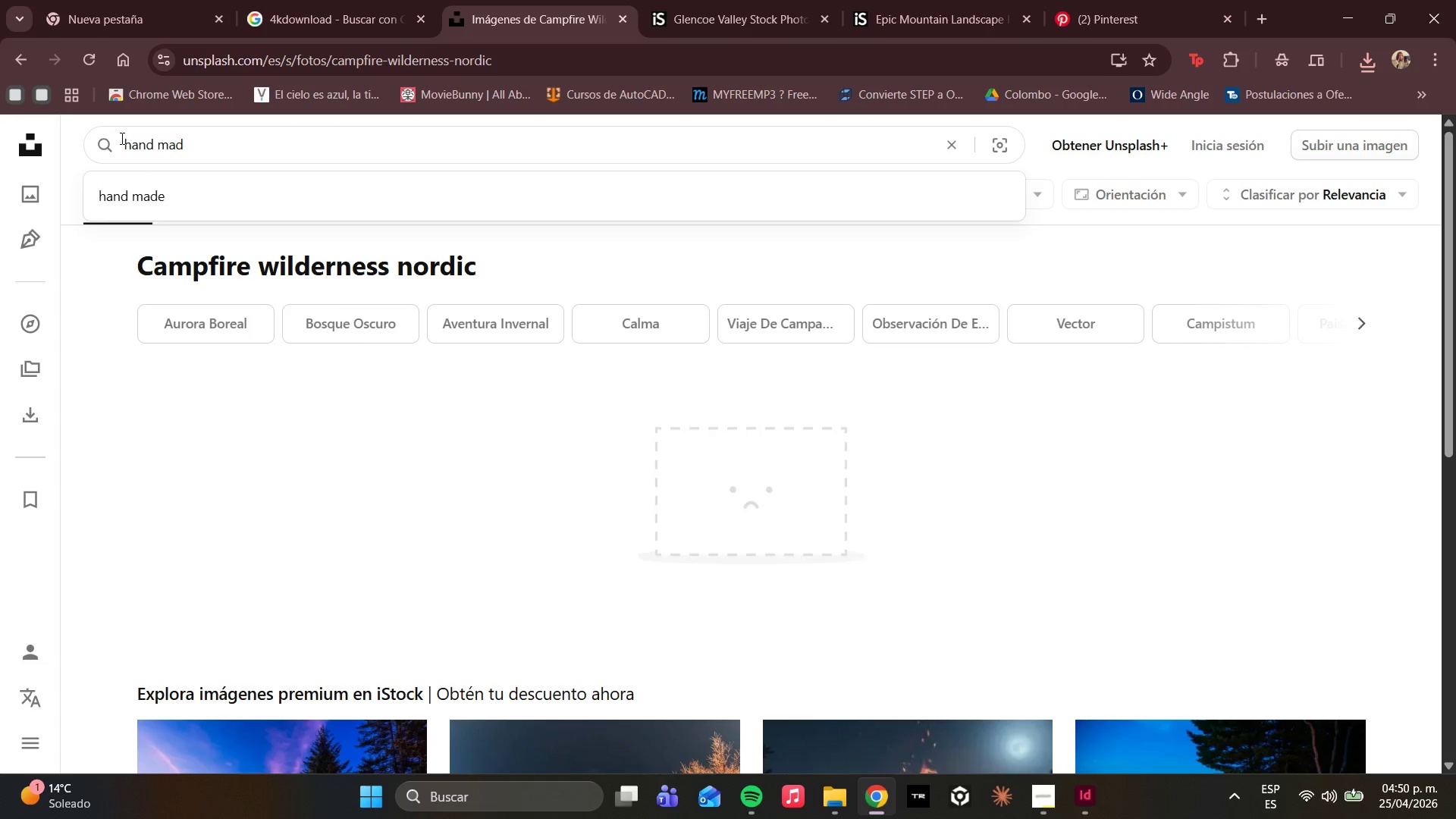 
key(Control+ControlRight)
 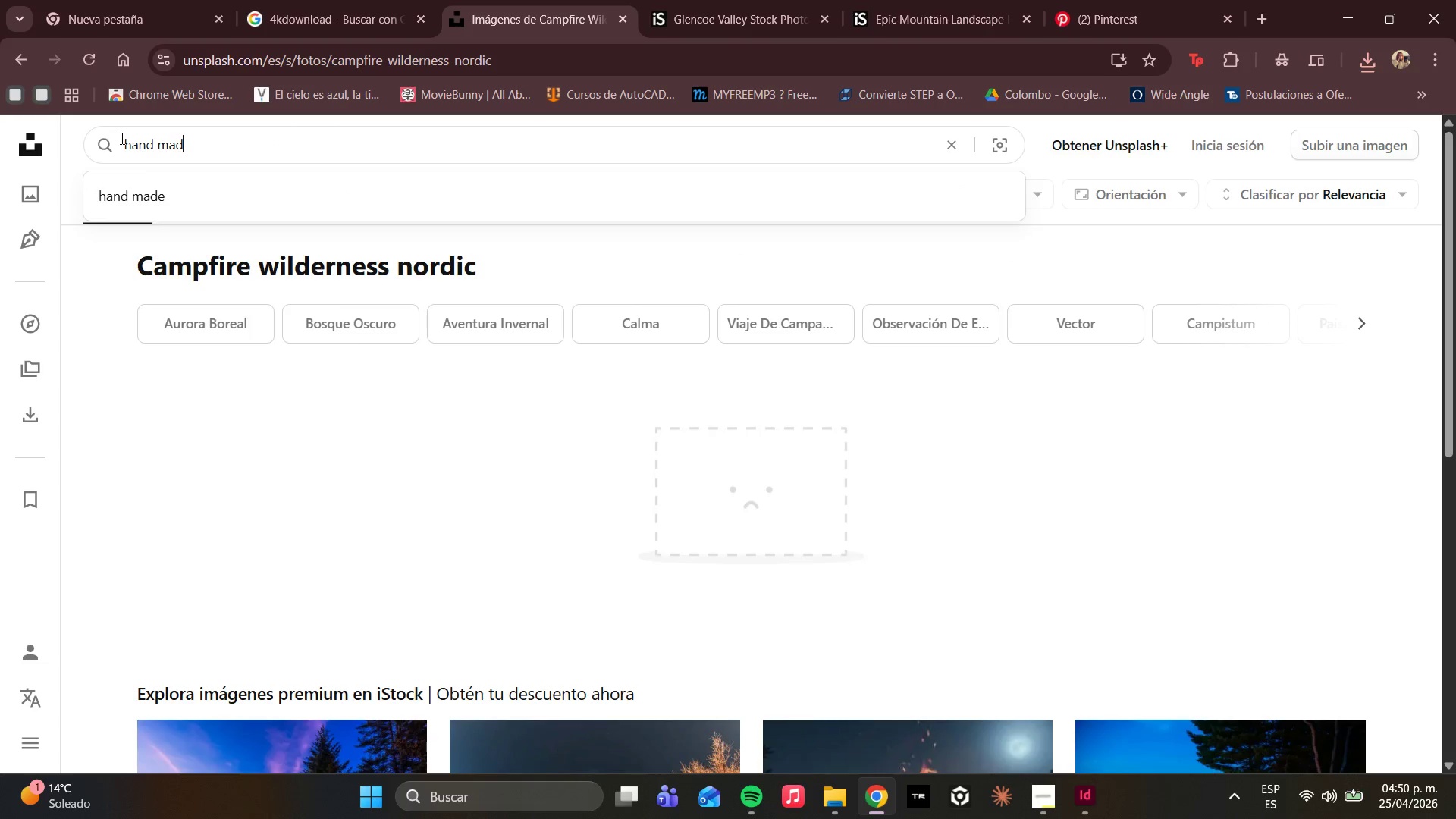 
key(ArrowLeft)
 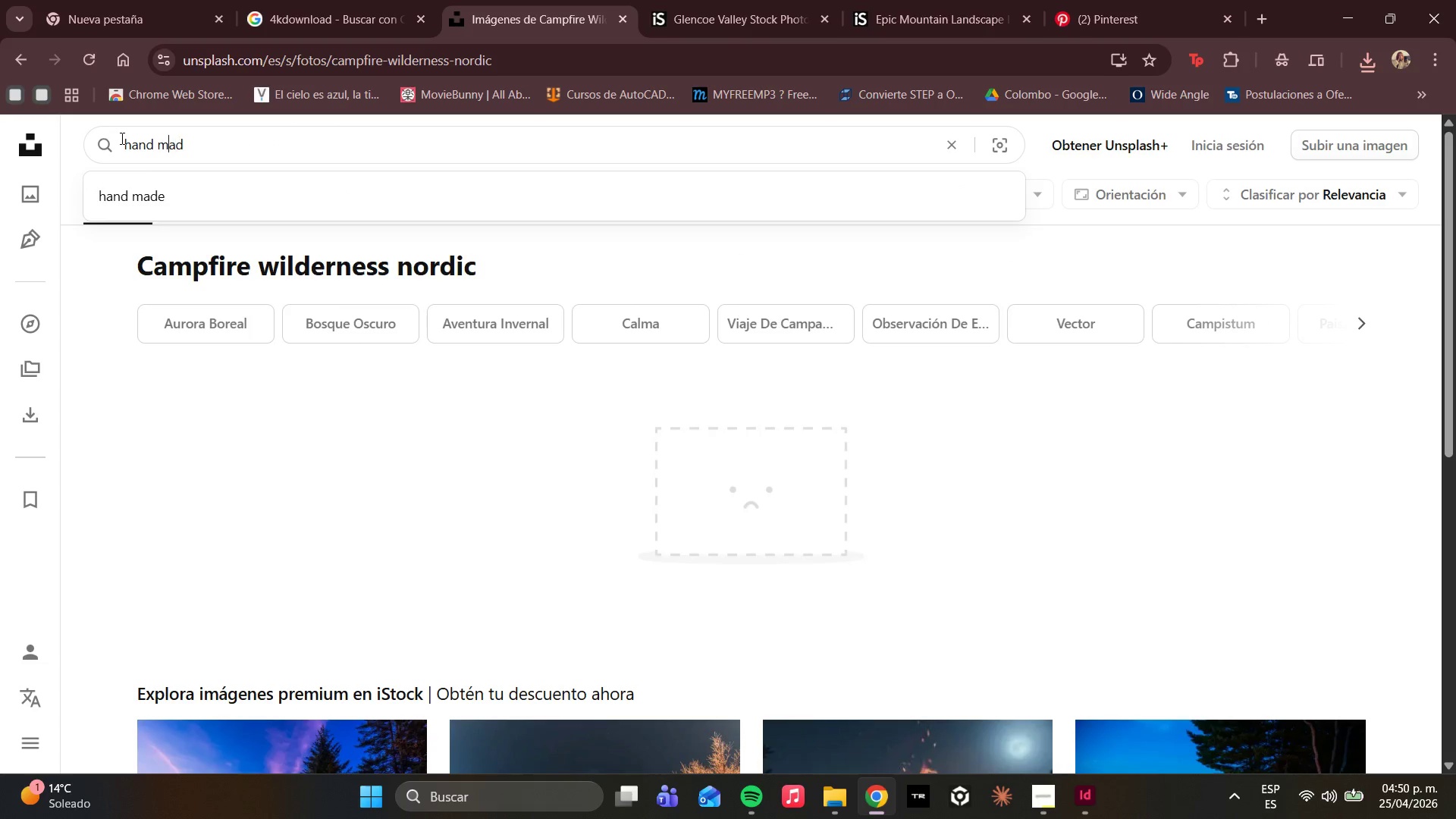 
key(ArrowLeft)
 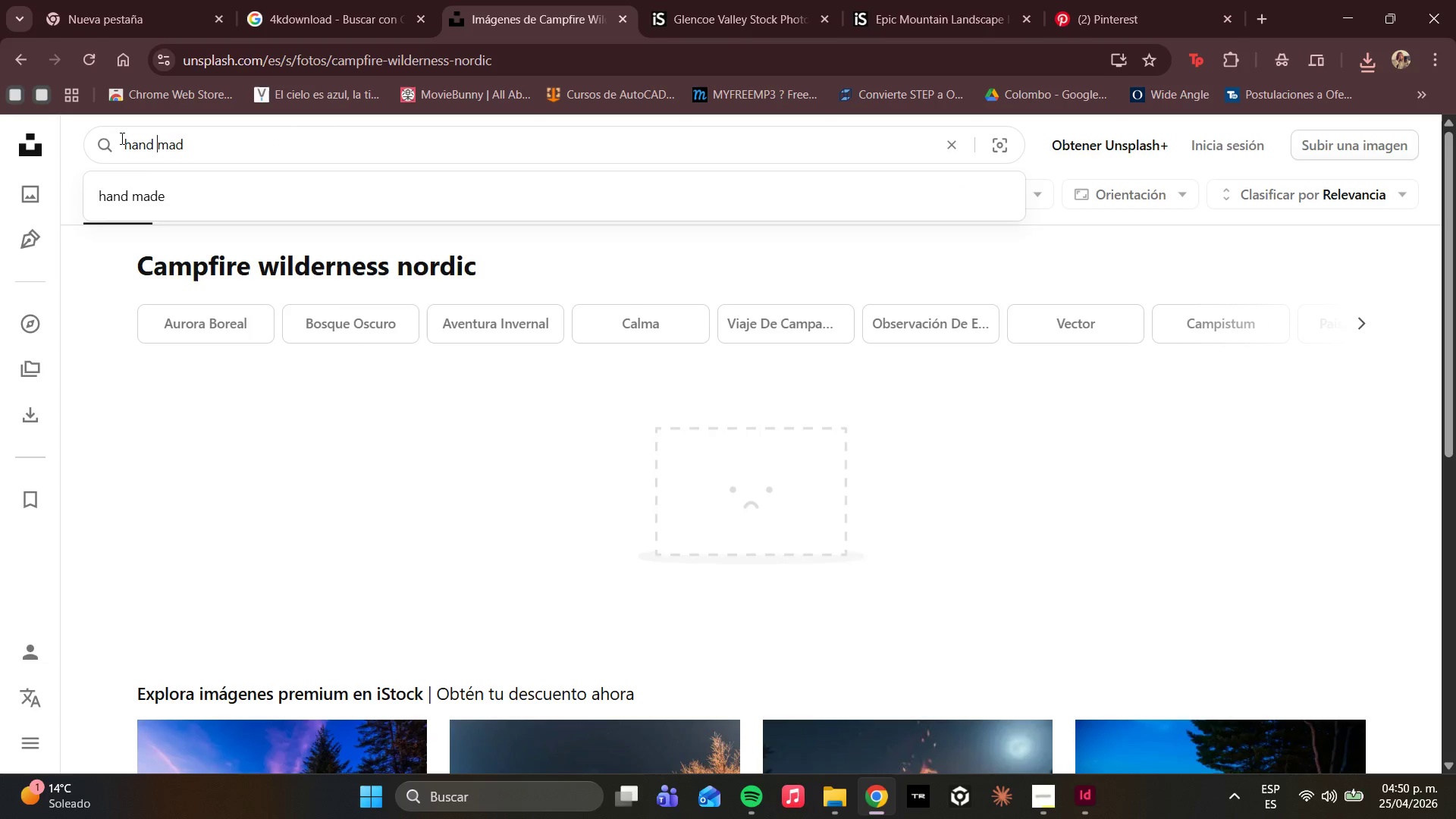 
key(ArrowLeft)
 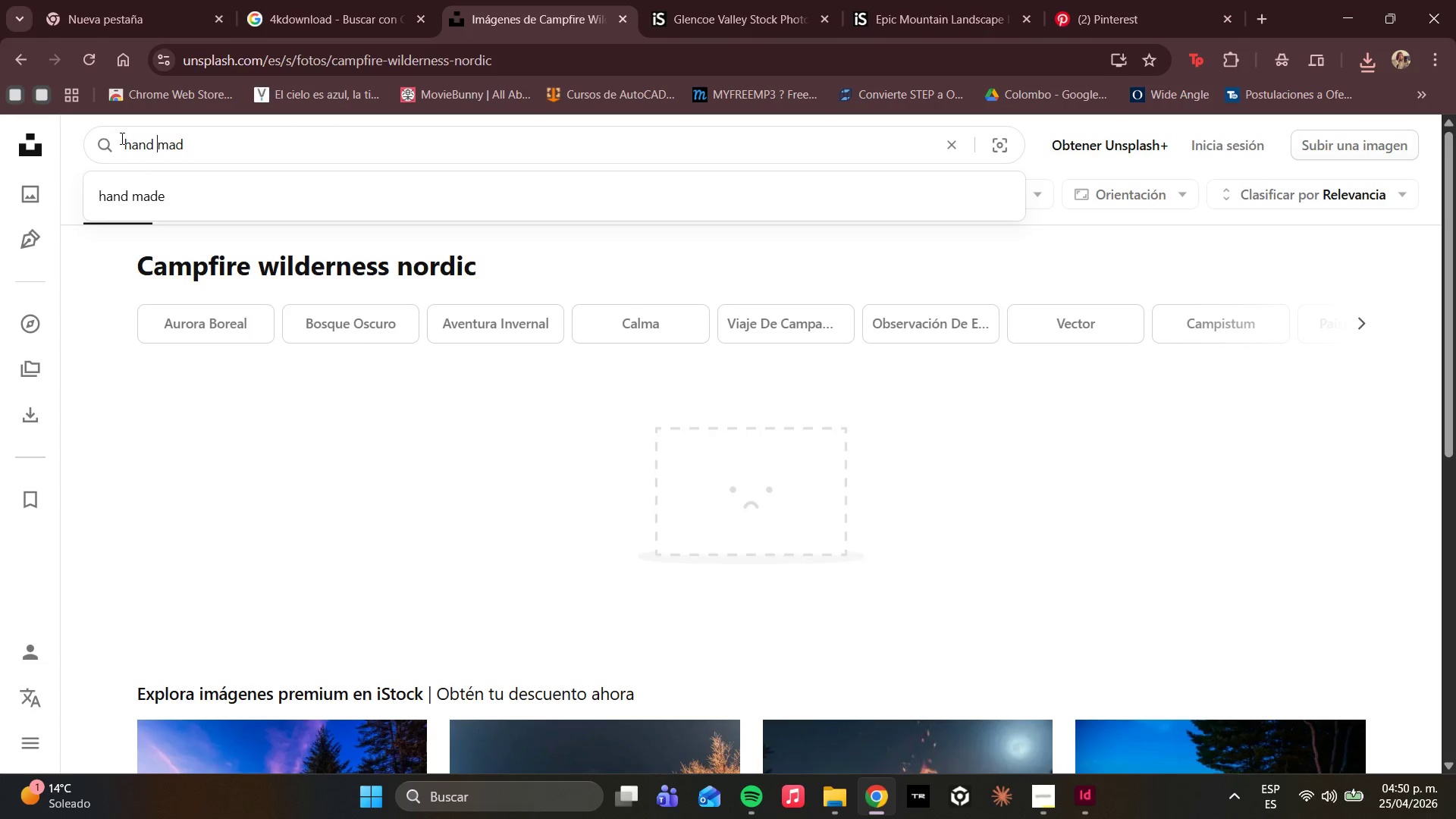 
key(Backspace)
 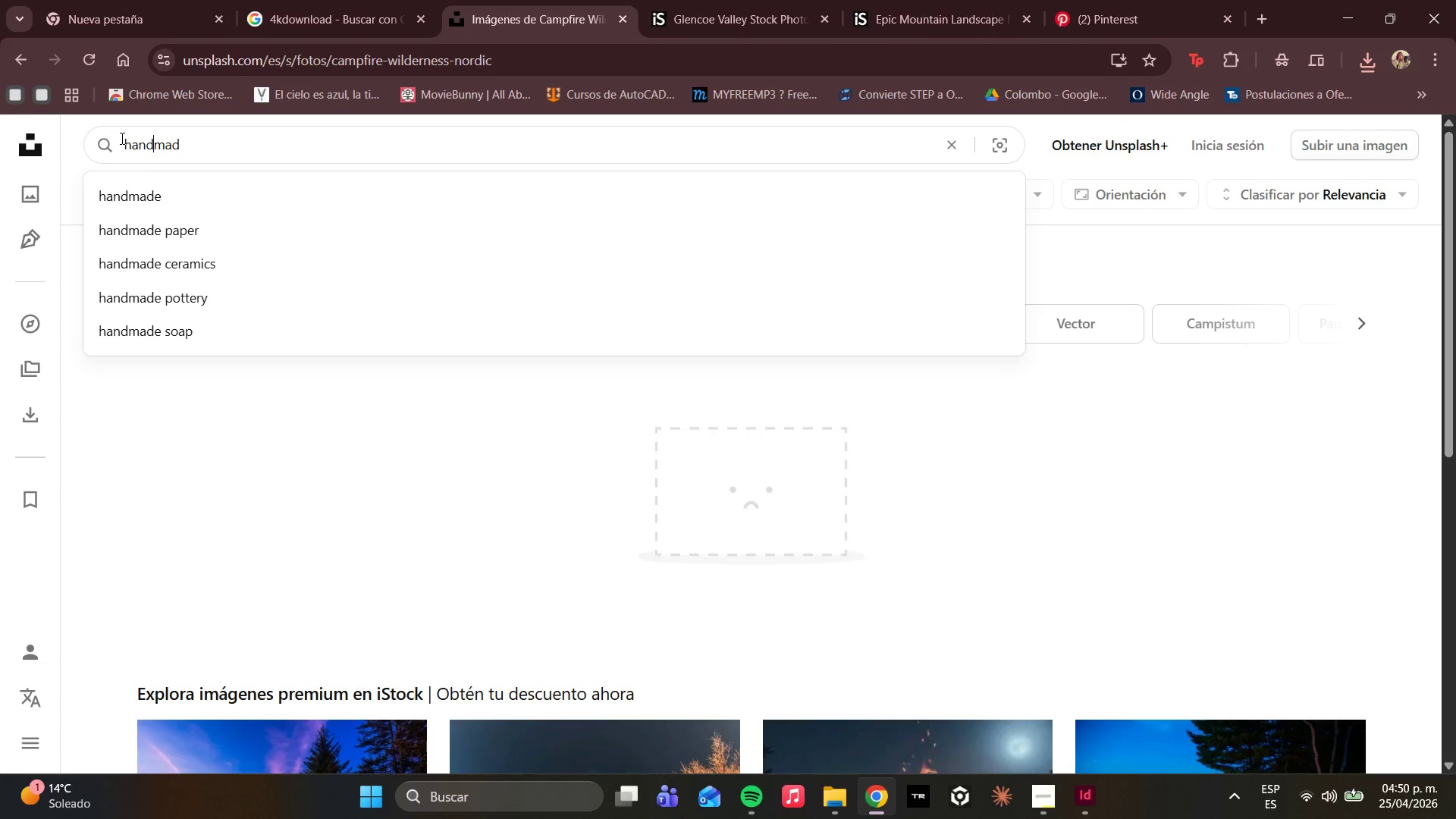 
key(ArrowRight)
 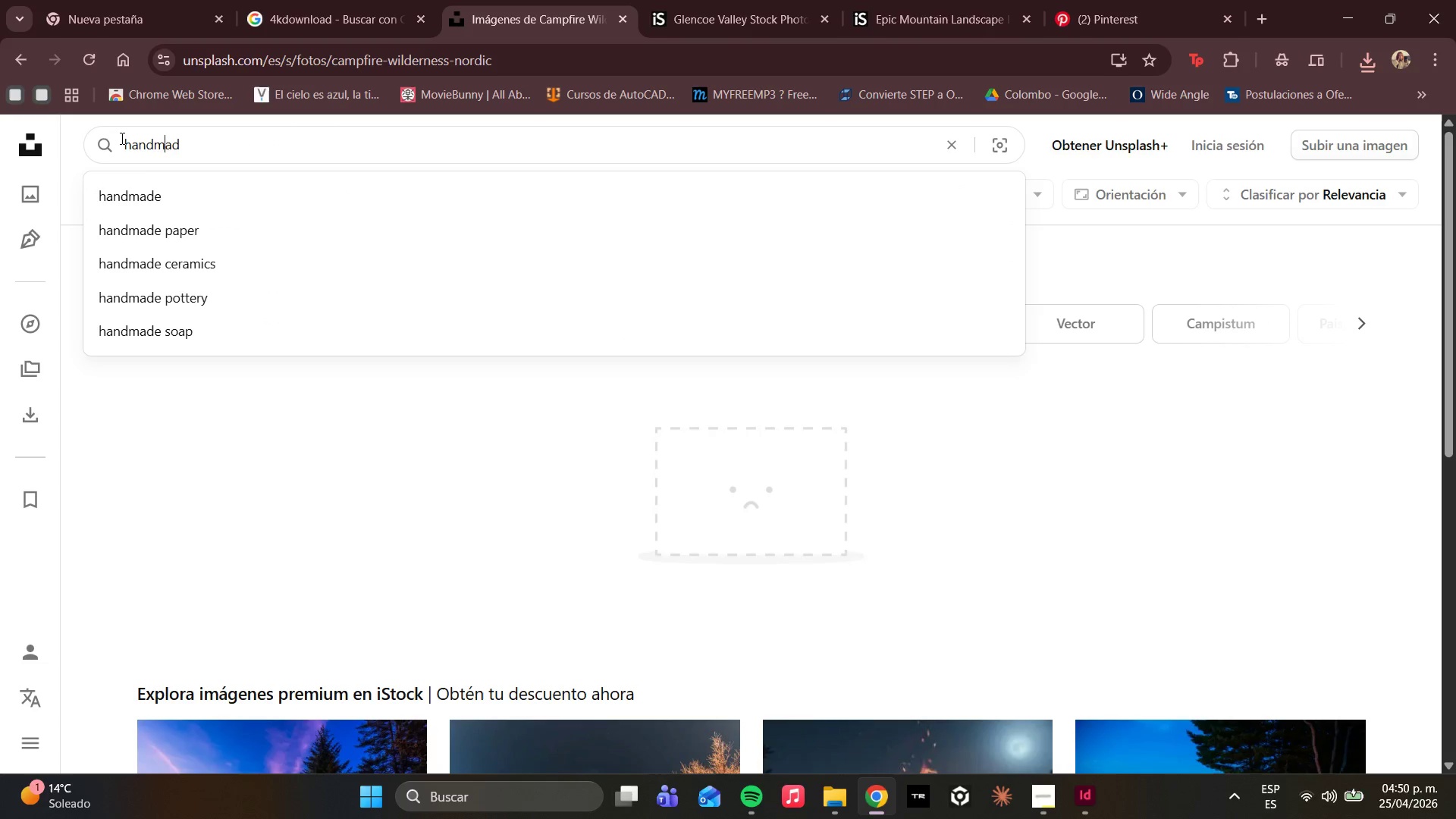 
key(ArrowRight)
 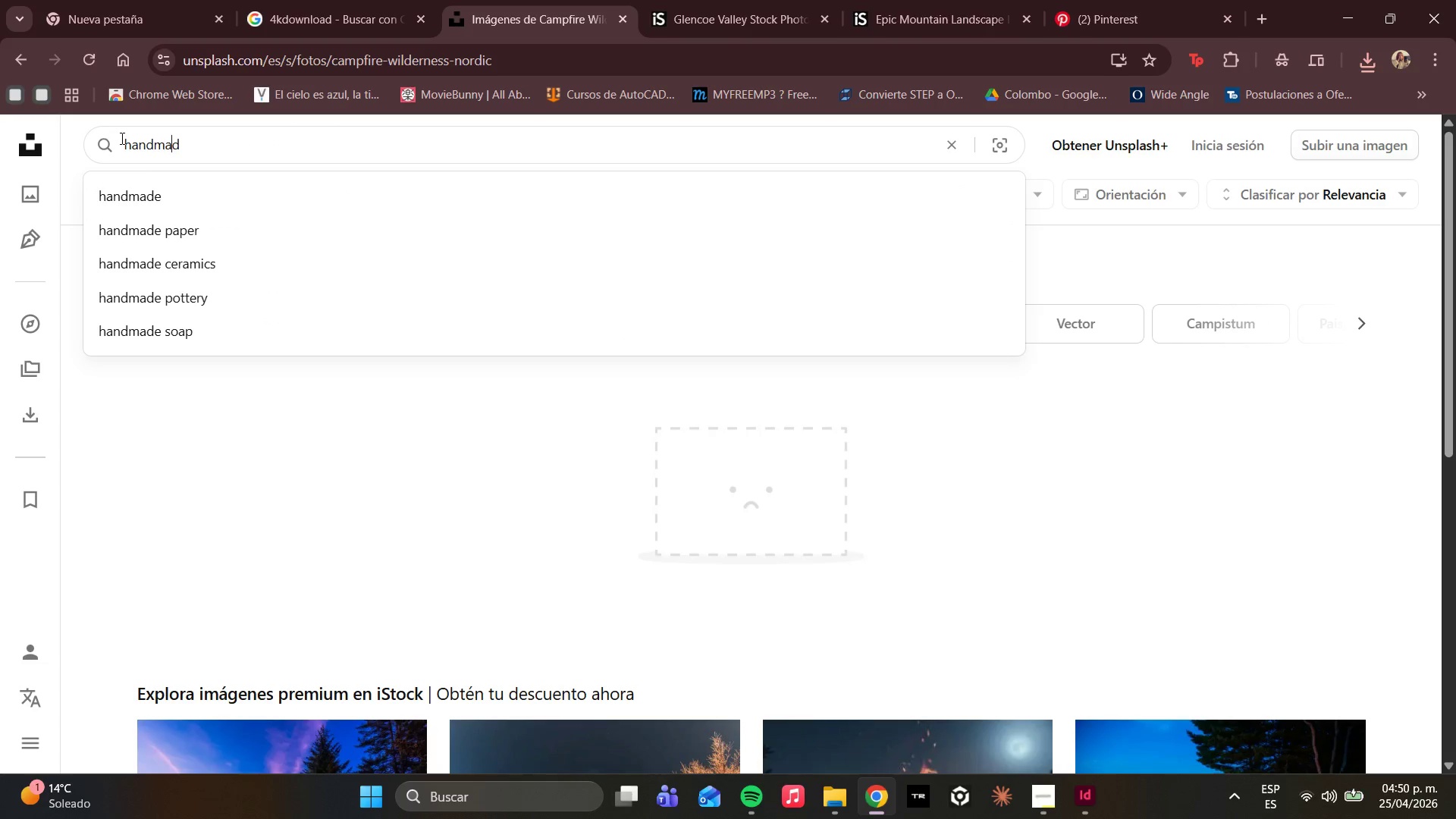 
key(ArrowRight)
 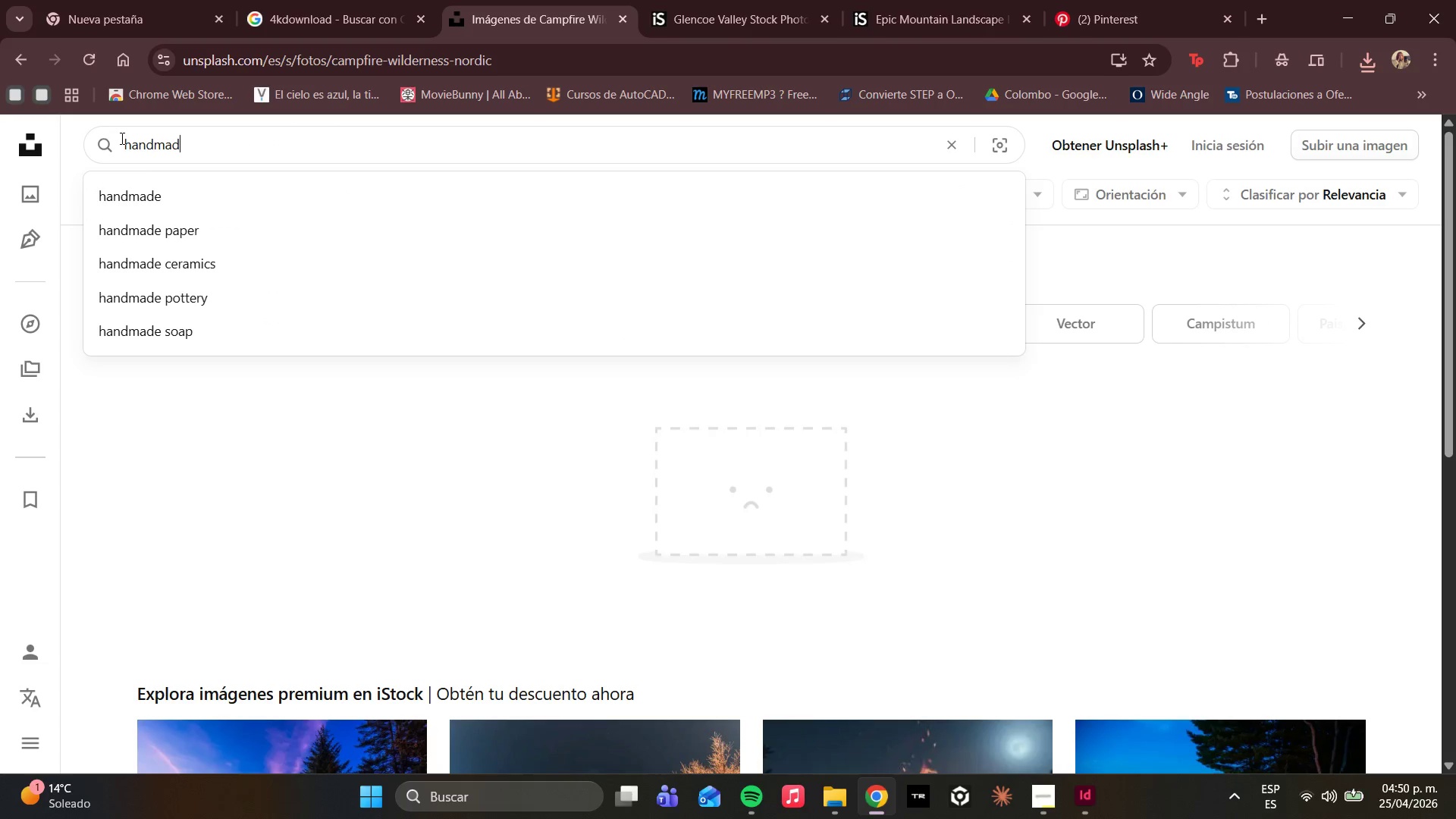 
key(ArrowRight)
 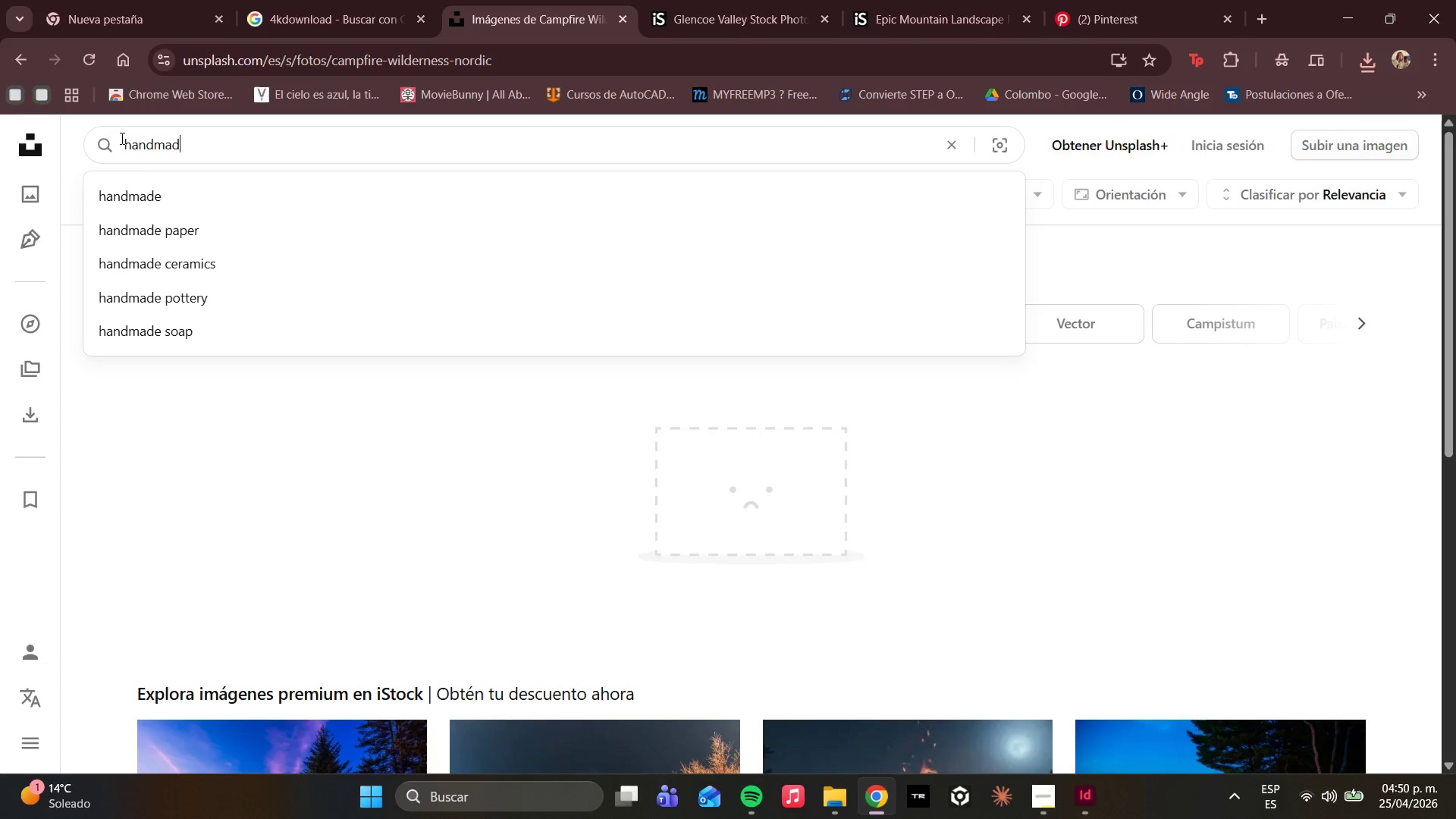 
key(ArrowRight)
 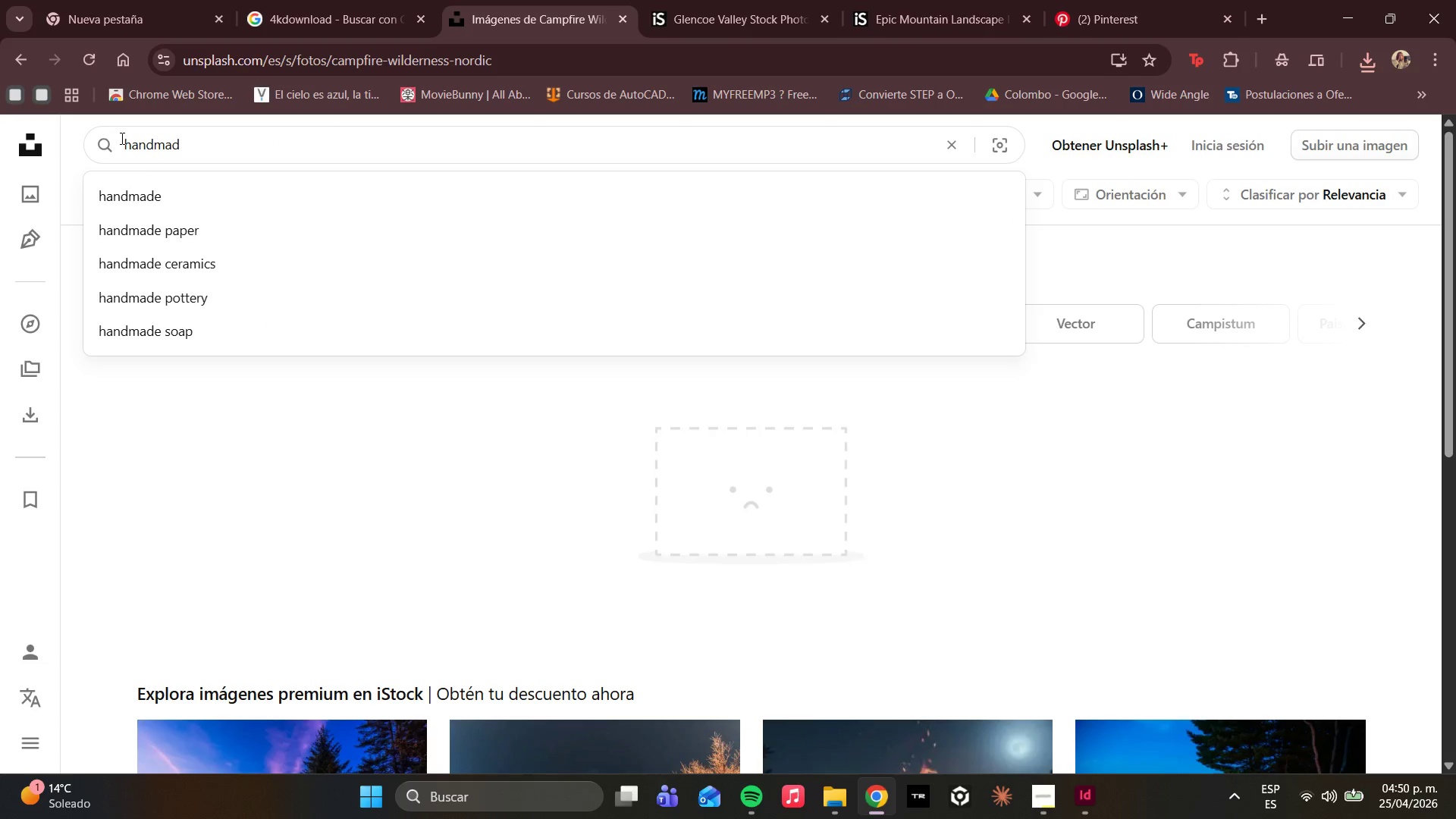 
type(e ceramic cup)
 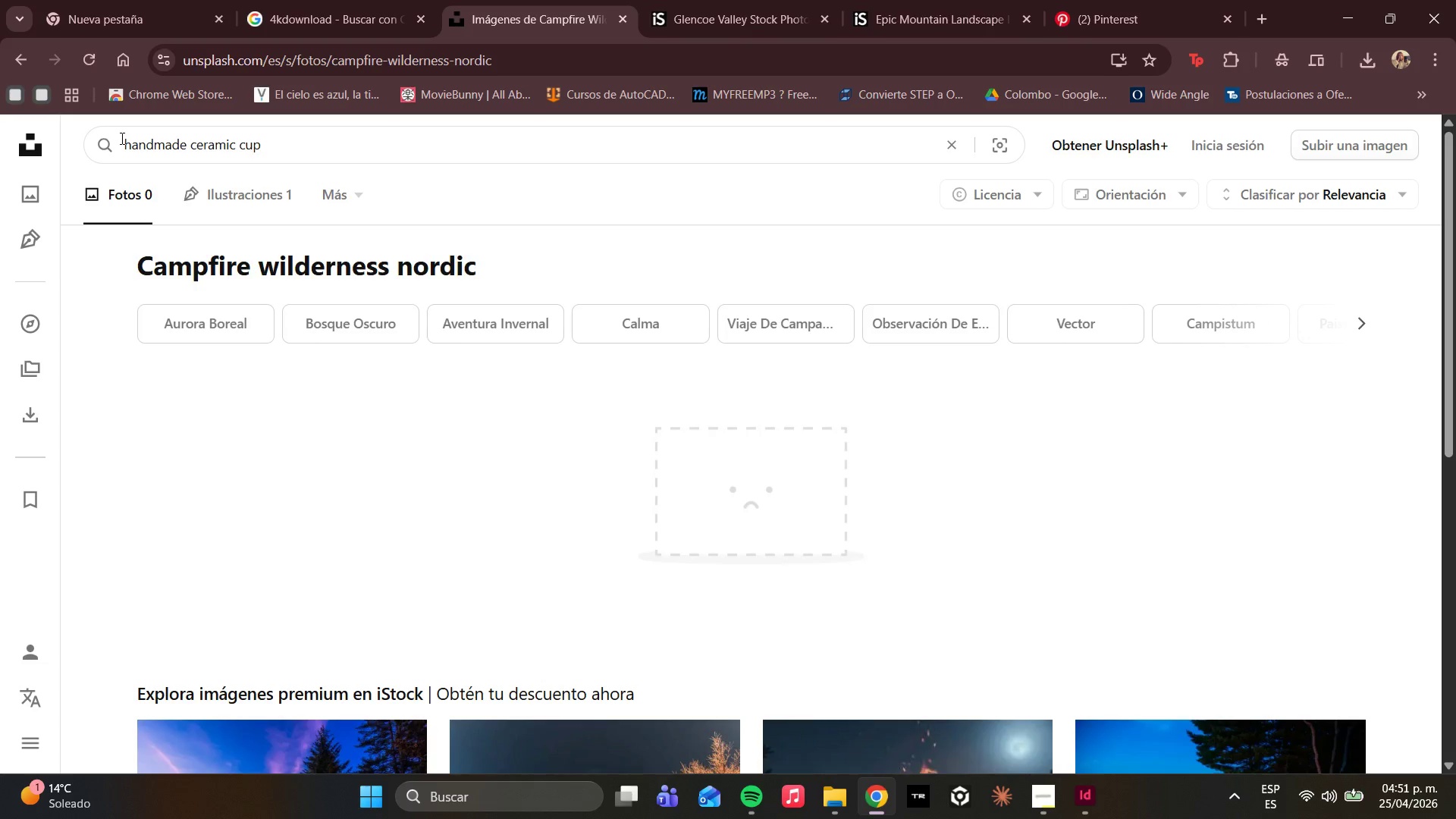 
type( cofee]])
key(Backspace)
key(Backspace)
key(Backspace)
key(Backspace)
type(fee out door)
 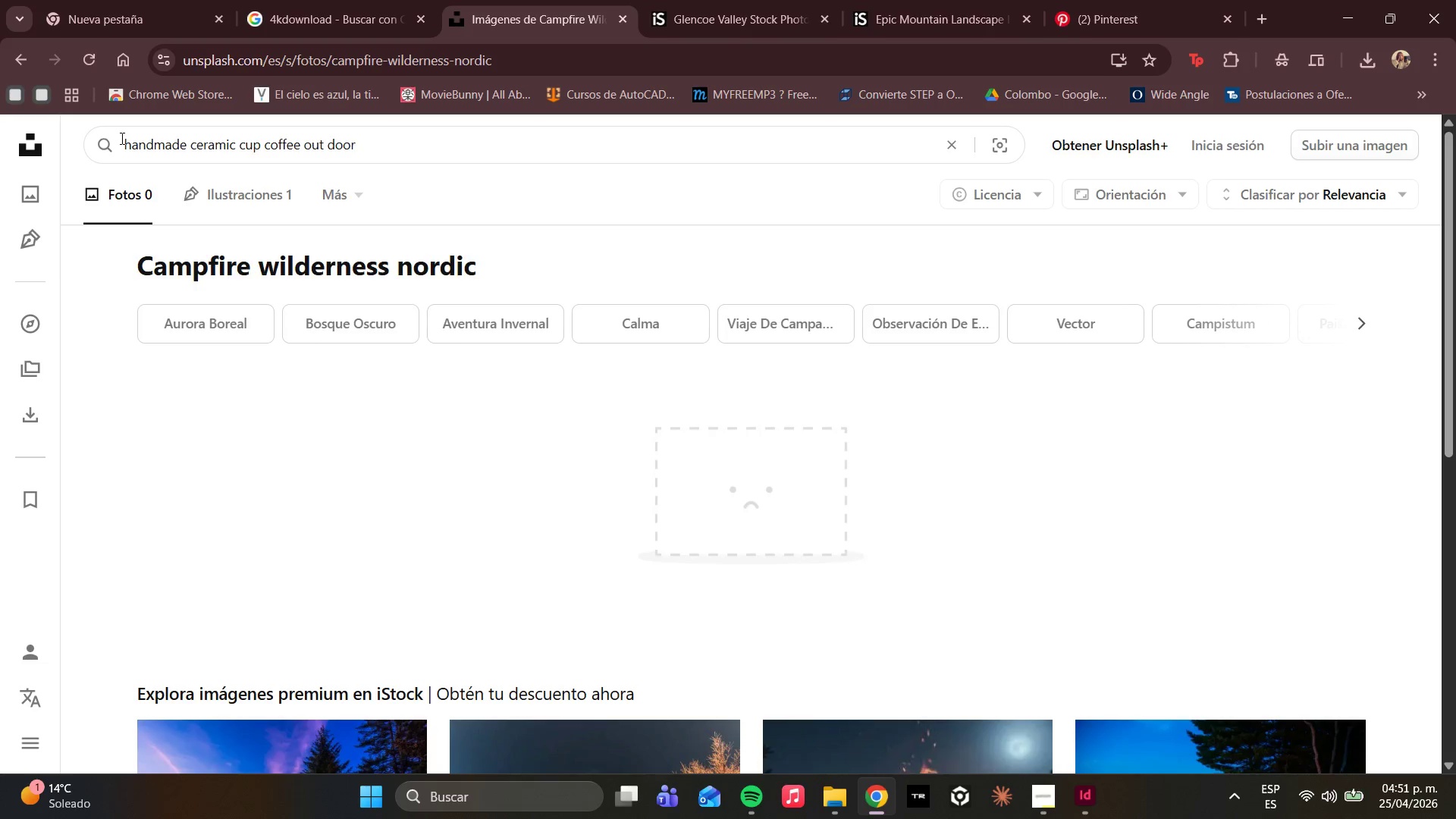 
key(Enter)
 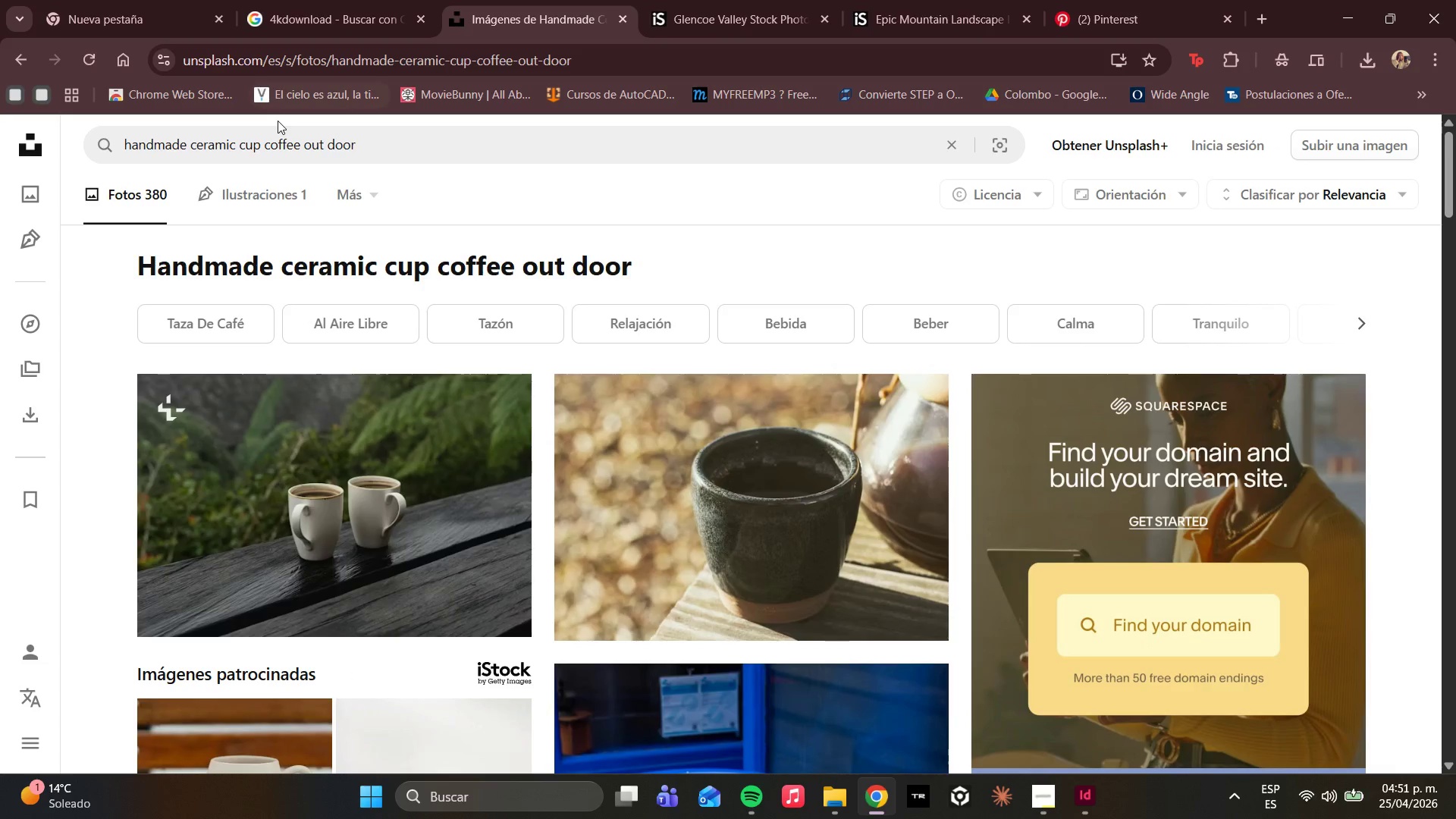 
left_click([335, 146])
 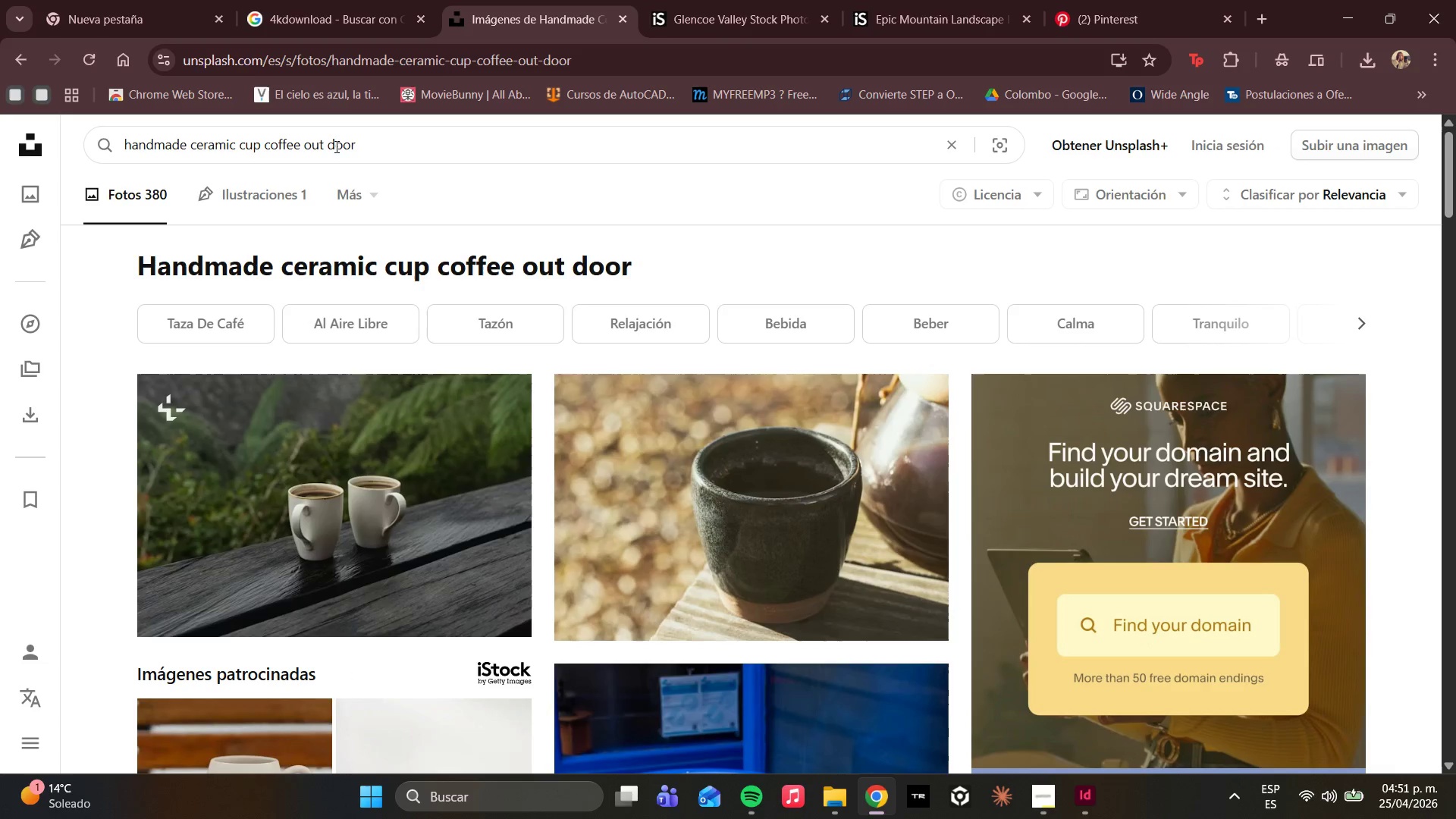 
key(ArrowLeft)
 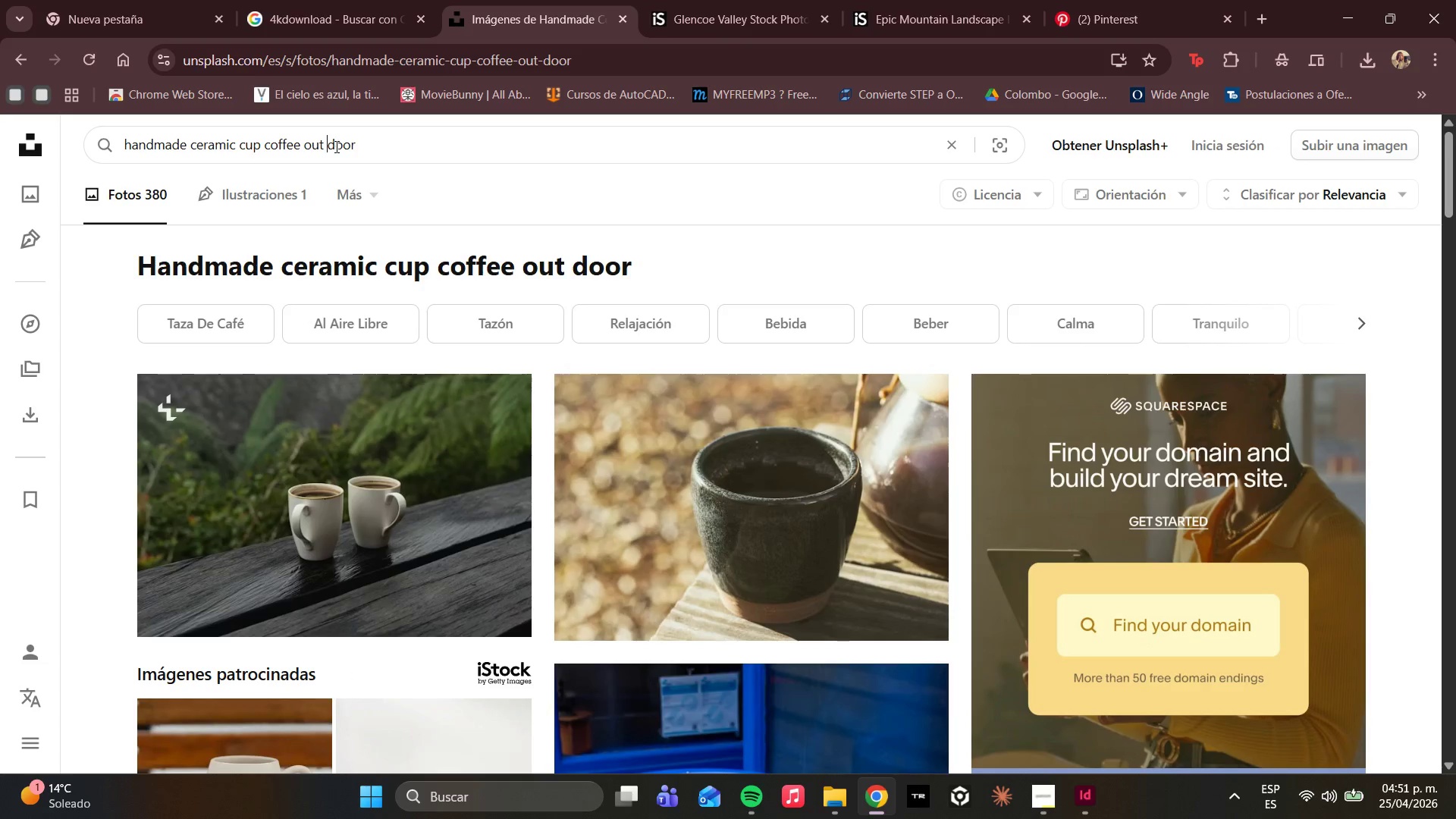 
key(Backspace)
 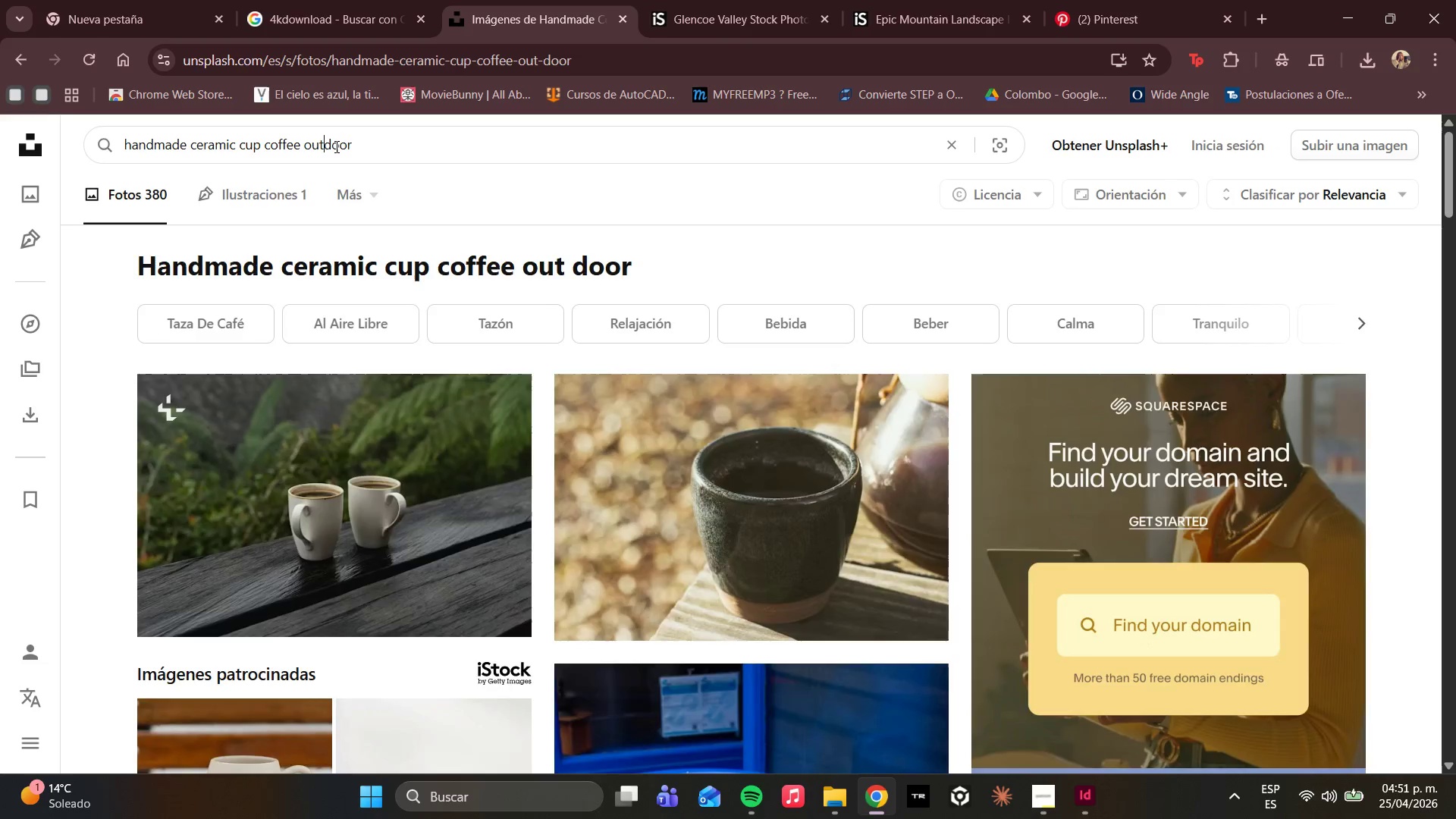 
key(Enter)
 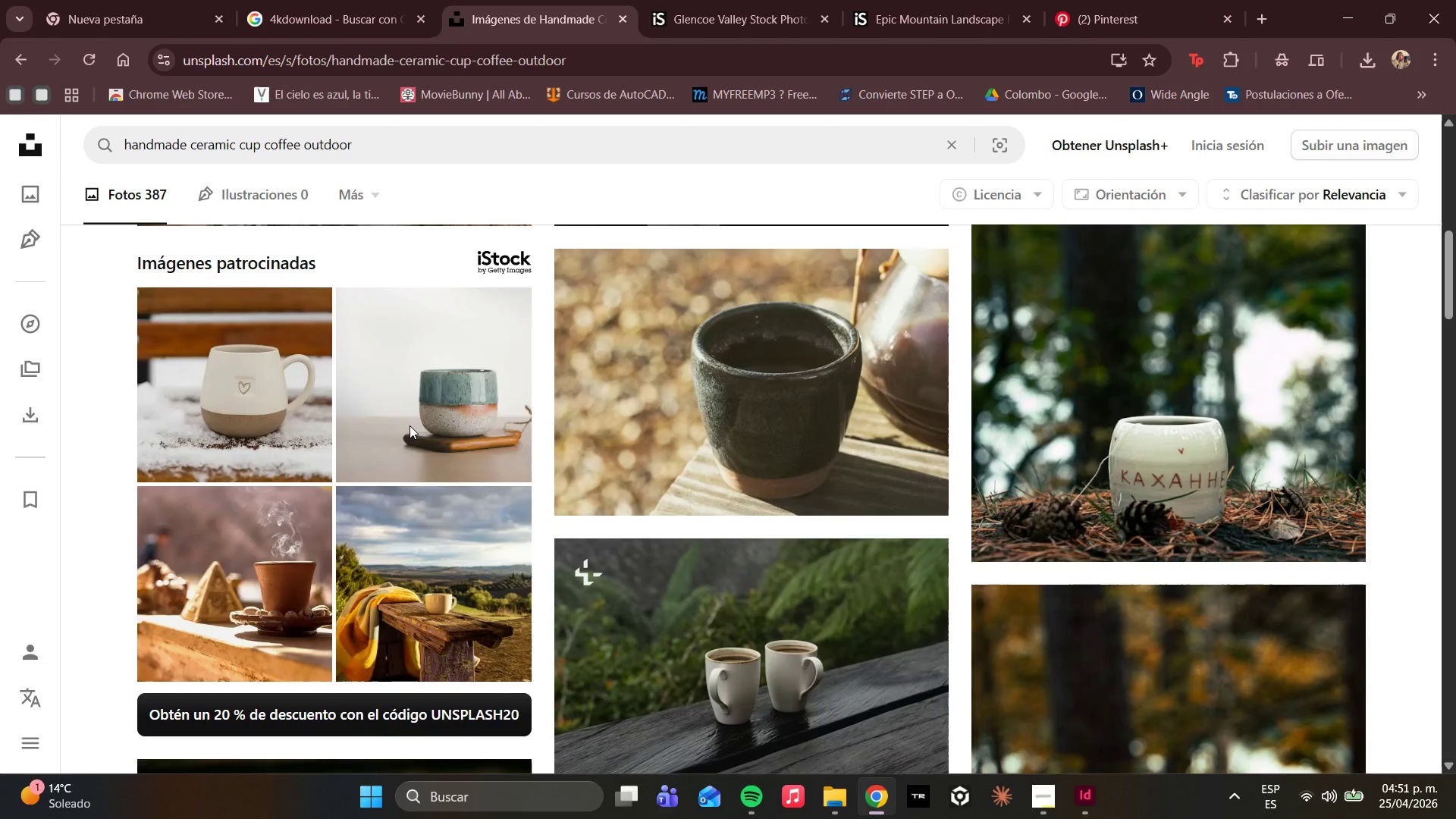 
wait(10.75)
 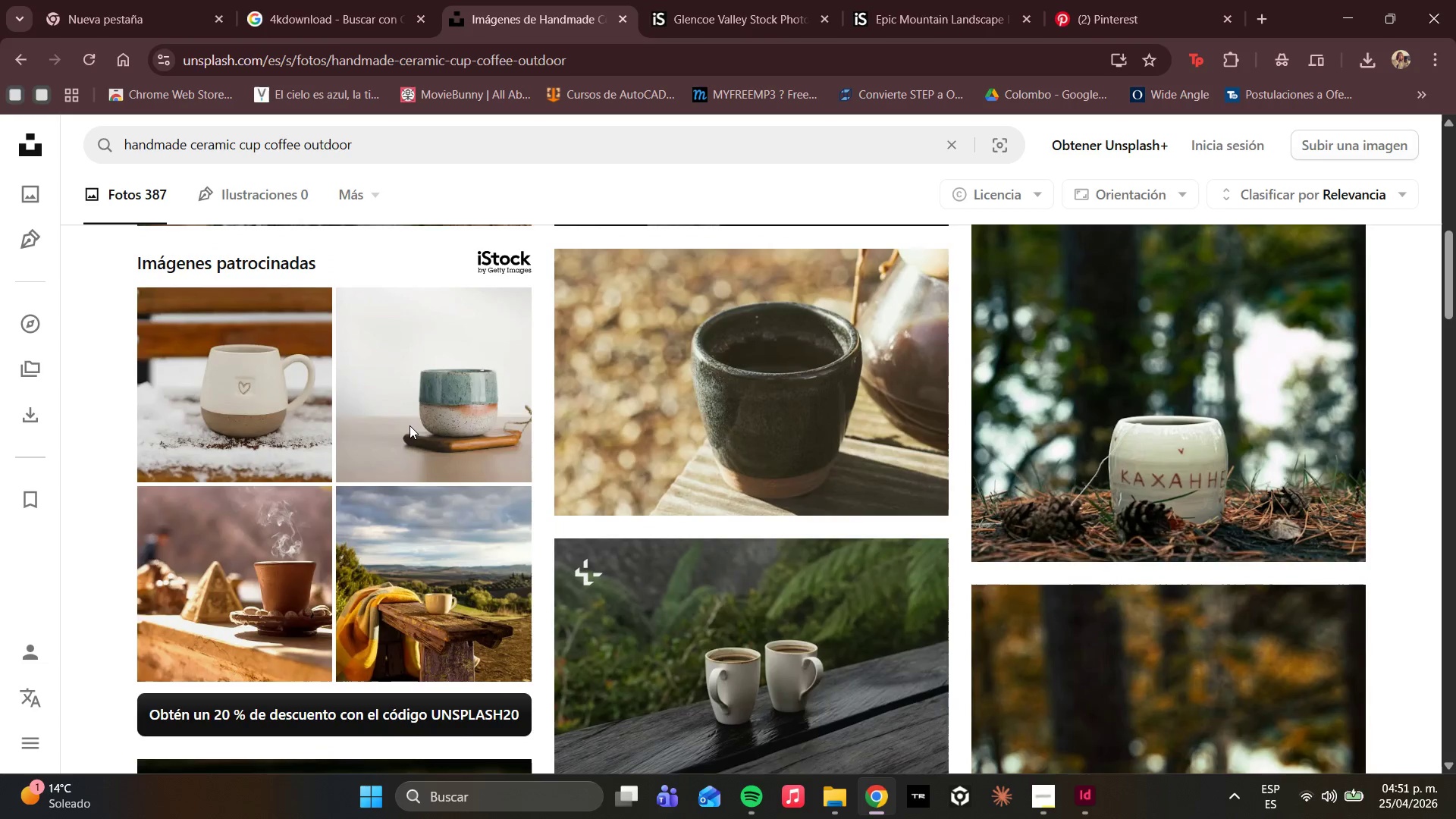 
left_click([661, 529])
 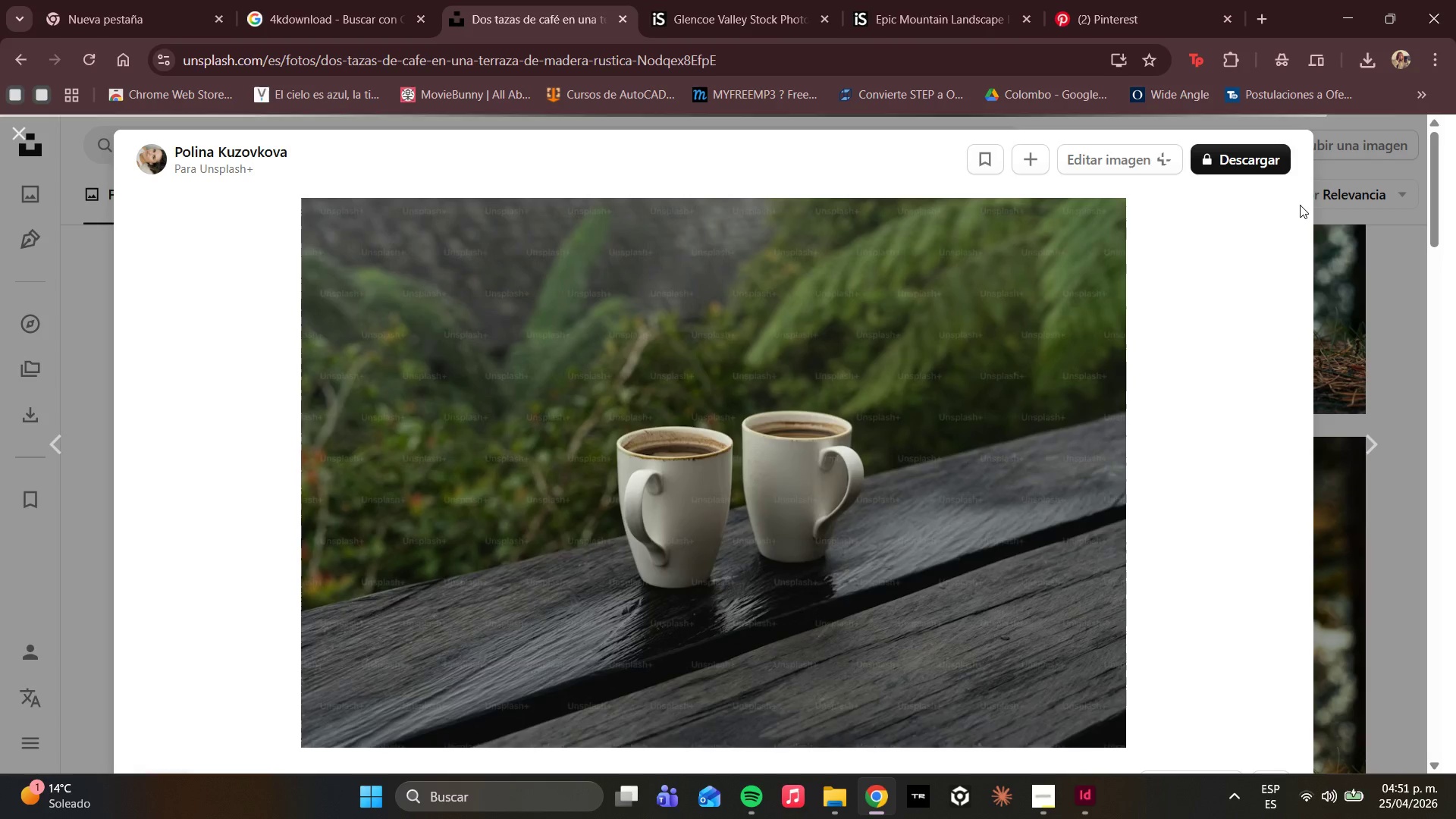 
left_click([1356, 274])
 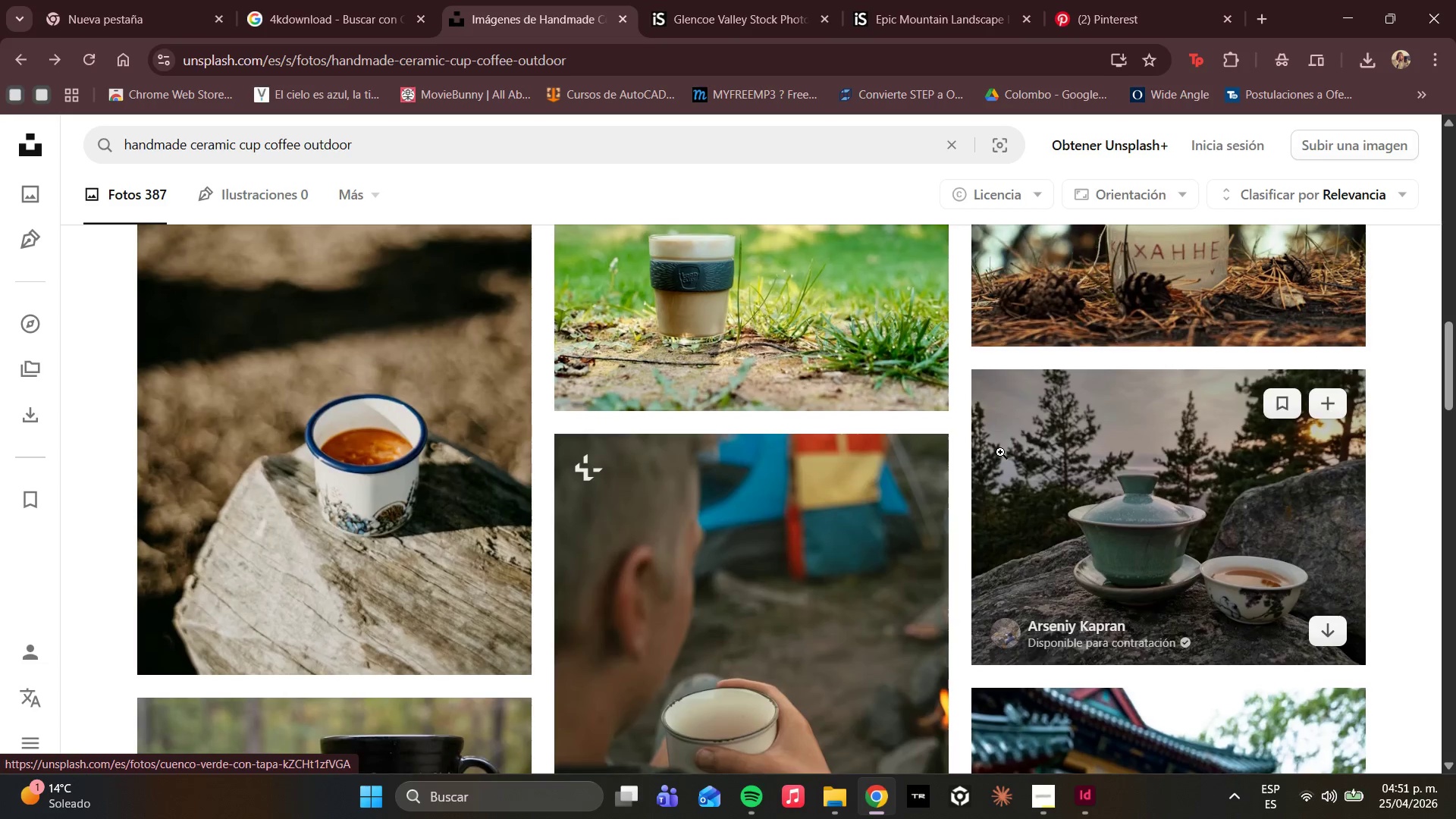 
left_click([378, 520])
 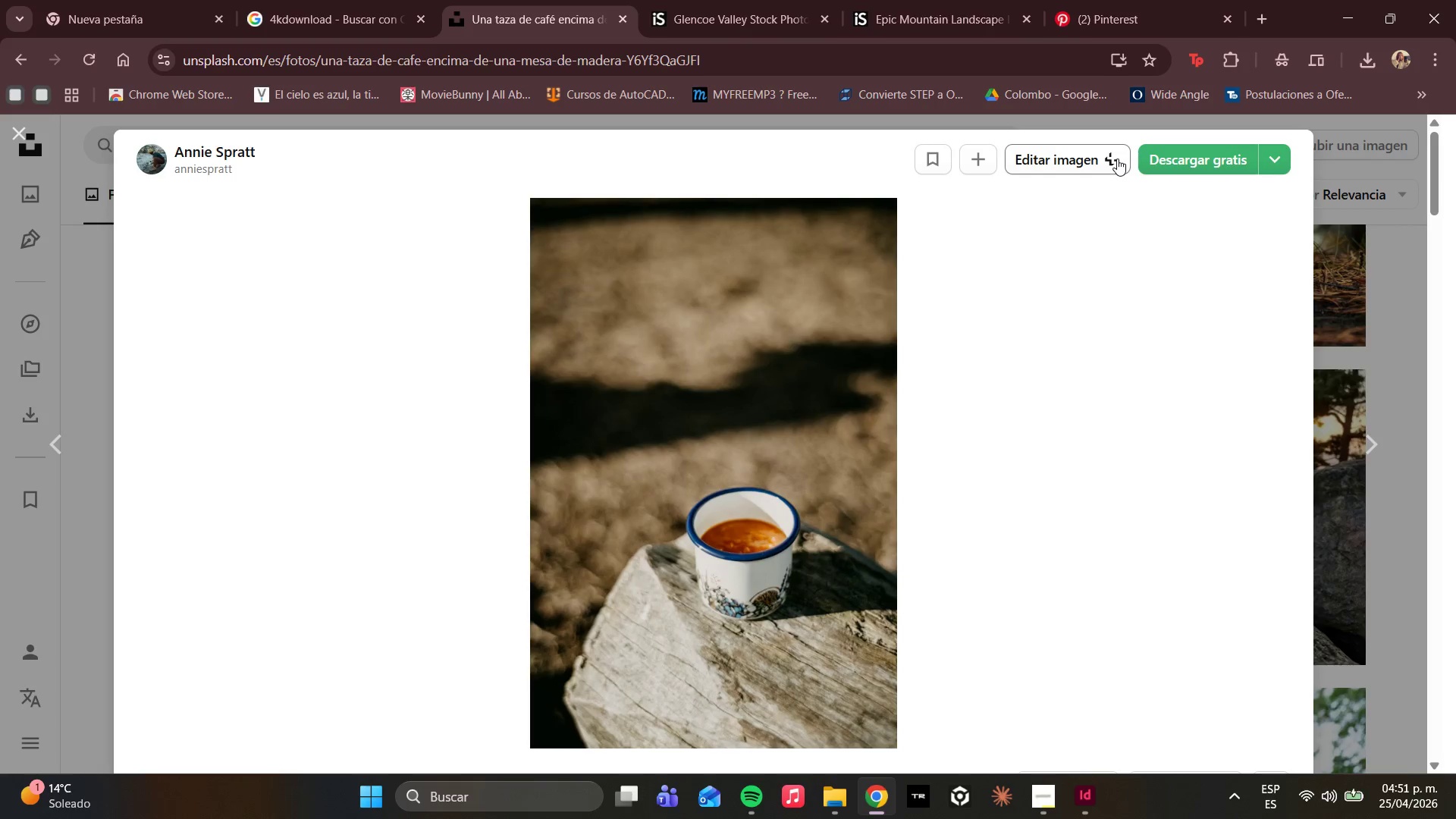 
wait(5.11)
 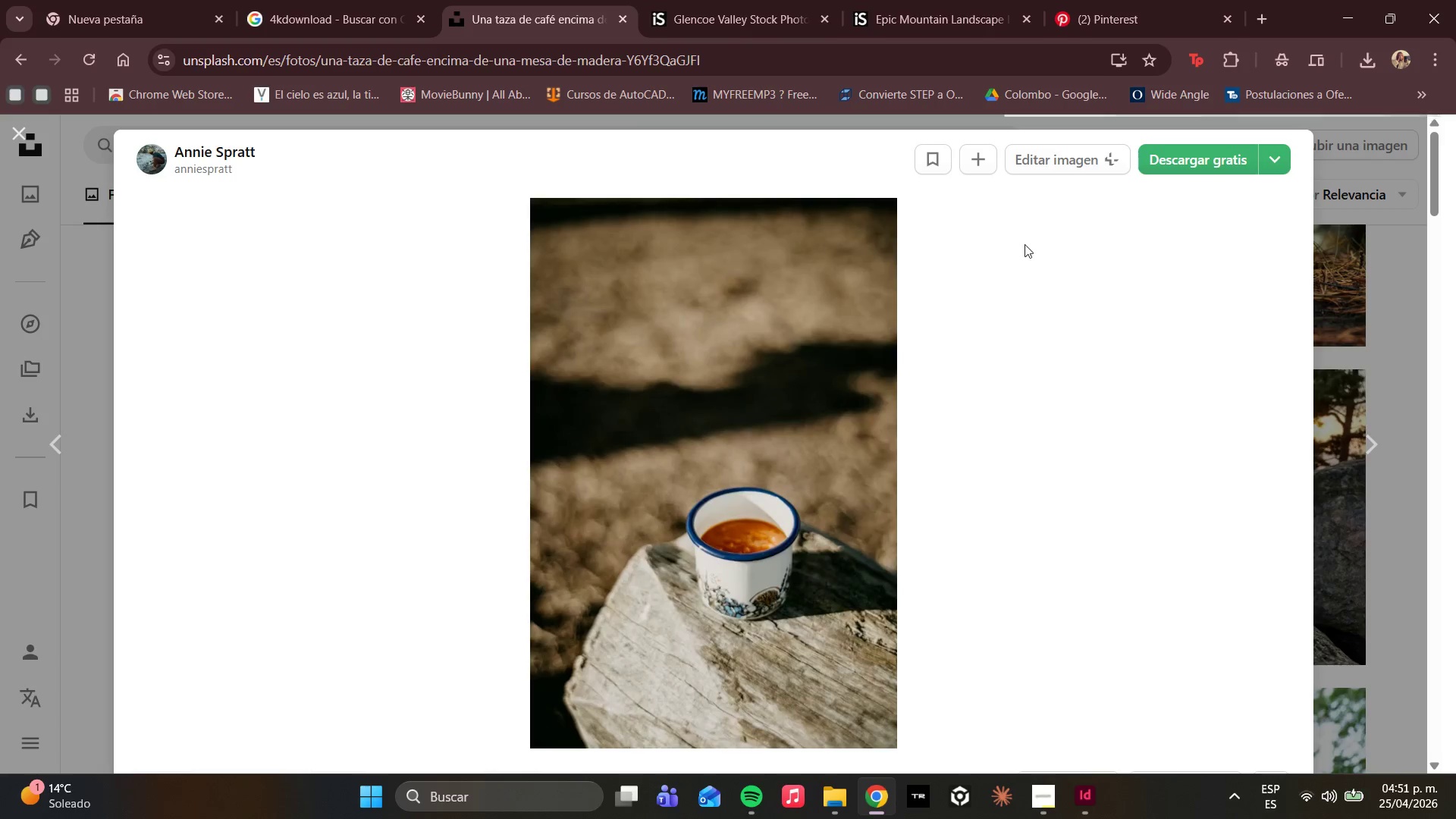 
left_click([1153, 163])
 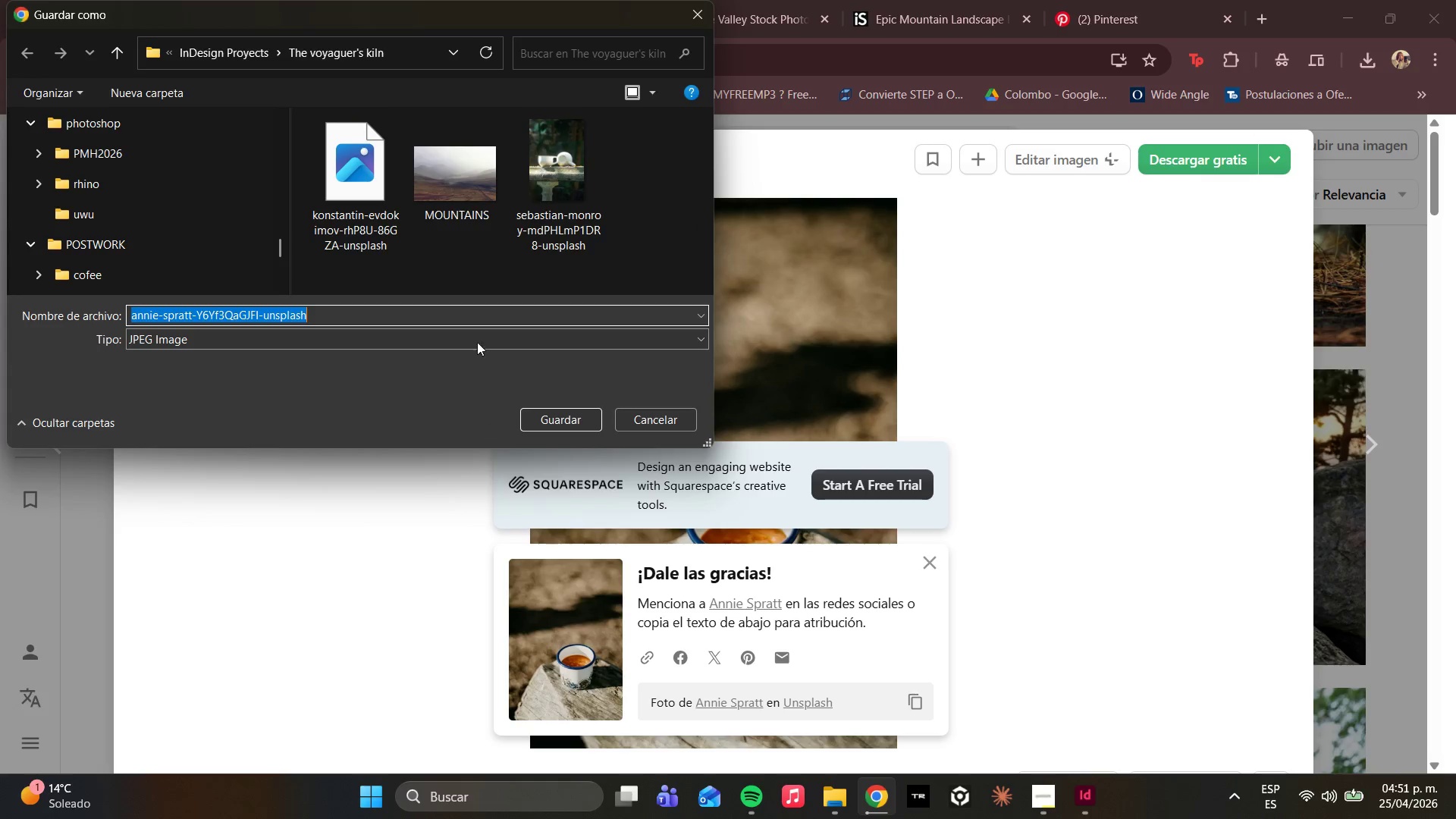 
left_click([541, 271])
 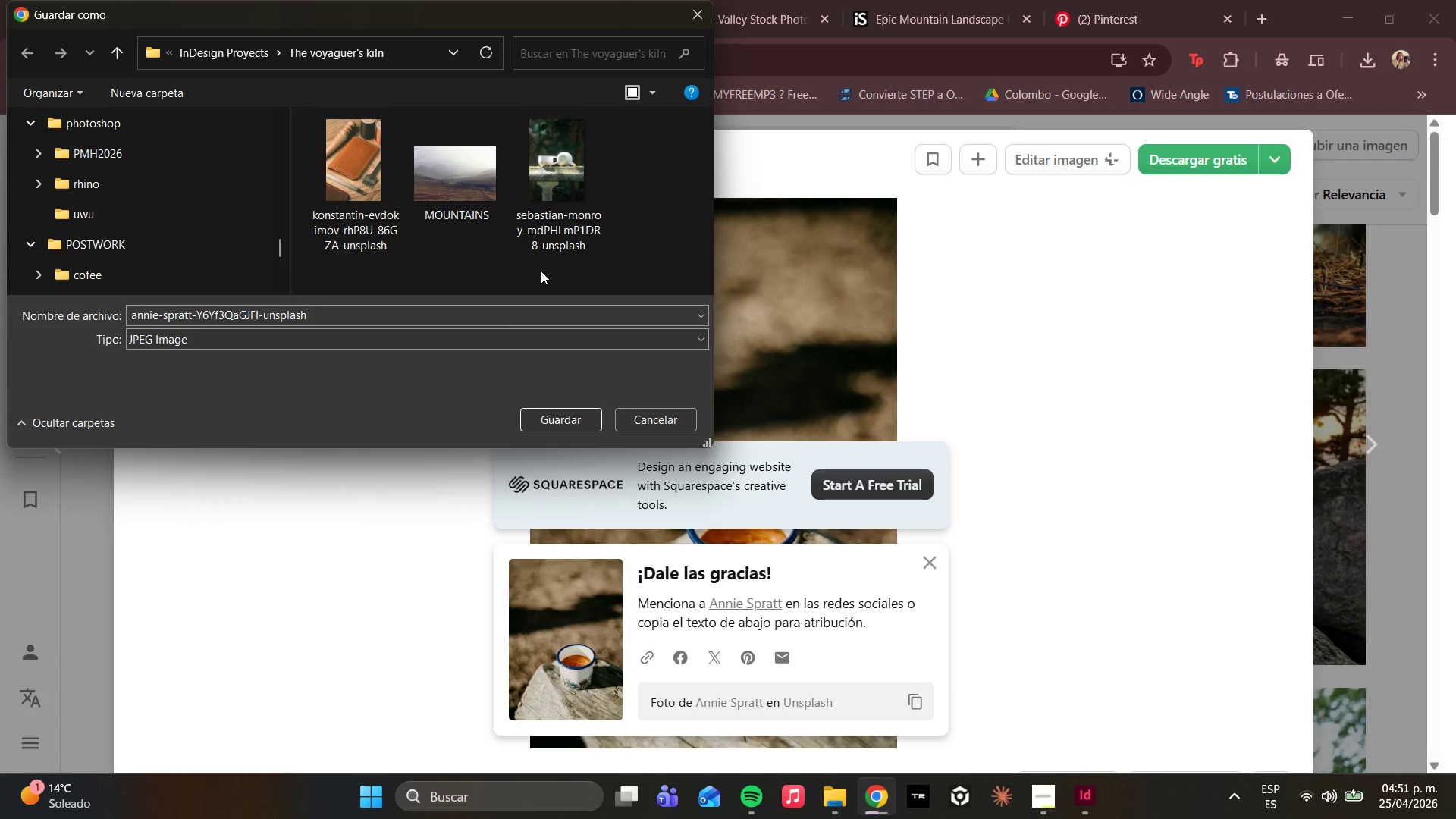 
key(Enter)
 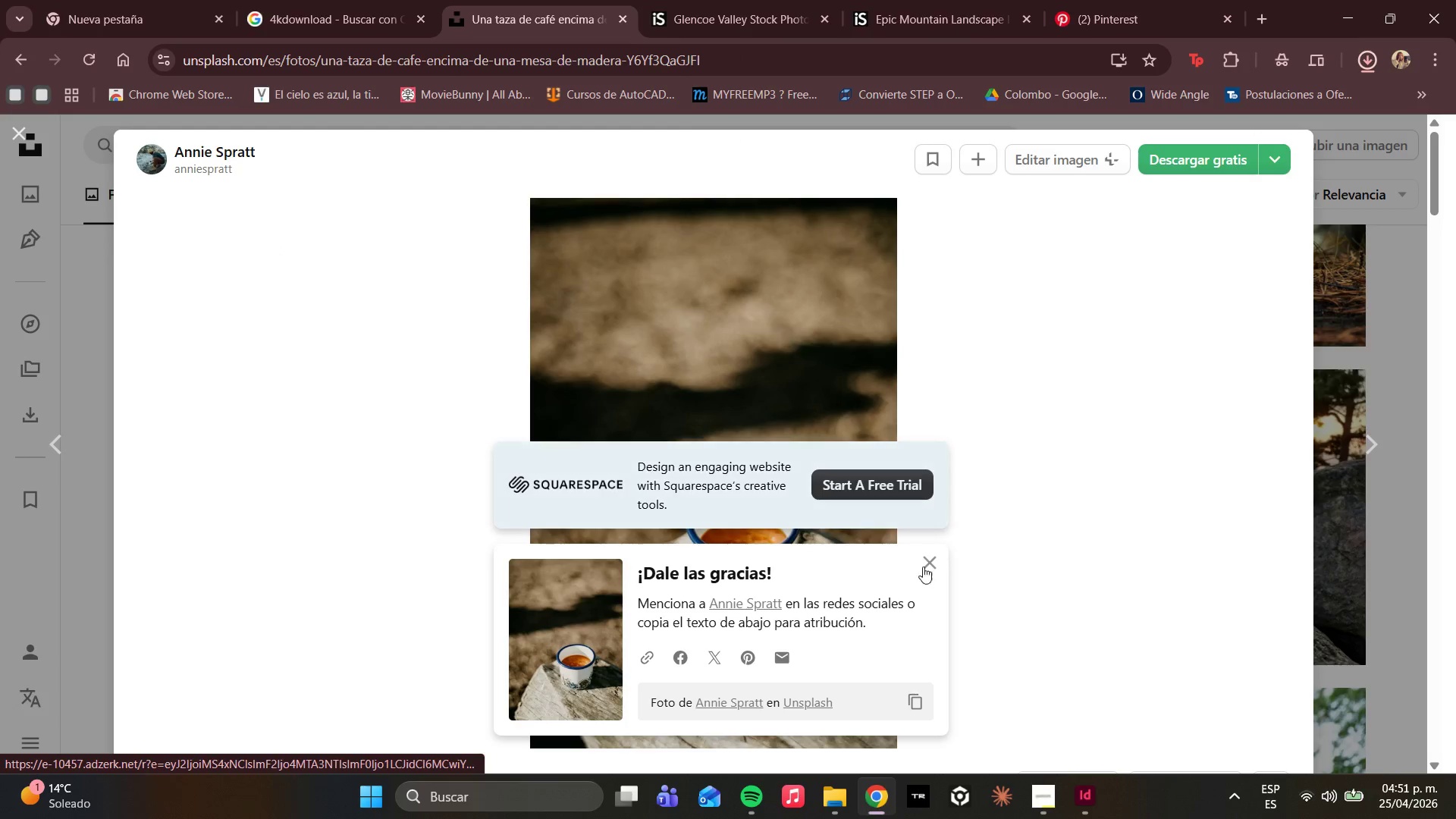 
left_click([932, 570])
 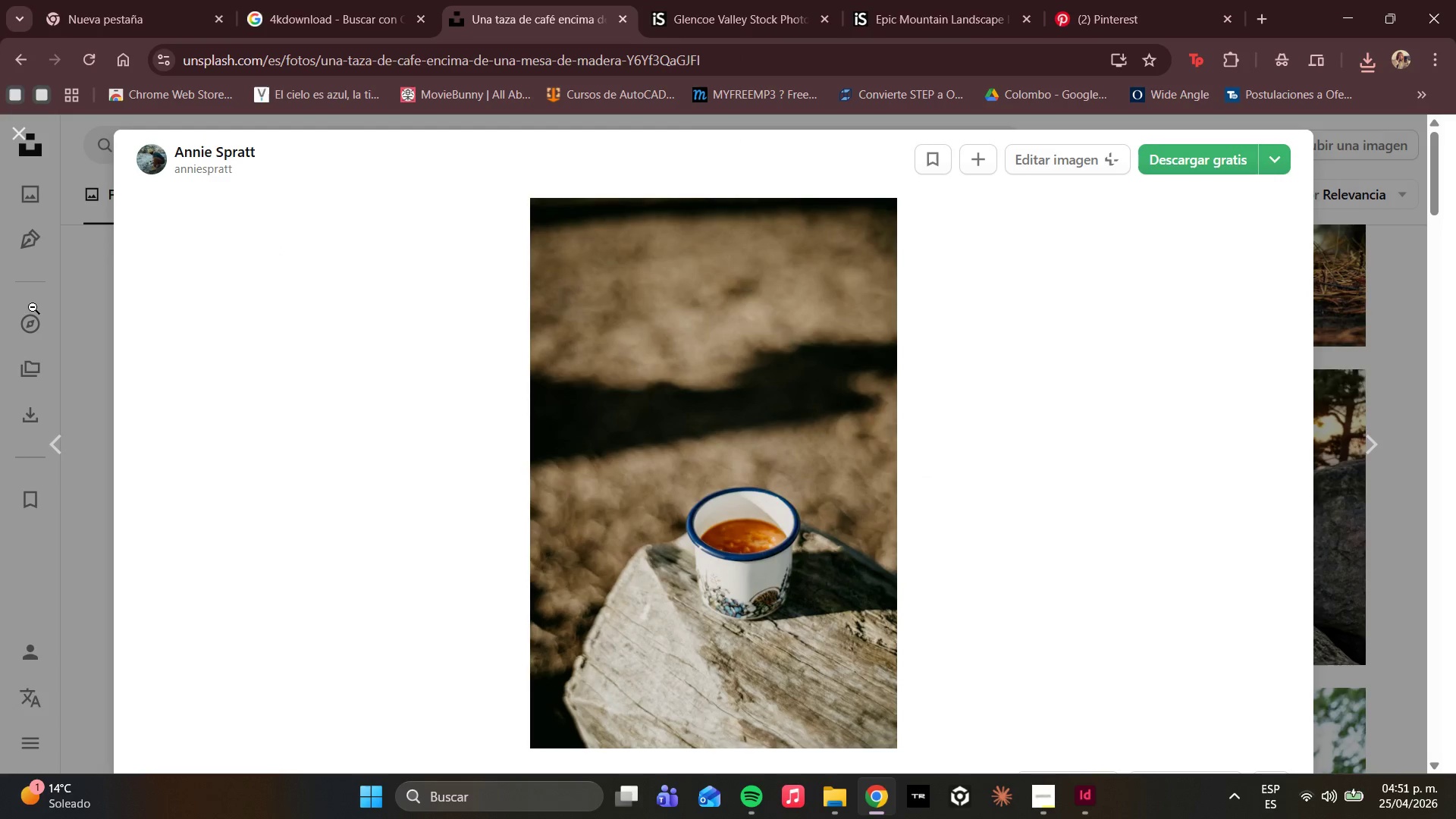 
left_click([101, 309])
 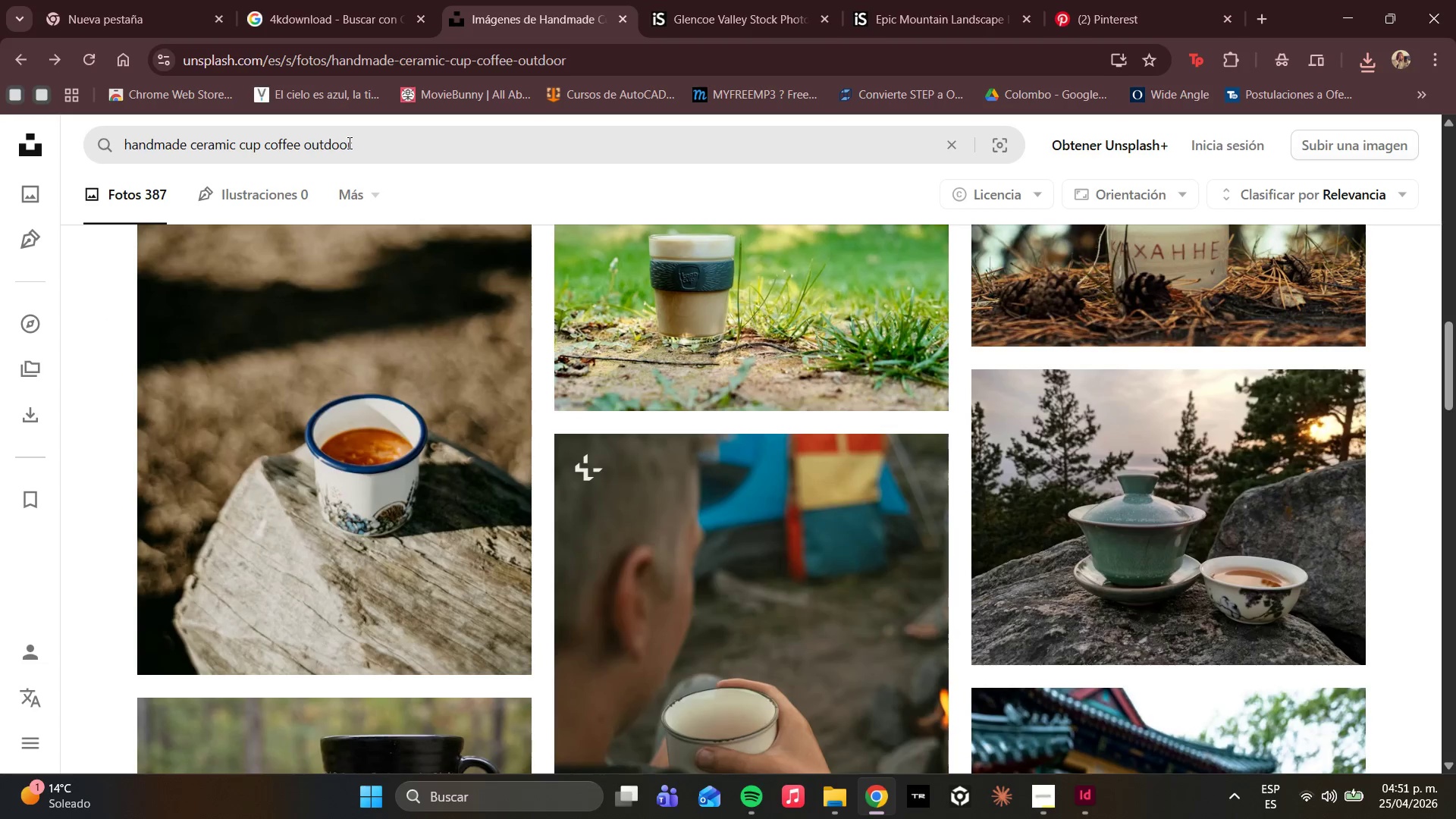 
double_click([348, 143])
 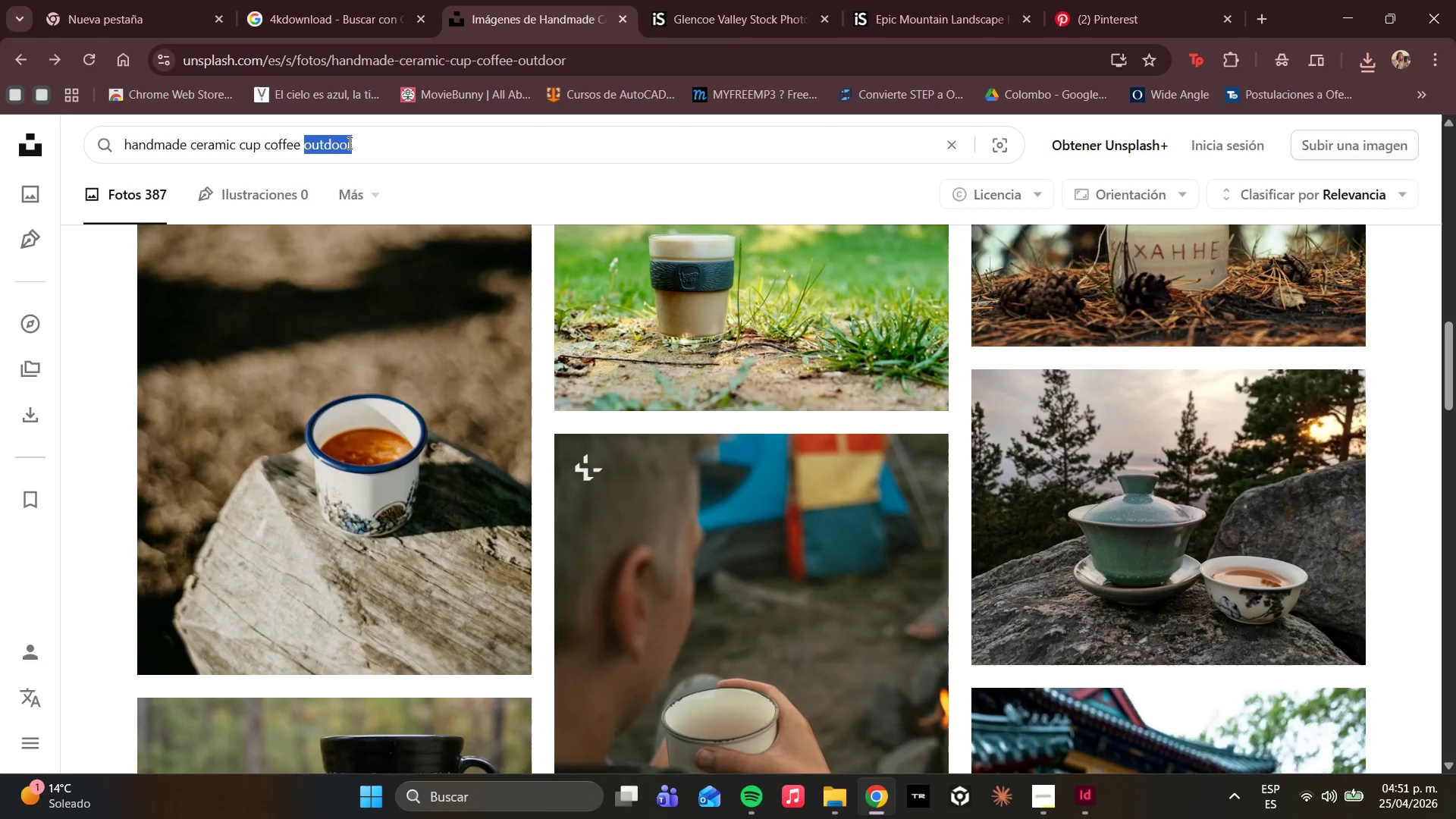 
triple_click([348, 143])
 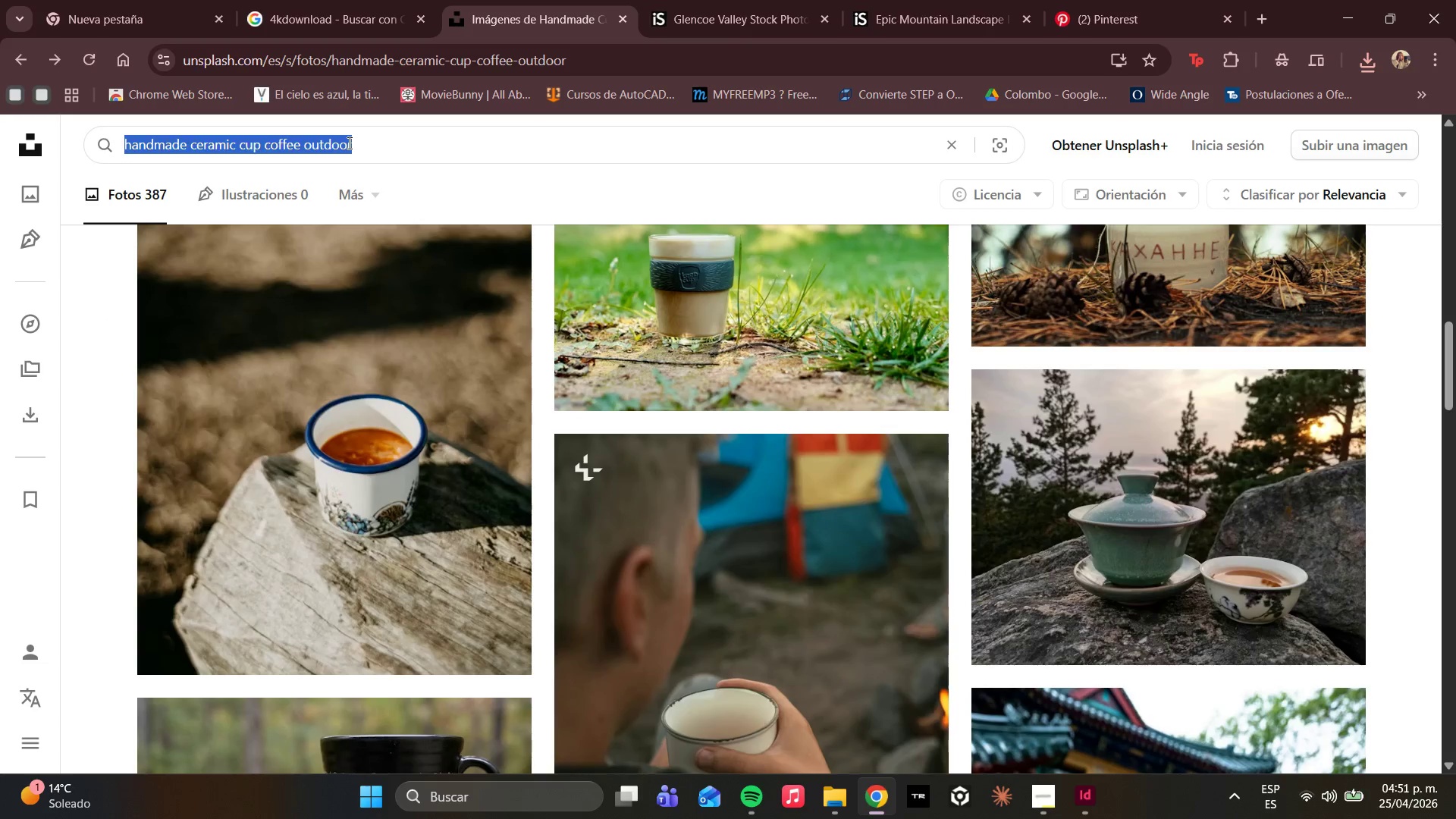 
key(Backspace)
type(rugged backpack hiking )
 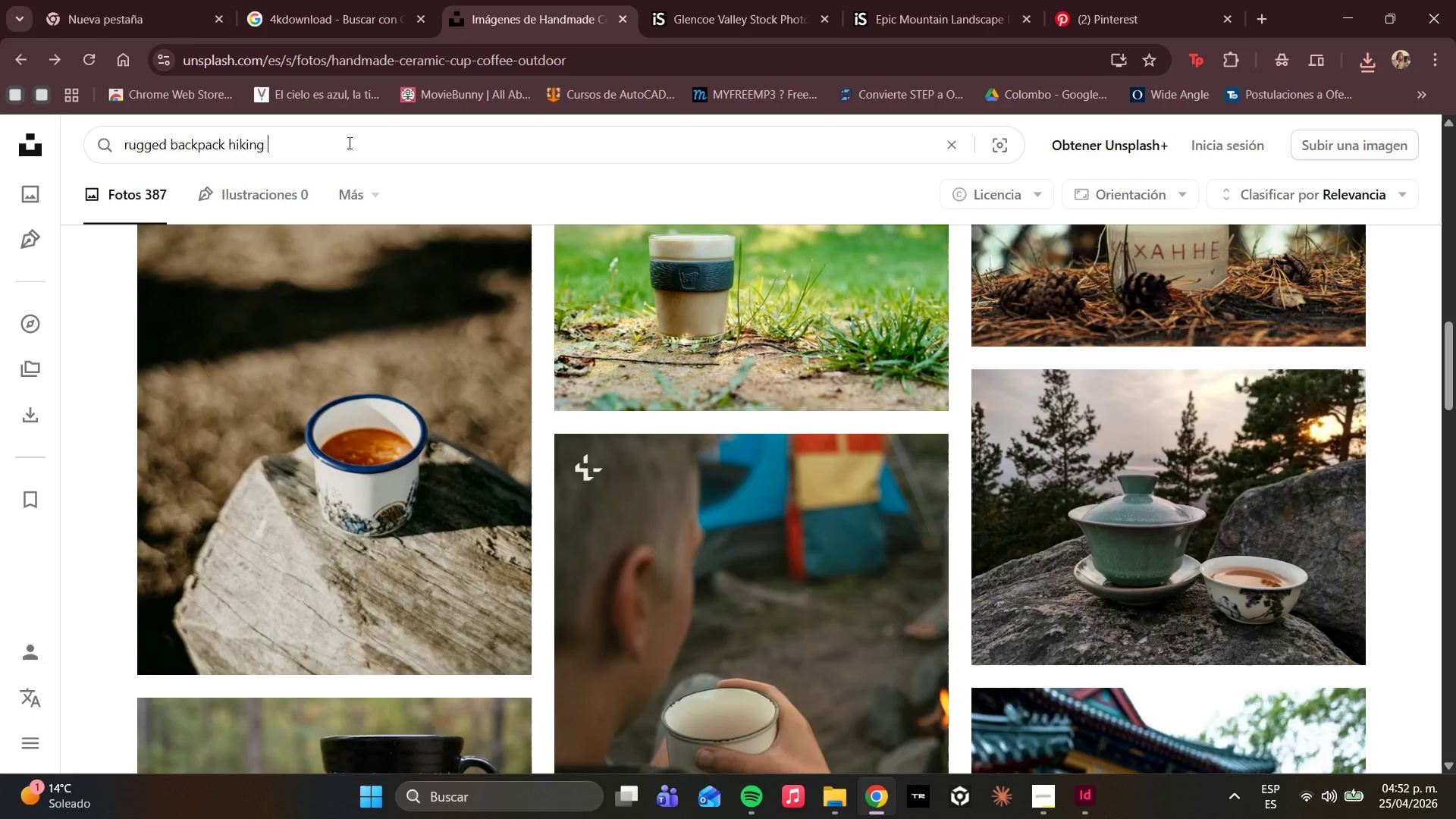 
type(gear)
 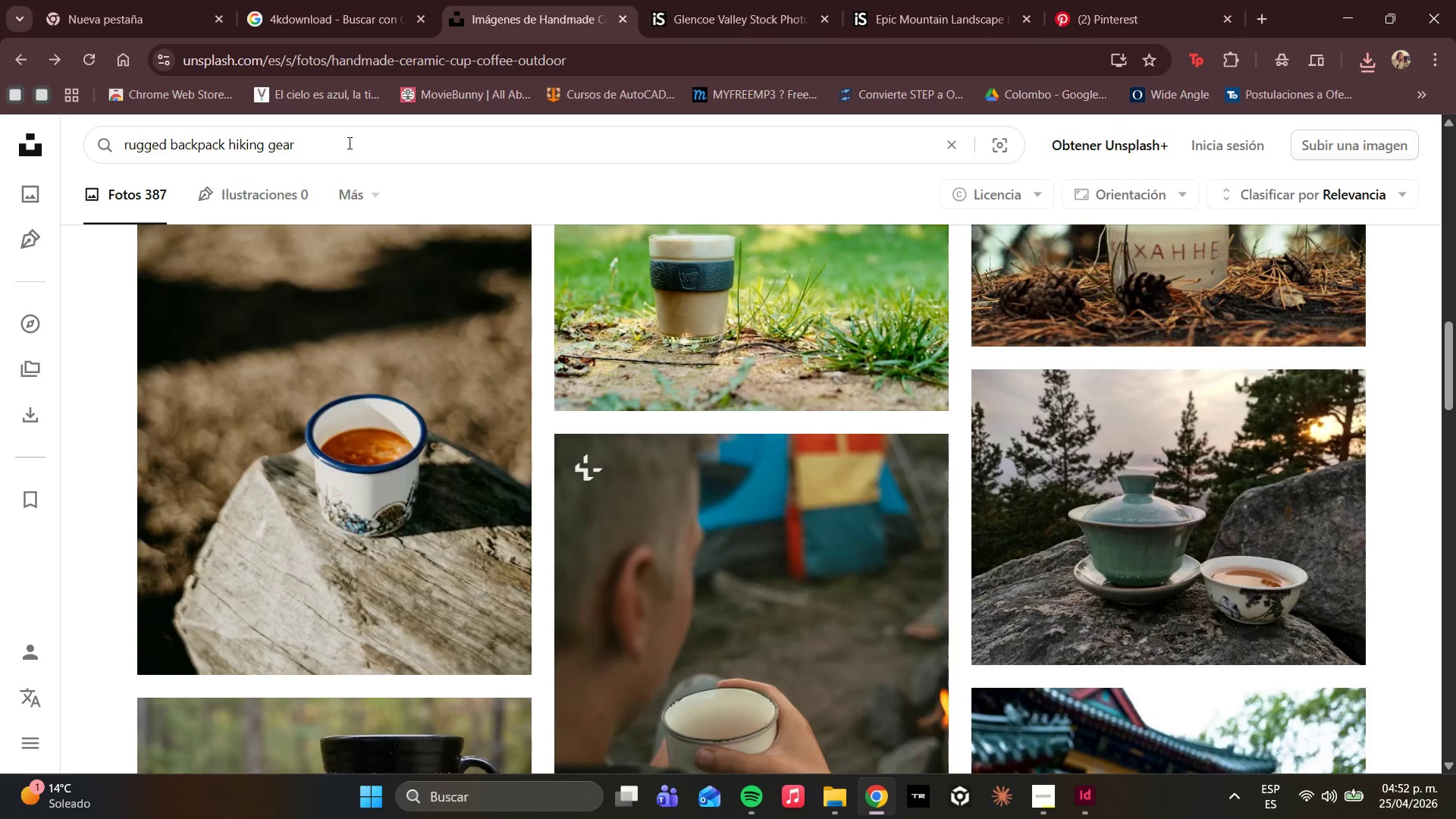 
key(Enter)
 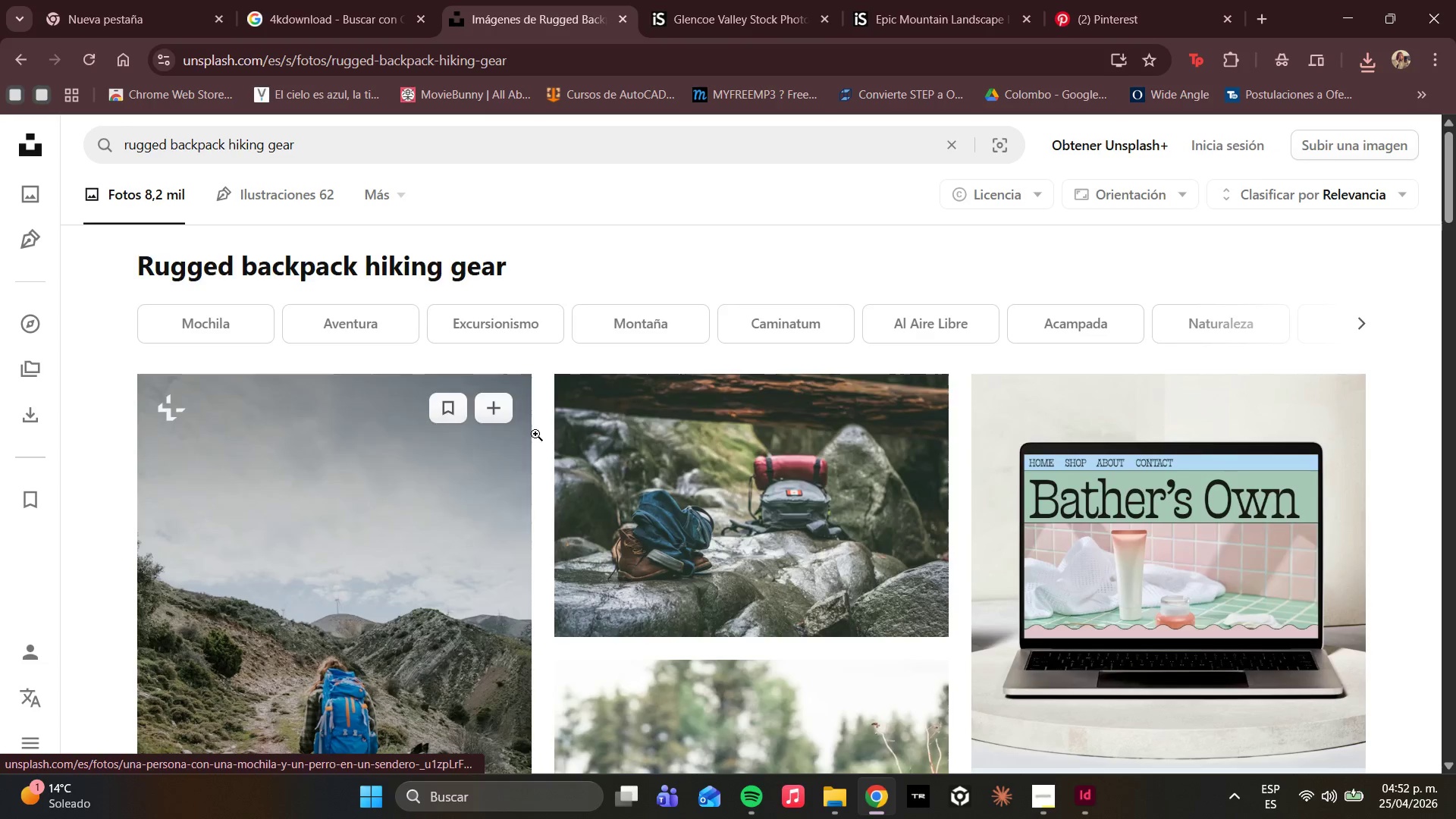 
mouse_move([504, 505])
 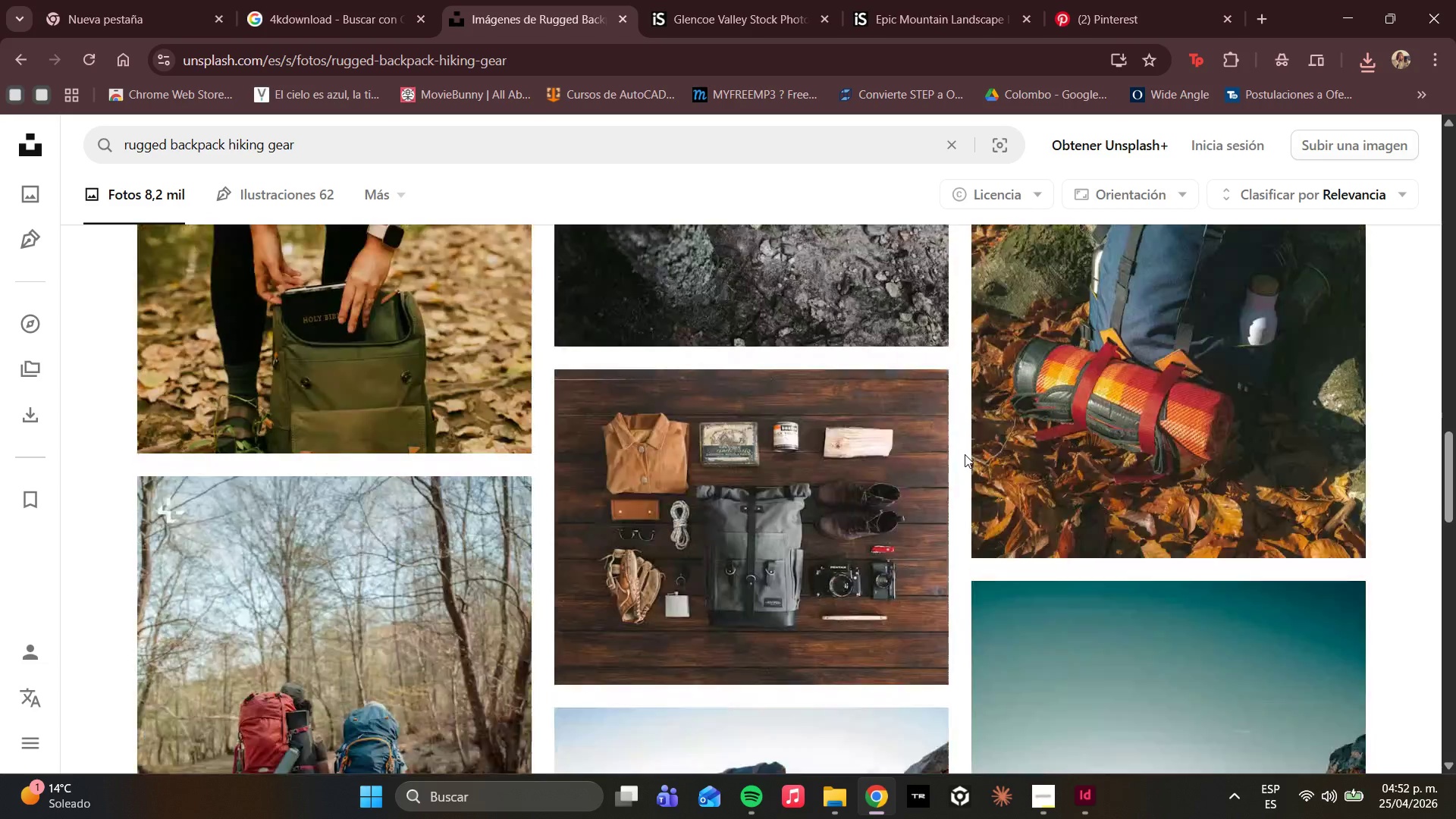 
wait(19.06)
 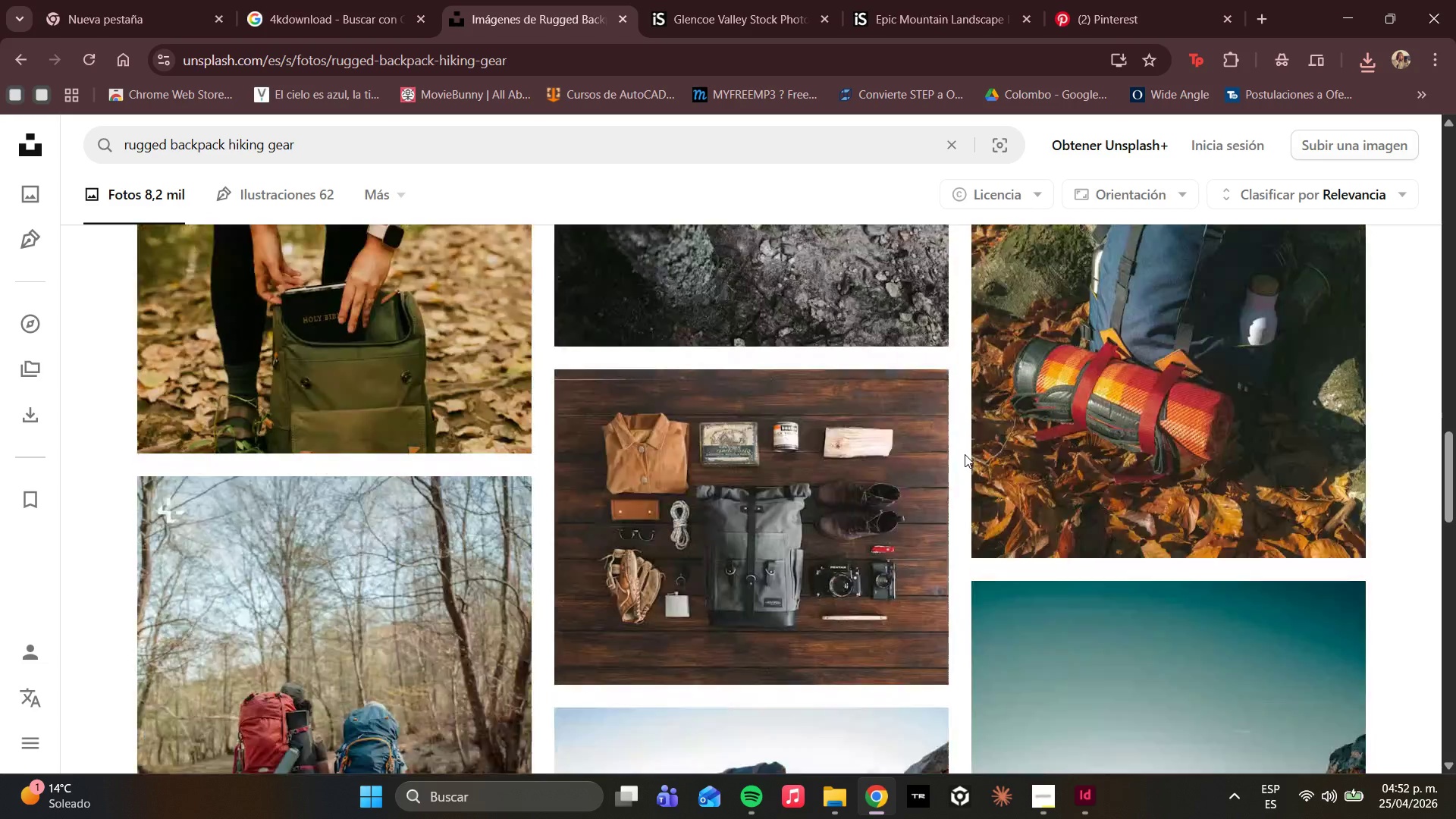 
left_click([797, 530])
 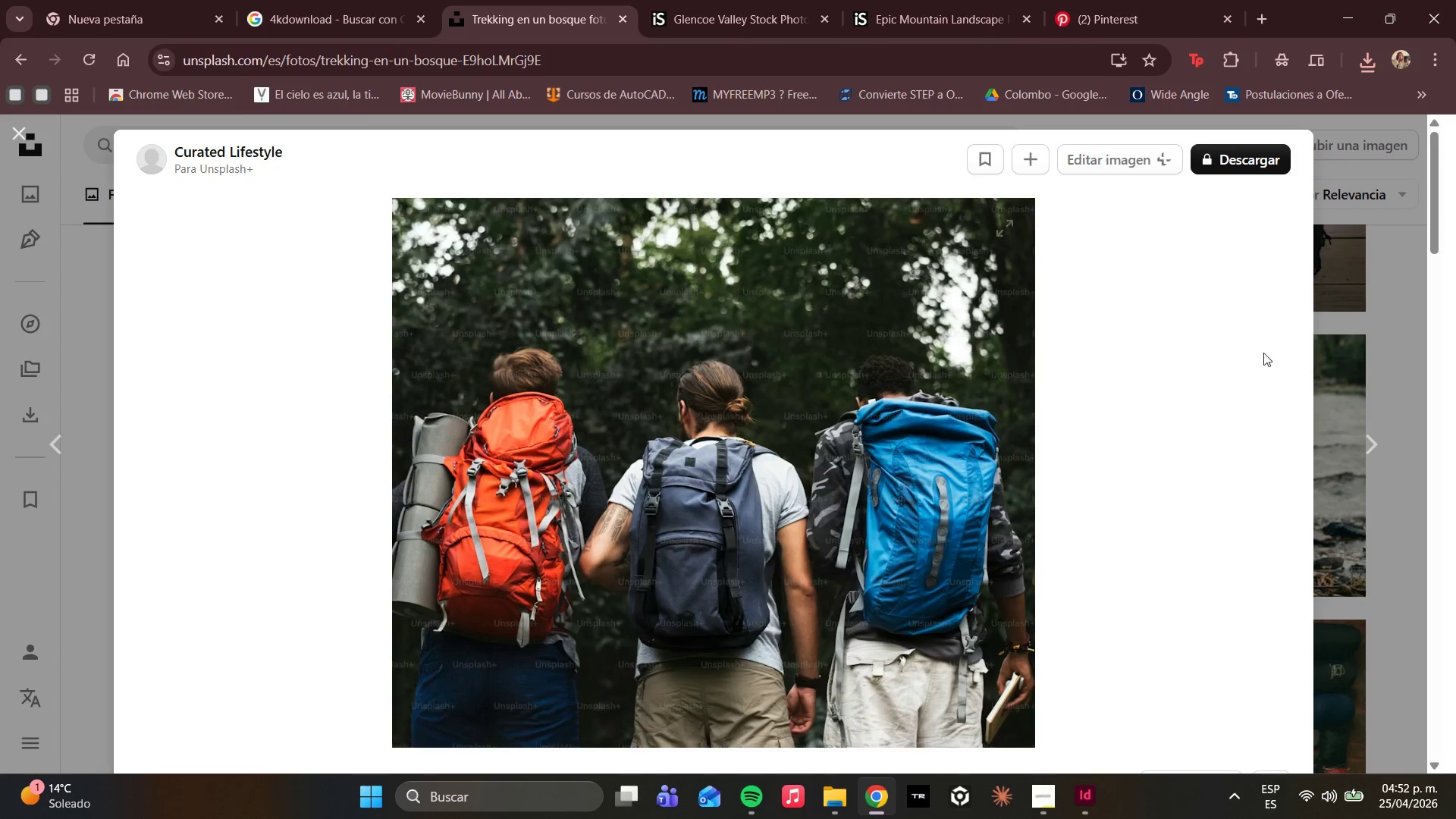 
left_click([1341, 337])
 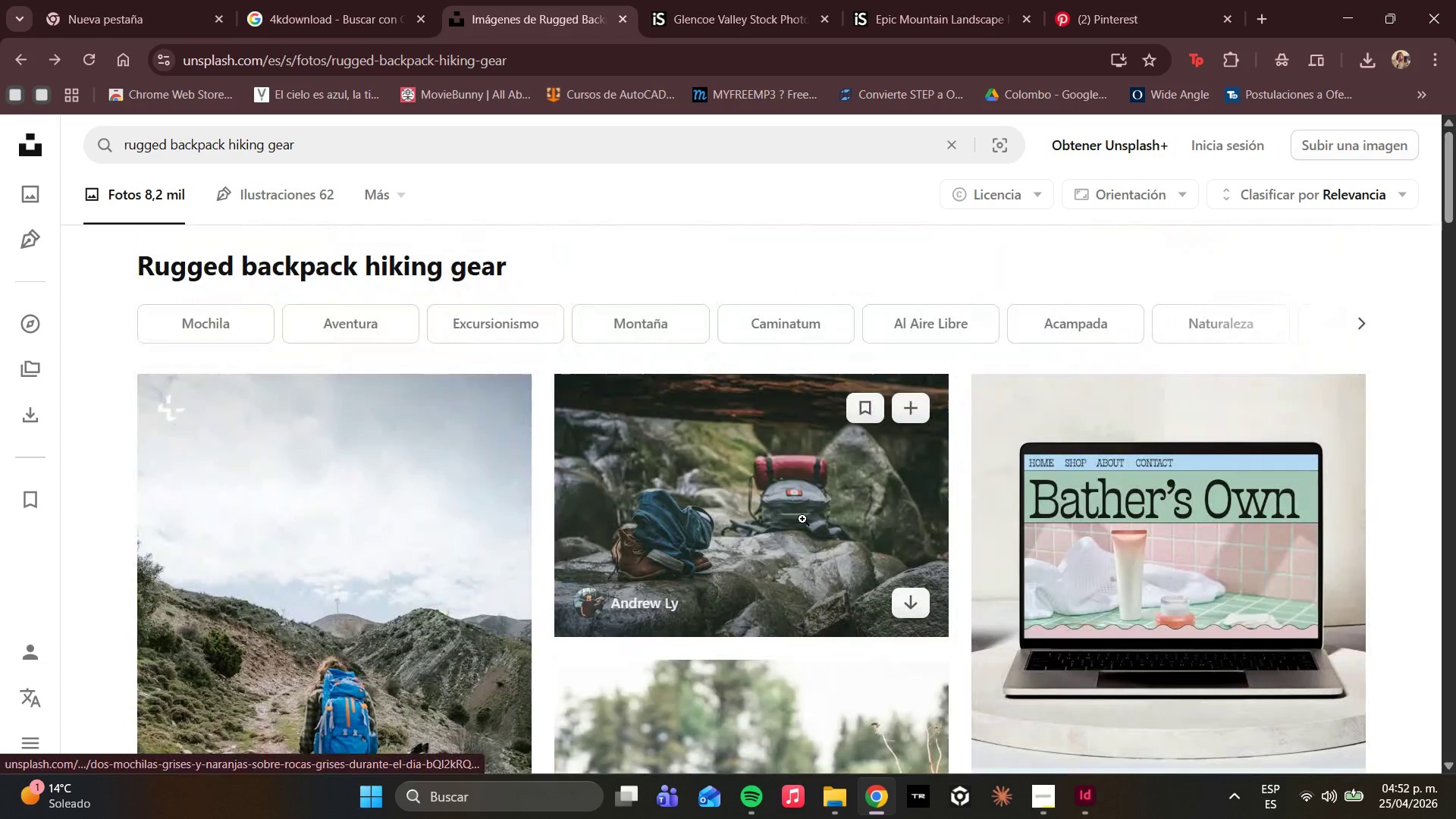 
wait(10.55)
 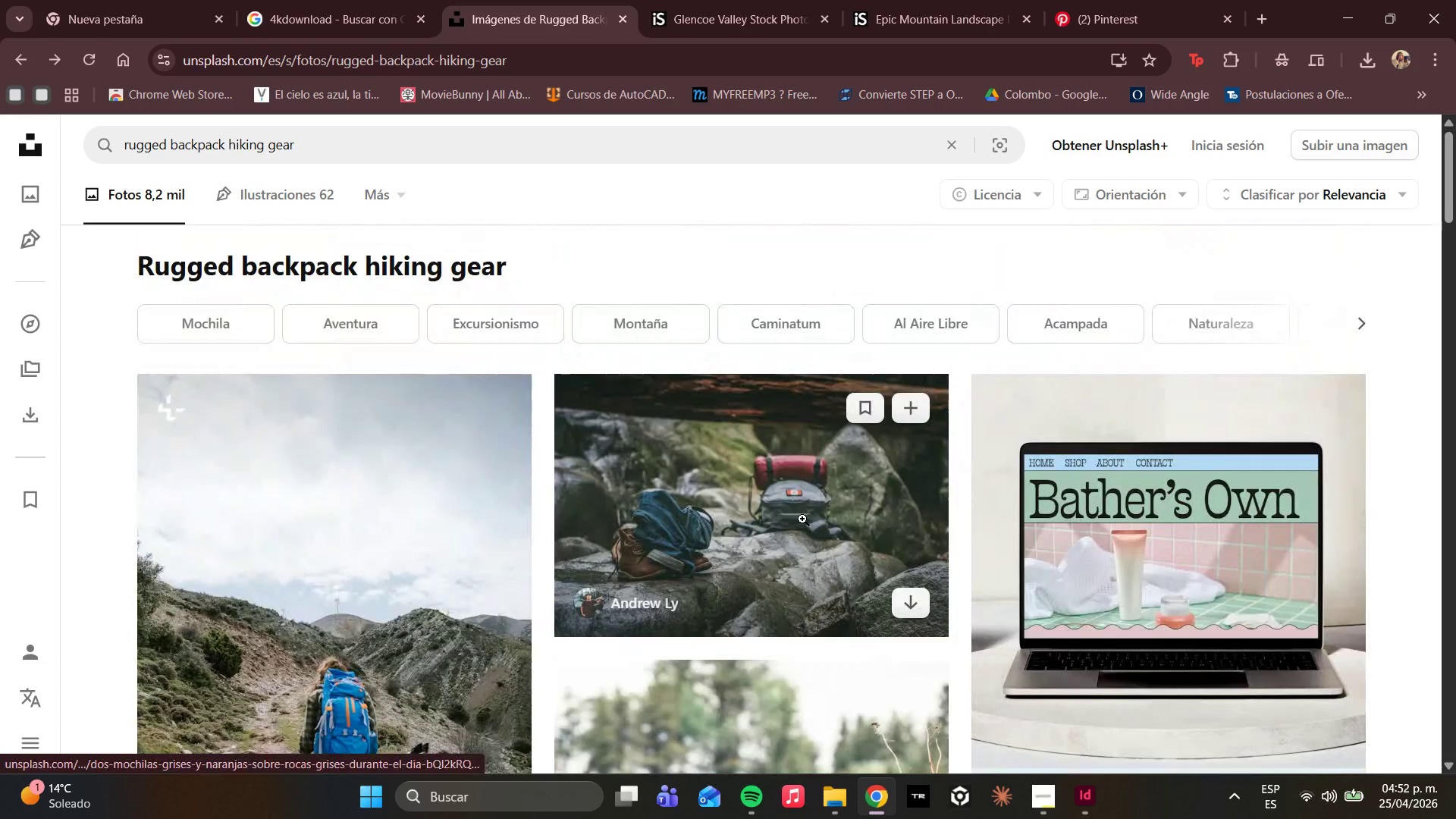 
mouse_move([657, 577])
 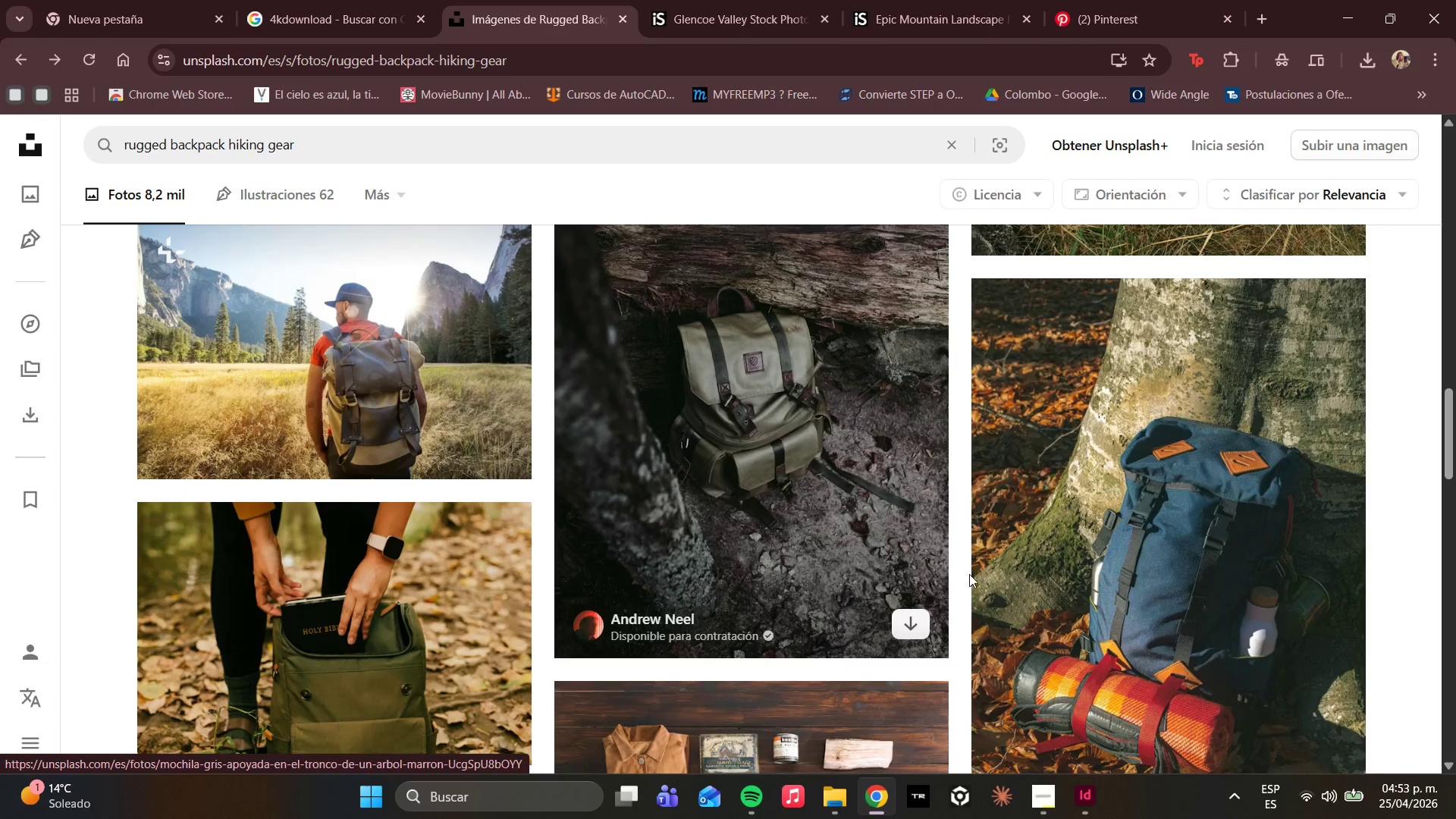 
left_click([1152, 521])
 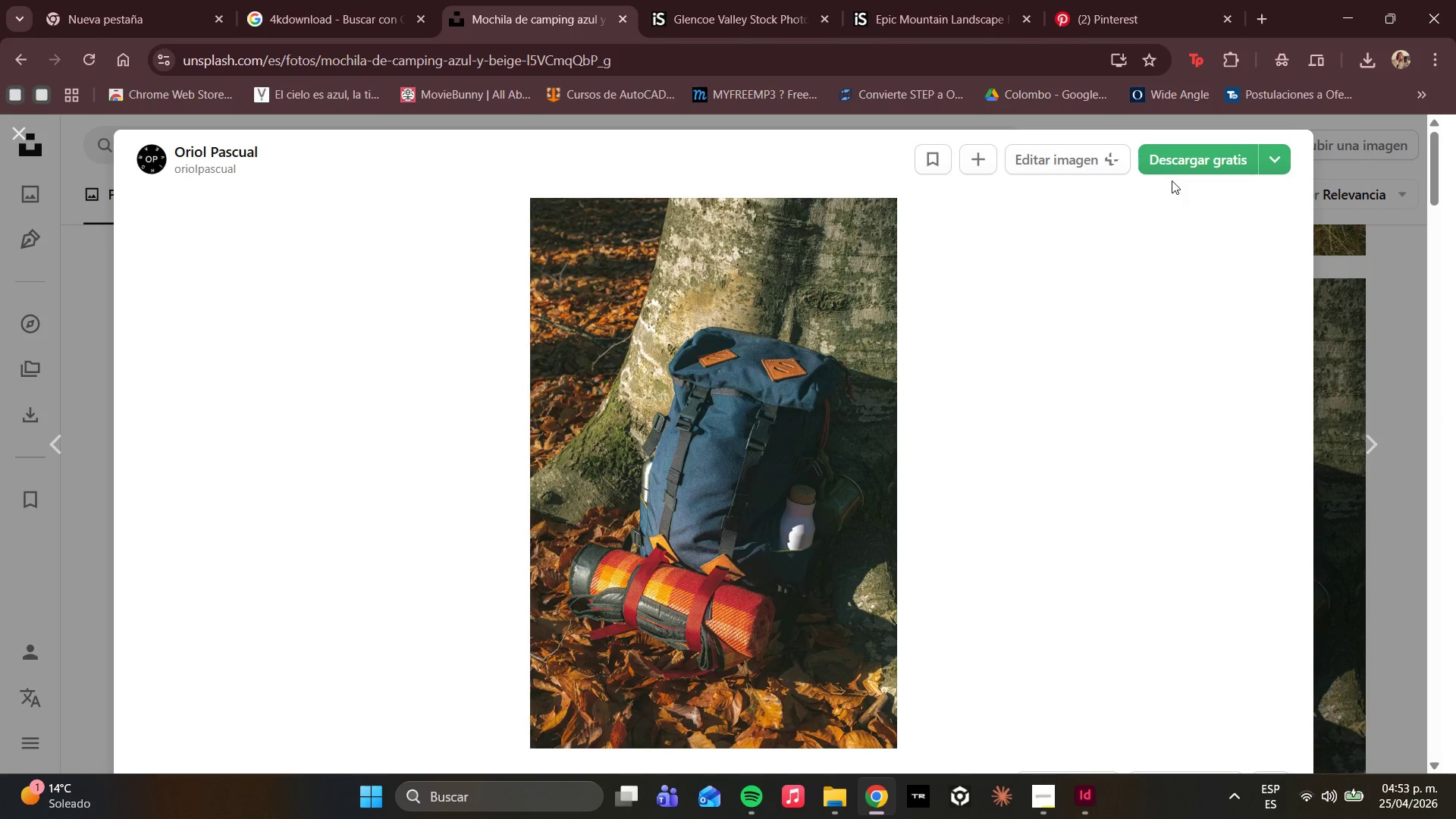 
left_click([1177, 168])
 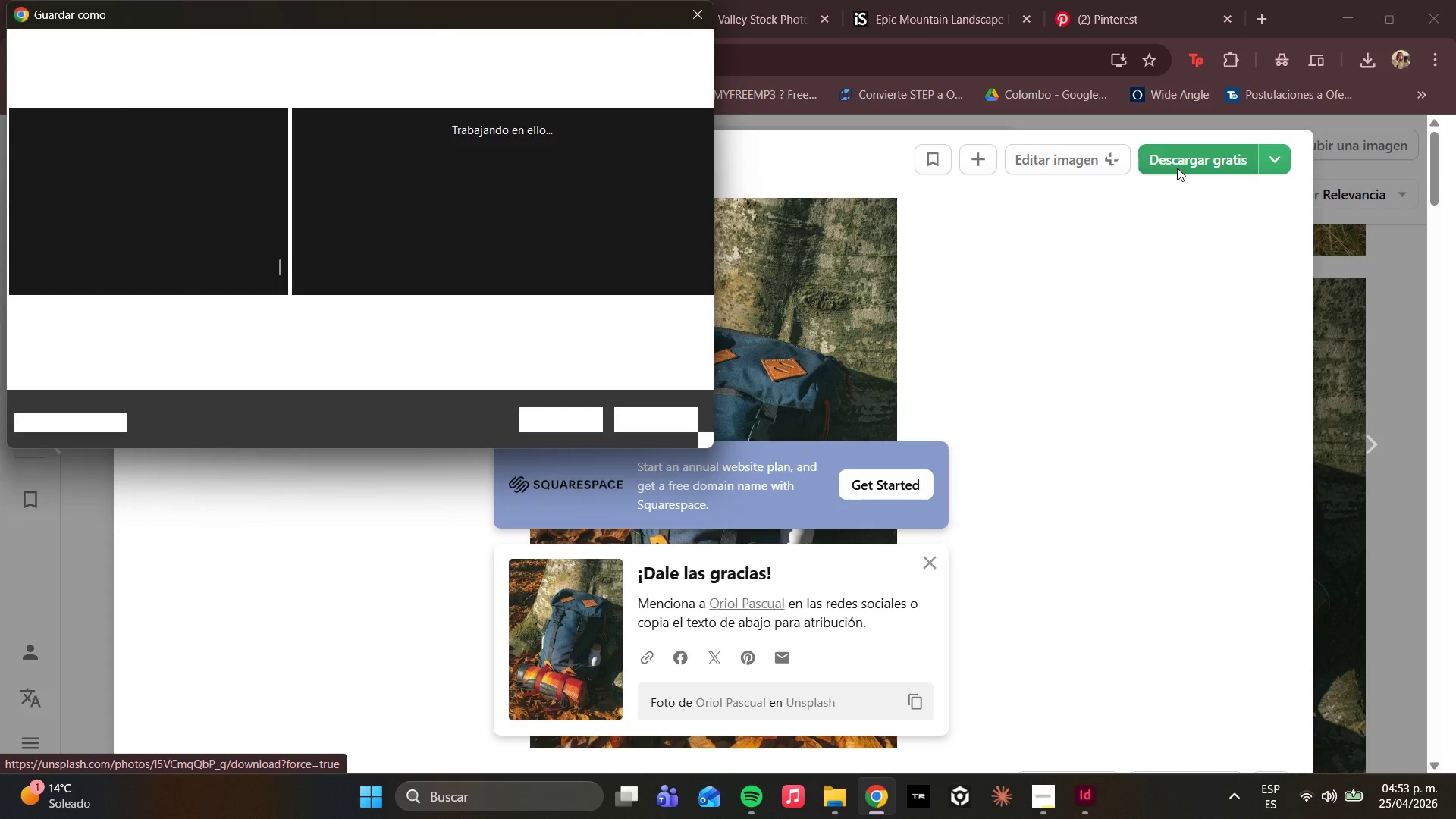 
key(Enter)
 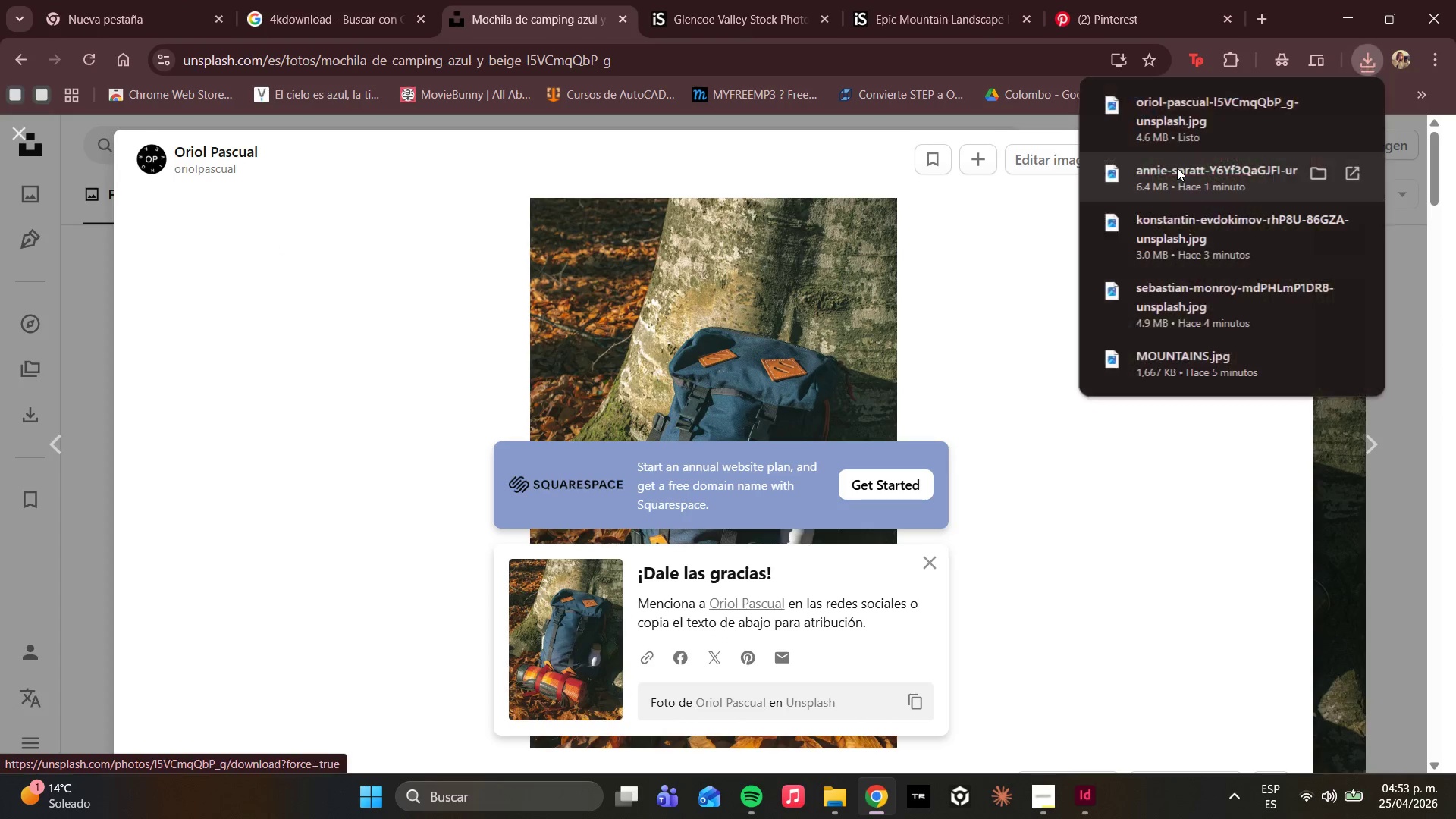 
key(Escape)
 